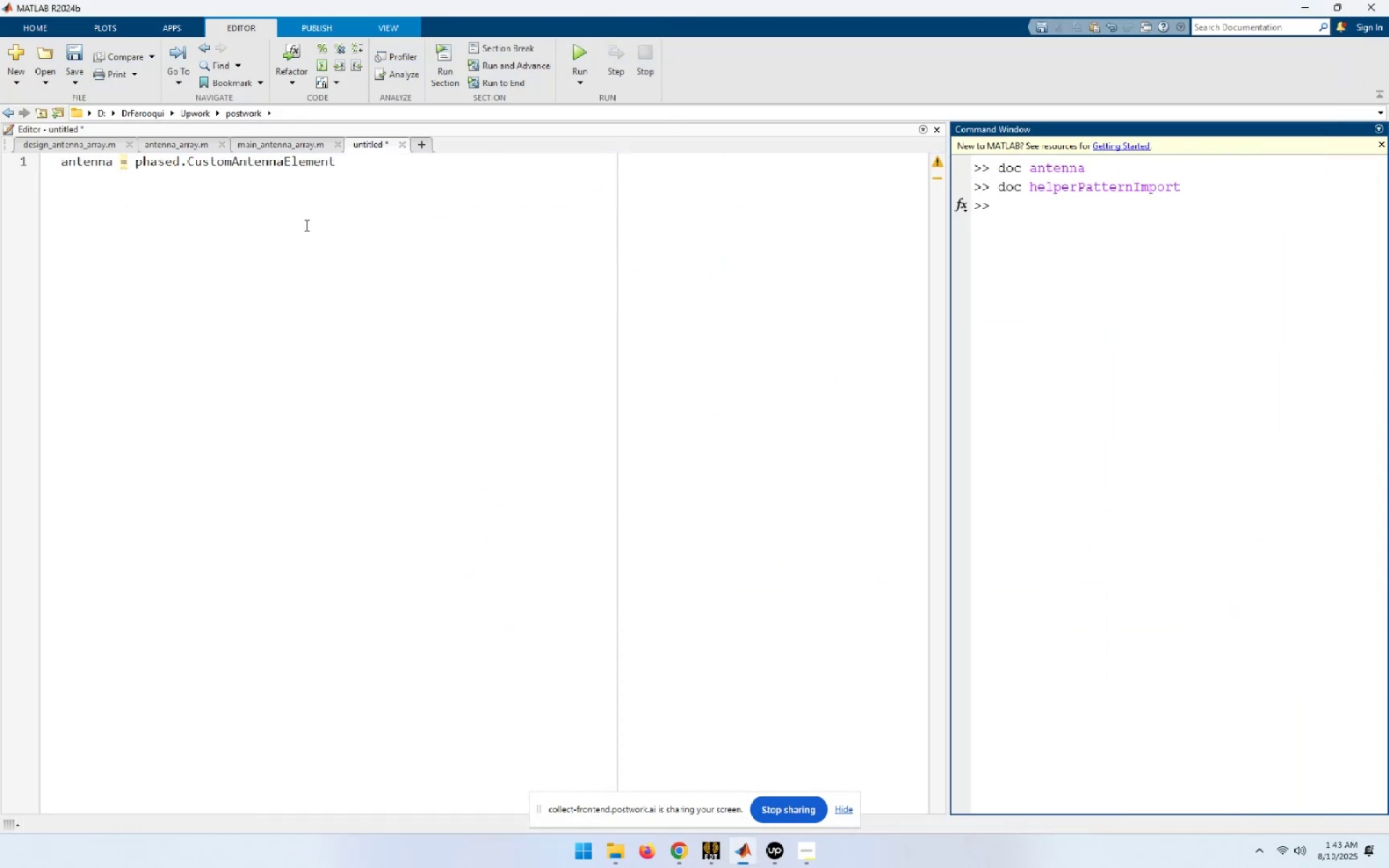 
left_click_drag(start_coordinate=[359, 179], to_coordinate=[89, 171])
 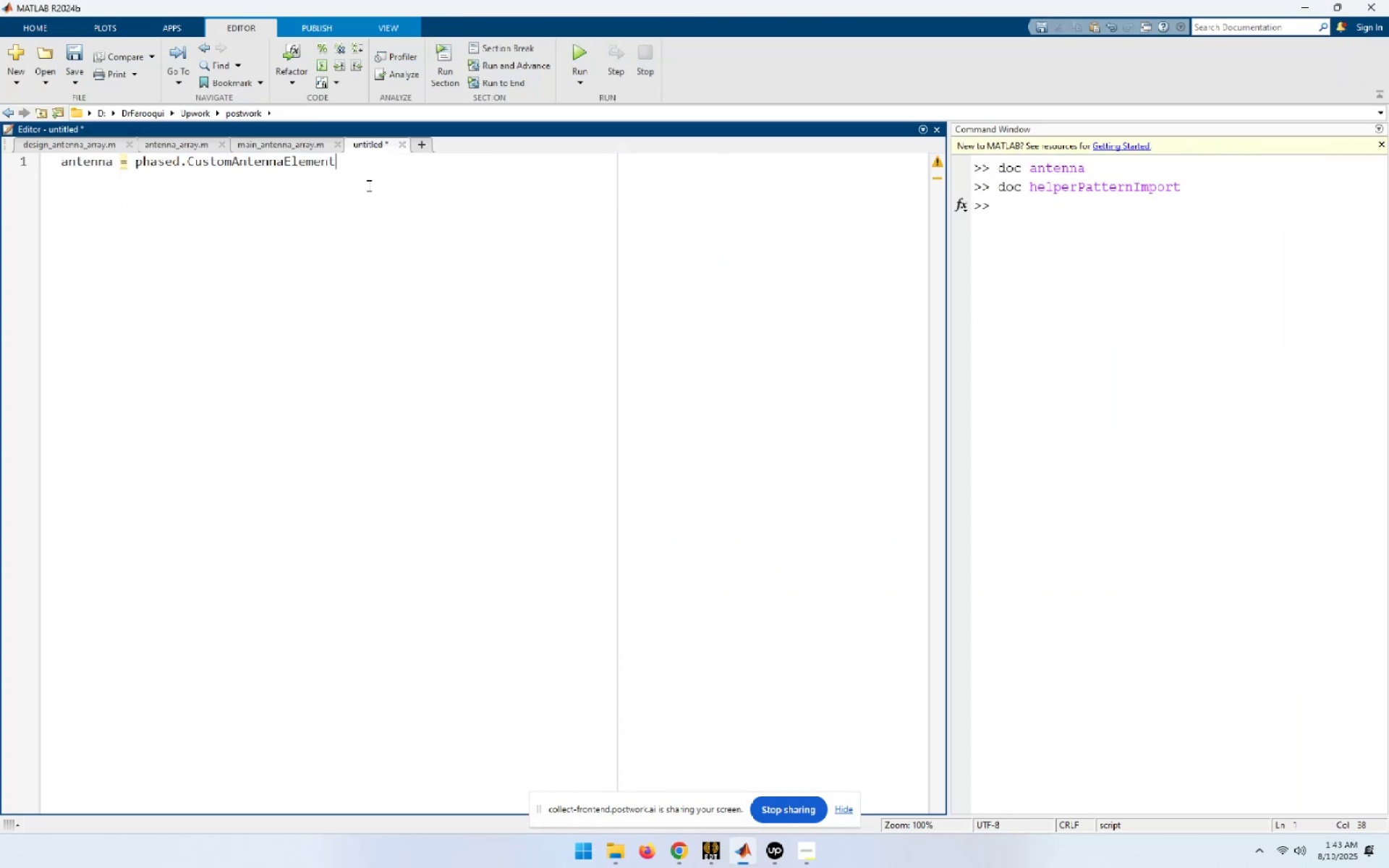 
key(Enter)
 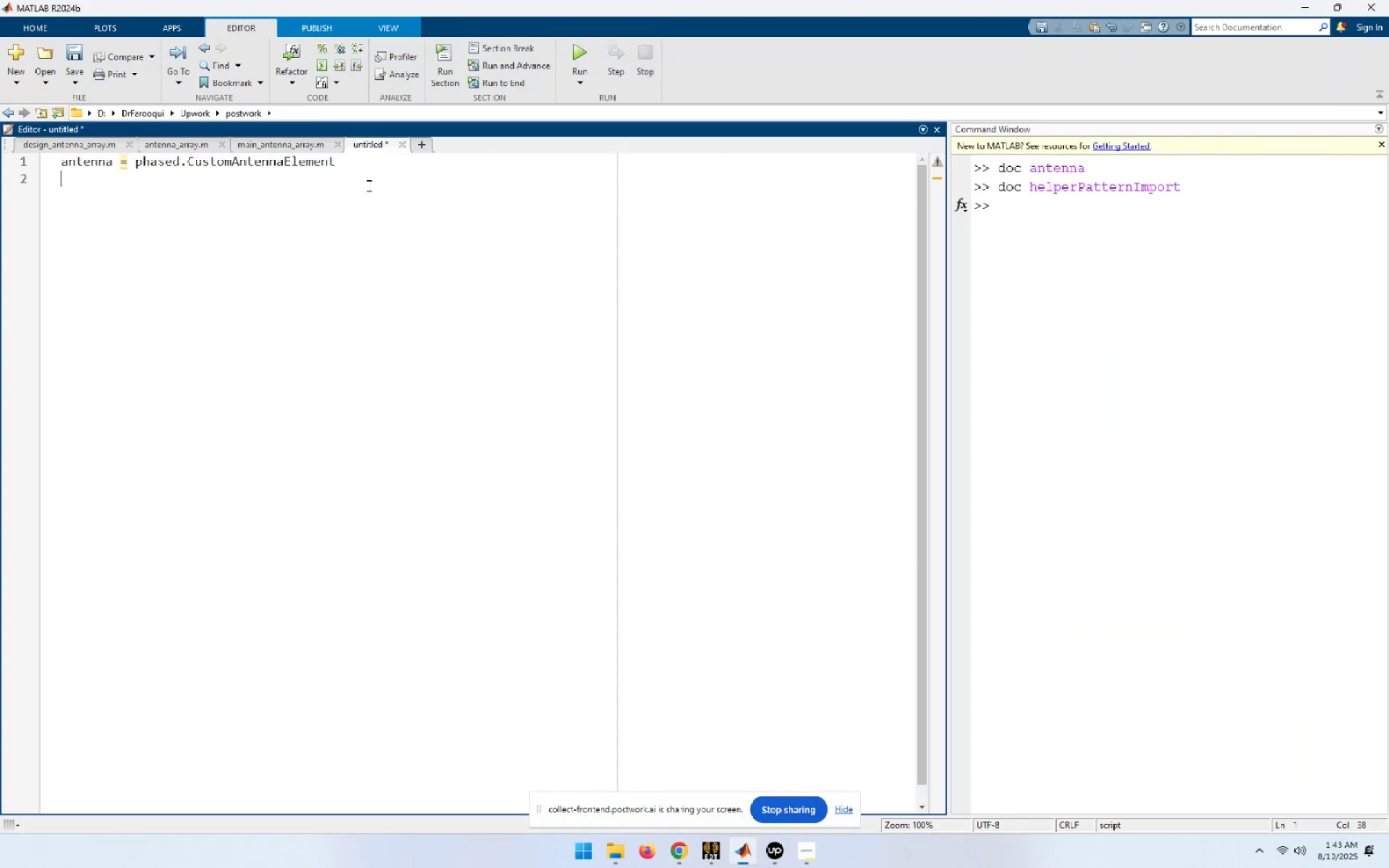 
key(Enter)
 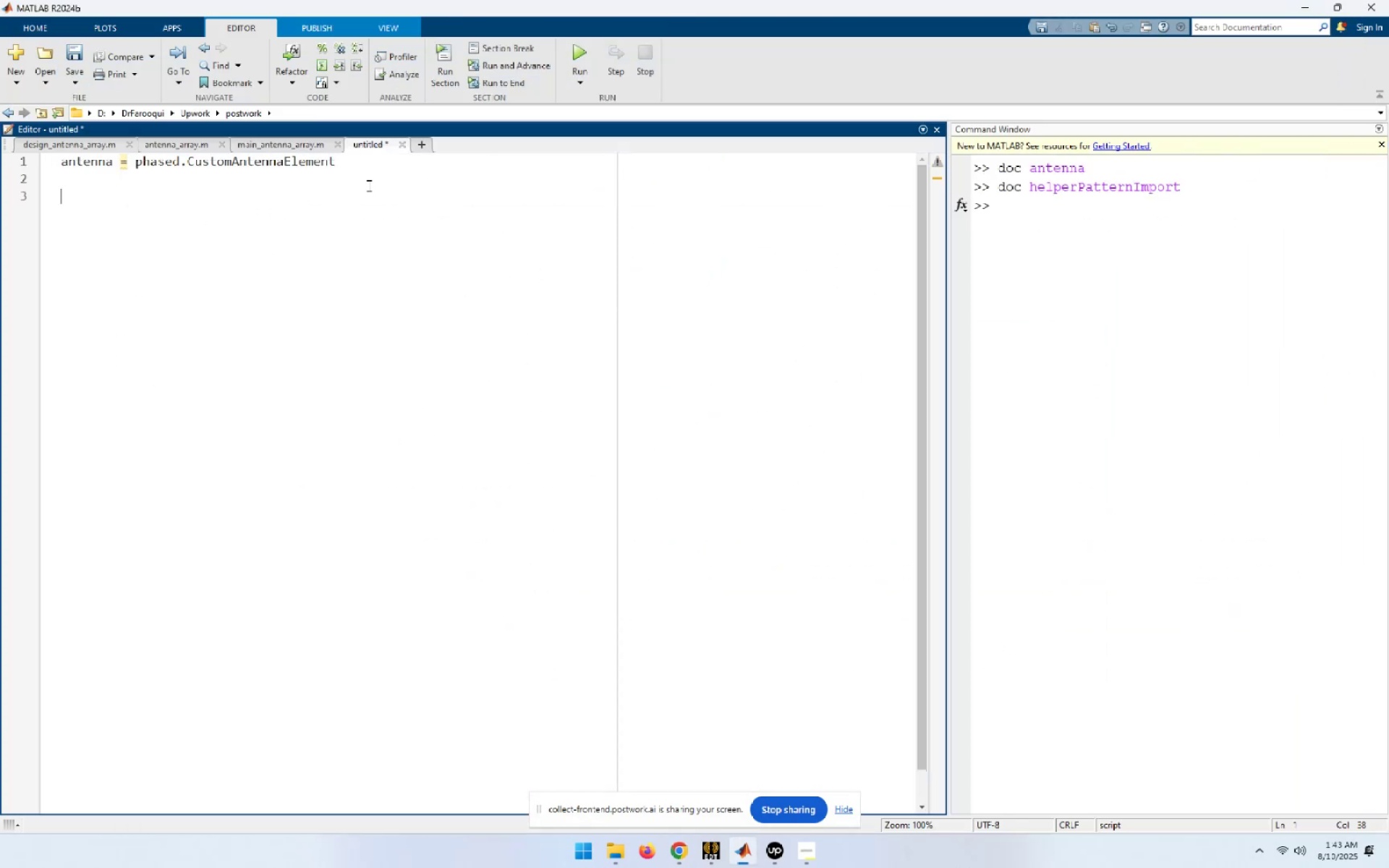 
key(Control+ControlLeft)
 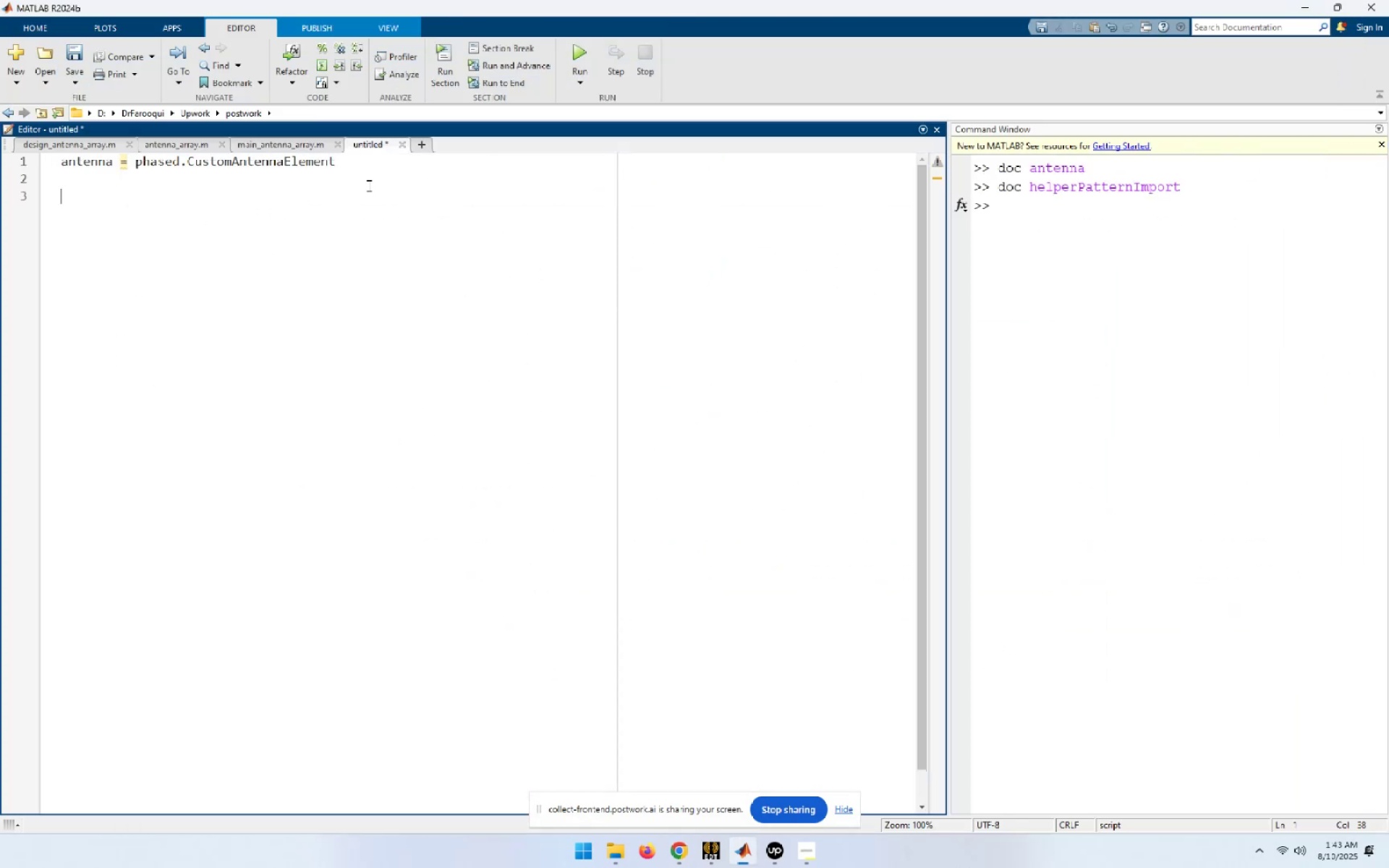 
key(Control+V)
 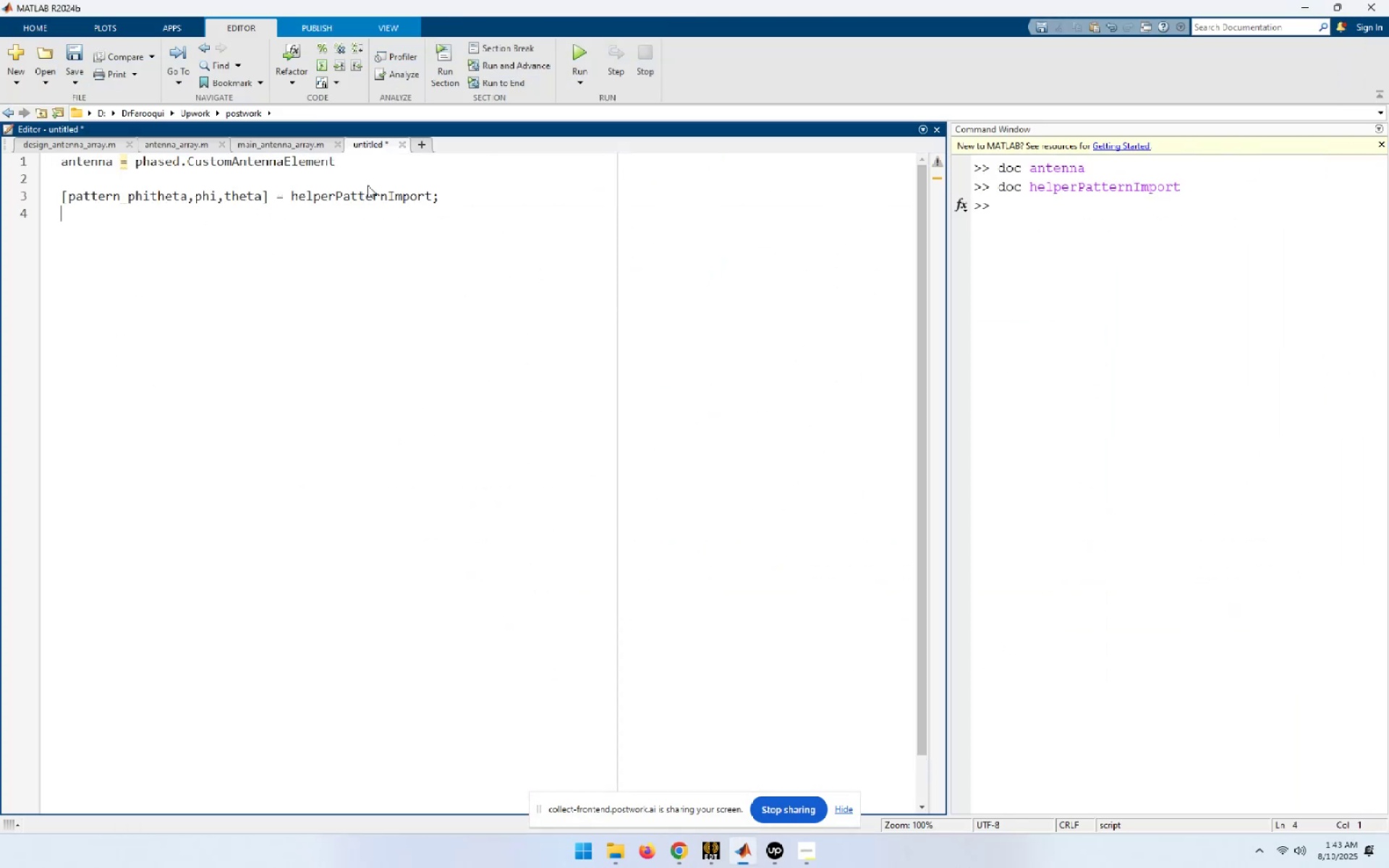 
key(ArrowUp)
 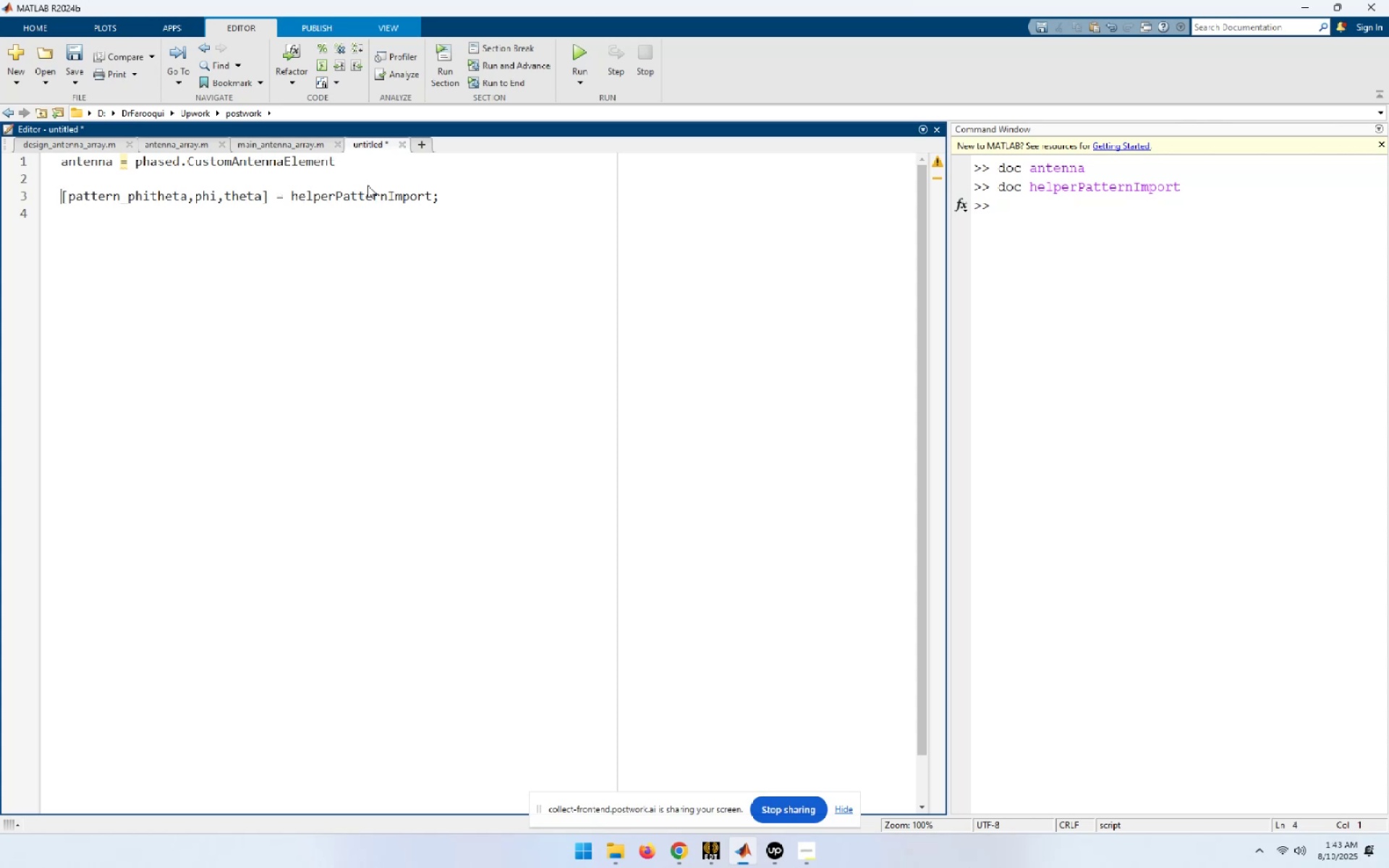 
key(End)
 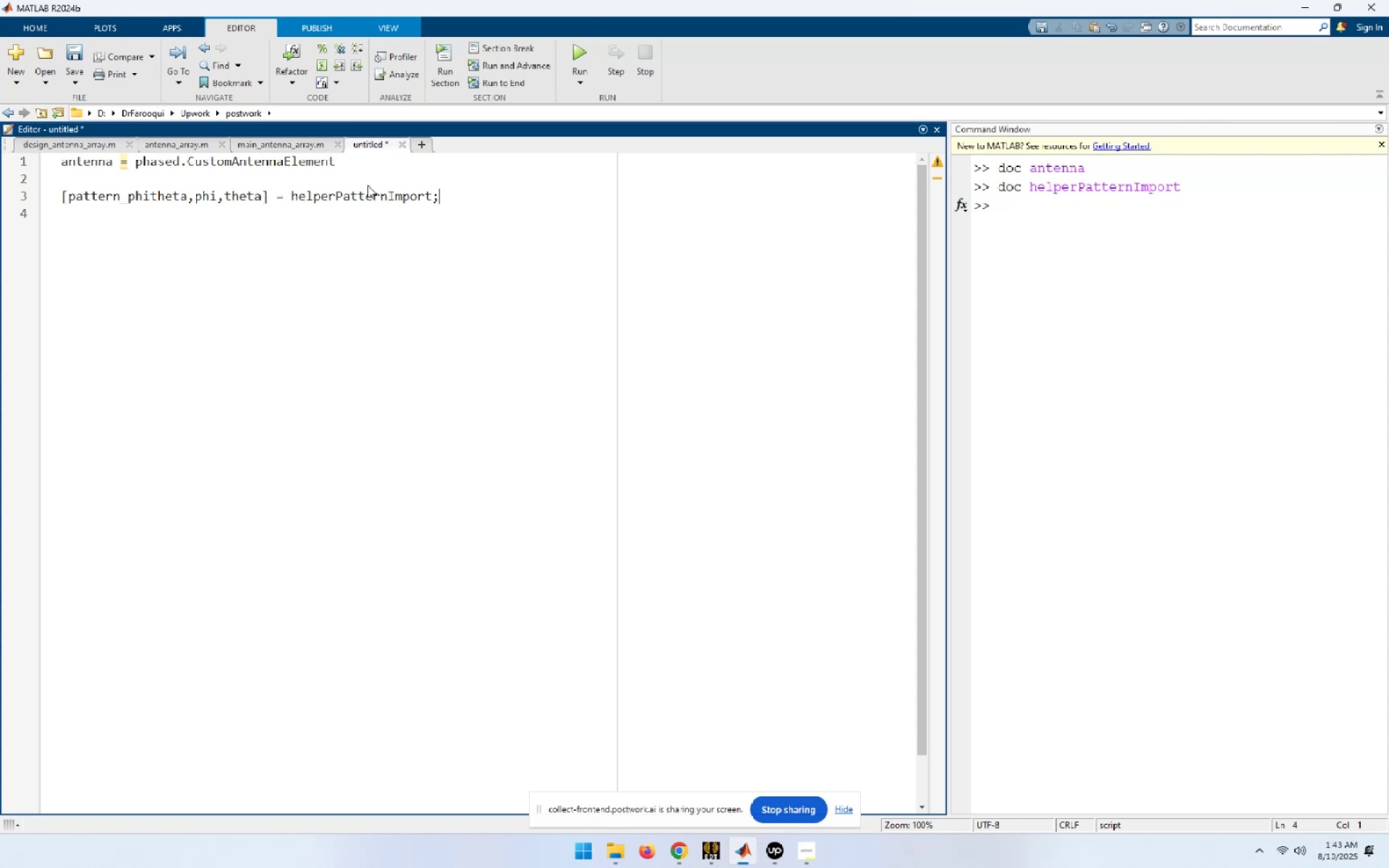 
key(ArrowLeft)
 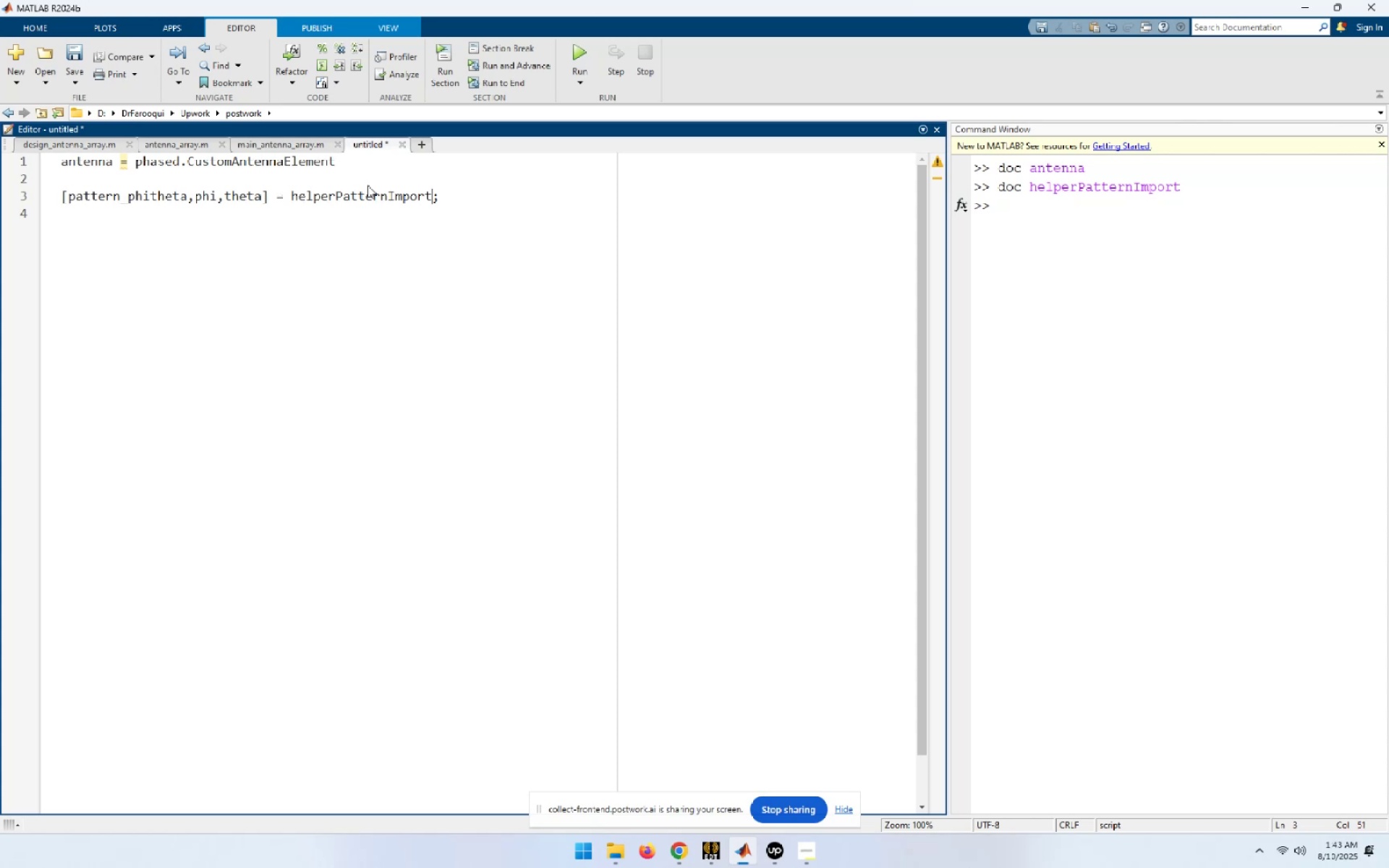 
type(())
 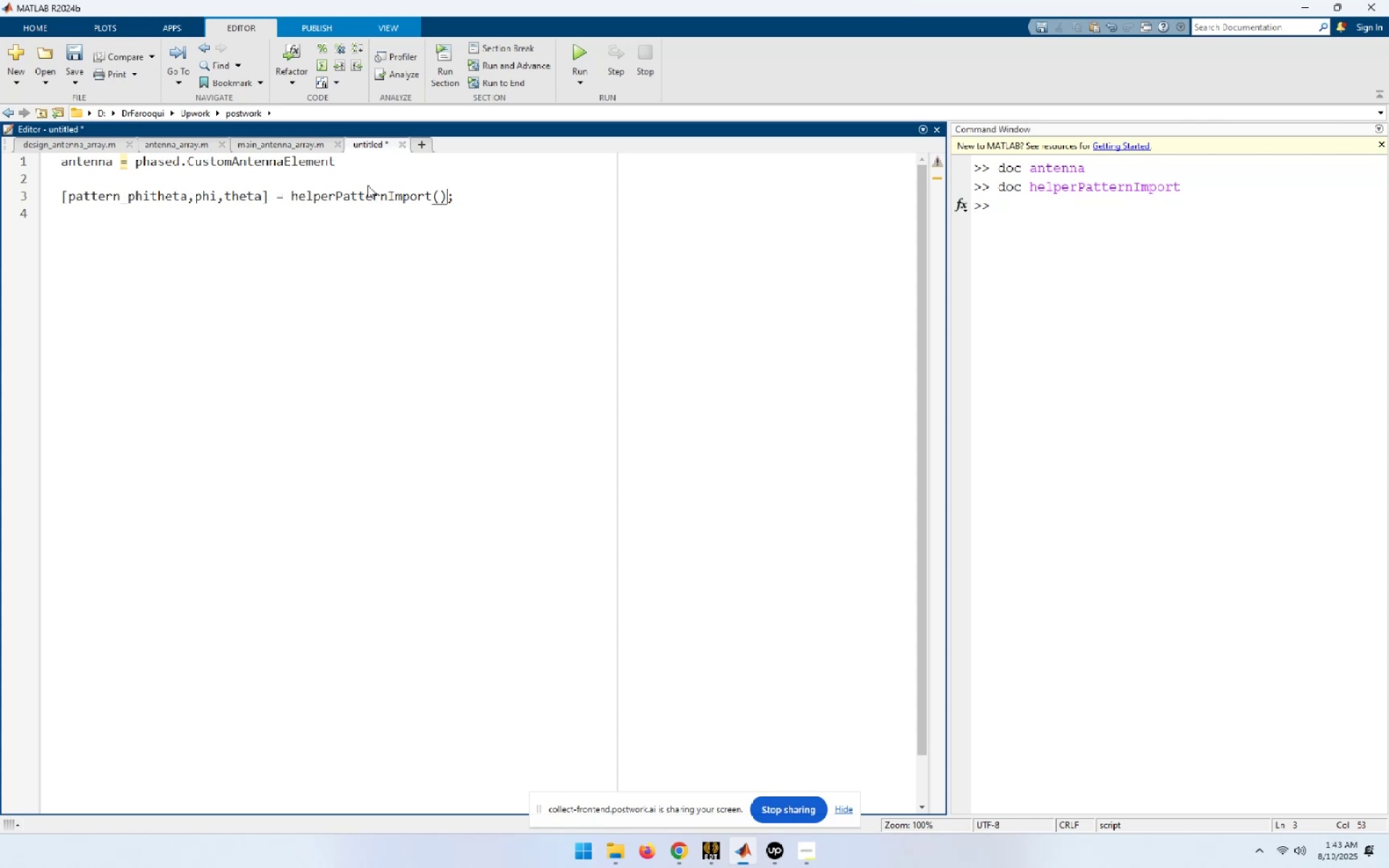 
key(ArrowLeft)
 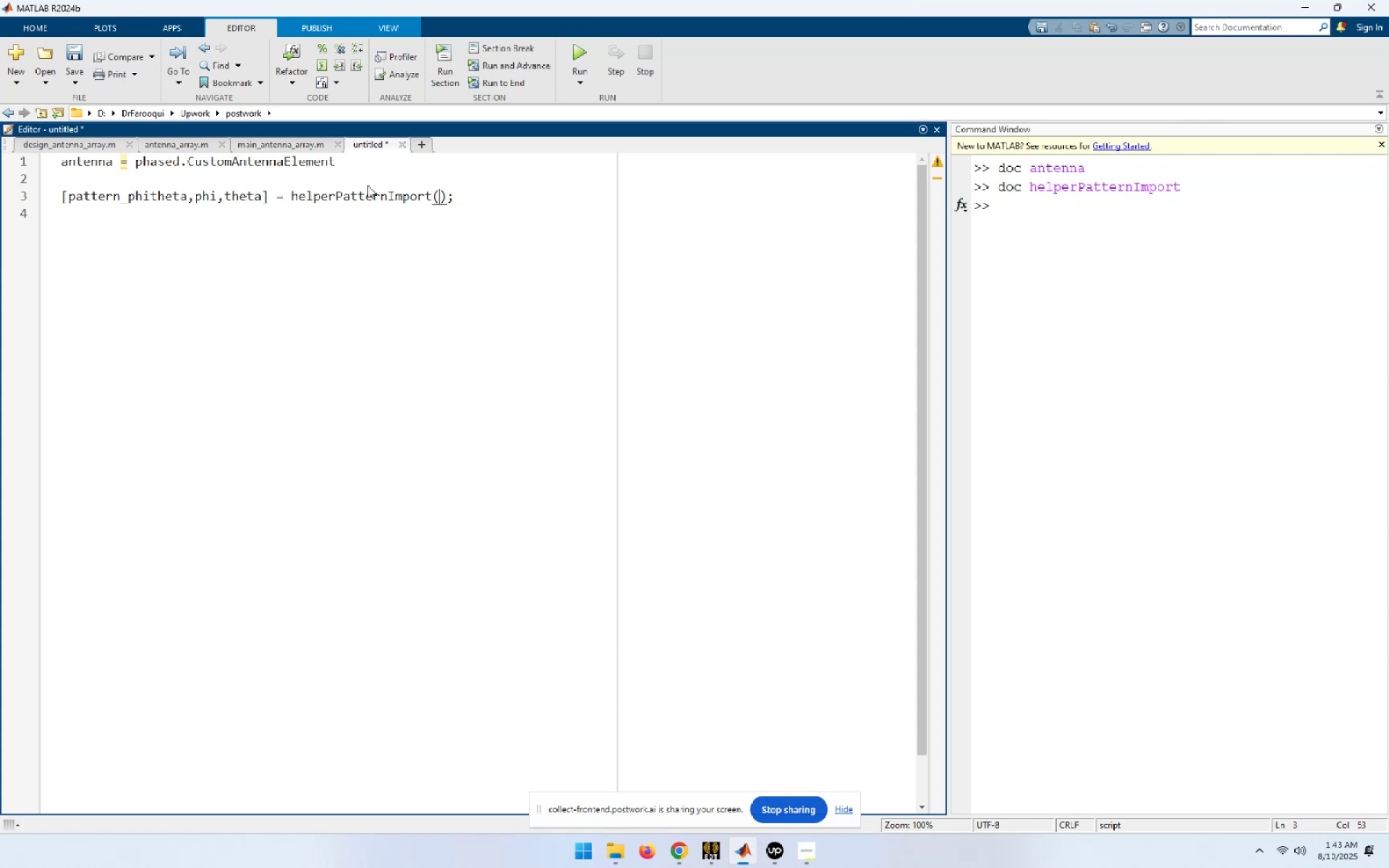 
key(Alt+AltLeft)
 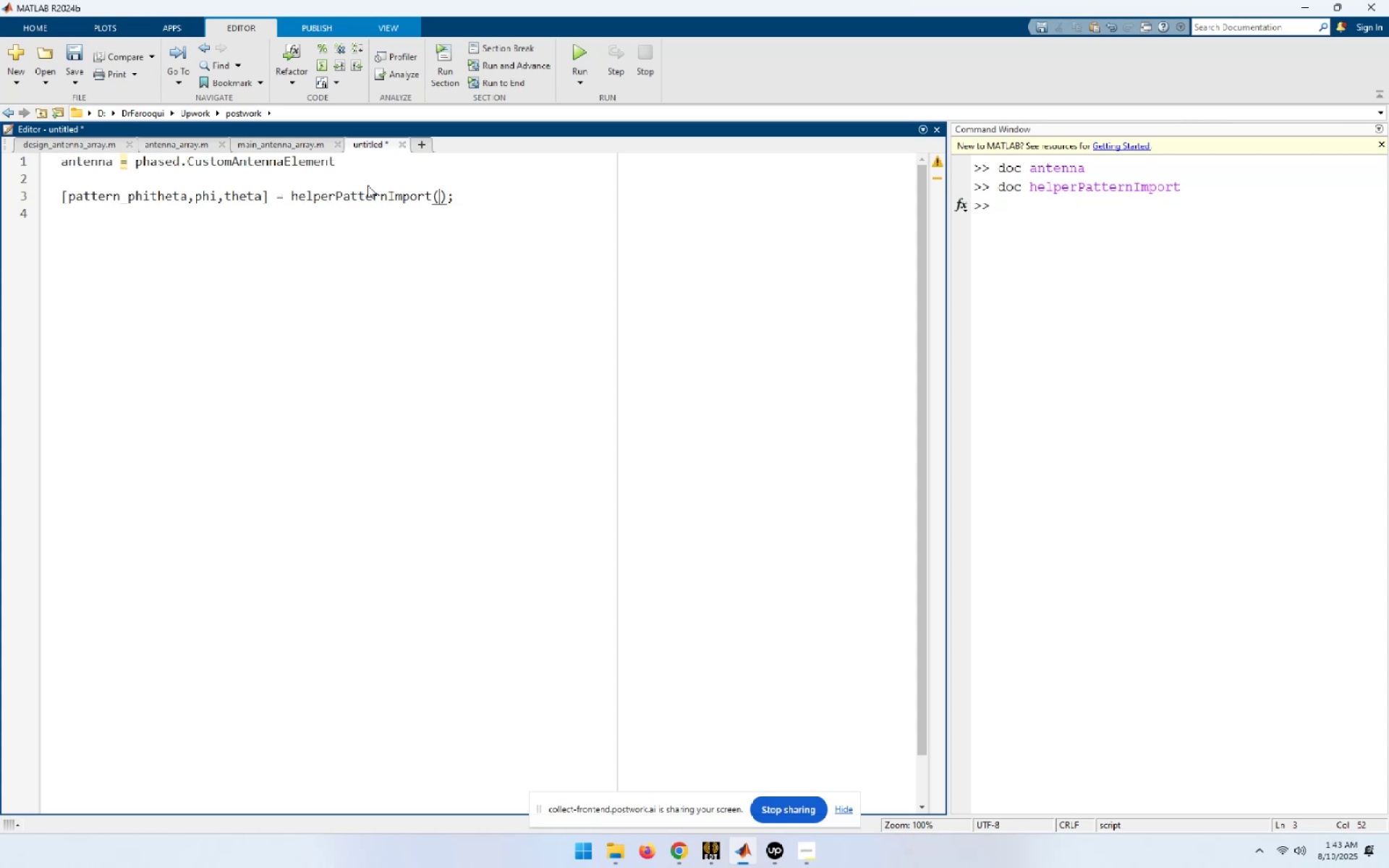 
key(Alt+Tab)
 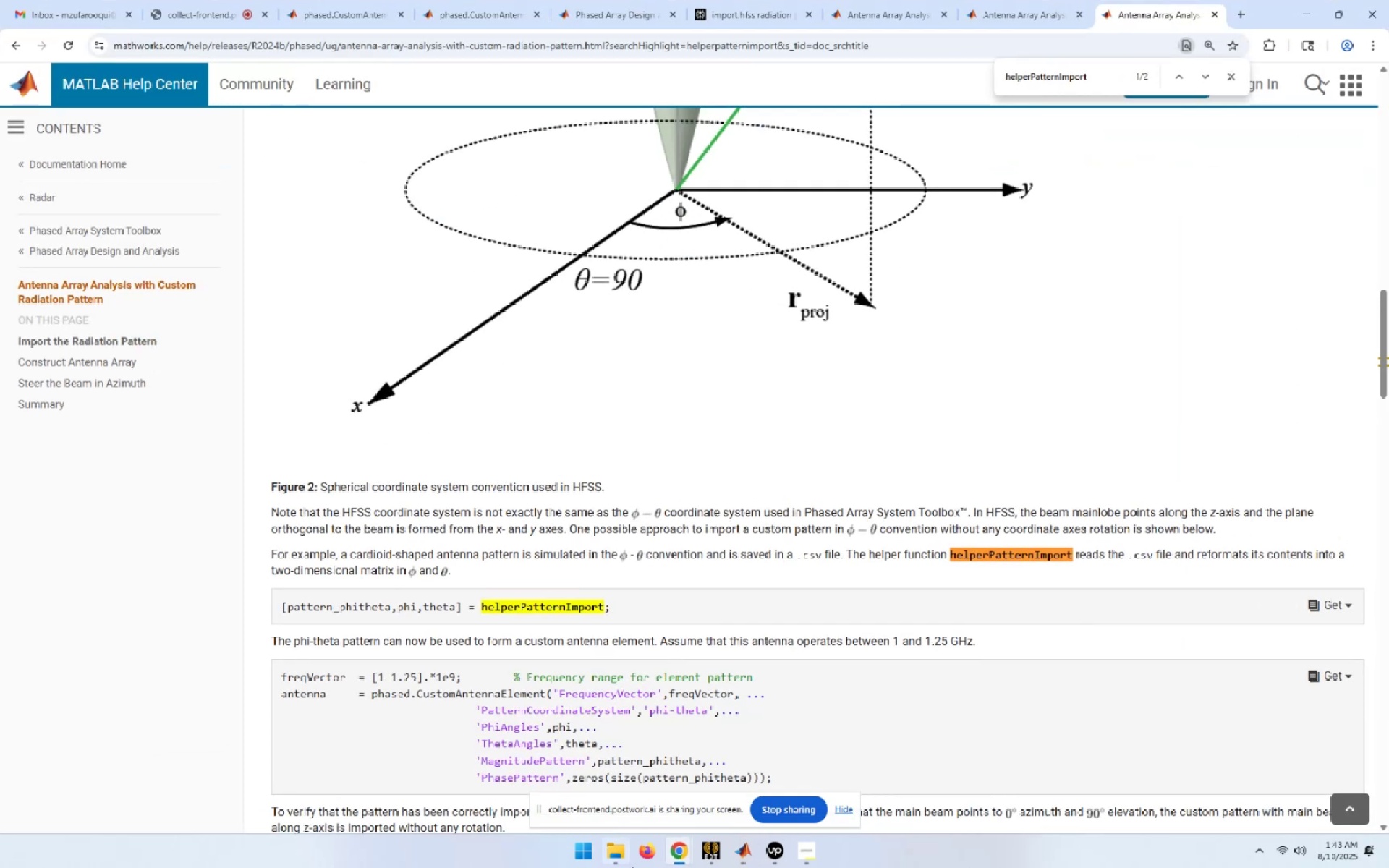 
left_click([613, 837])
 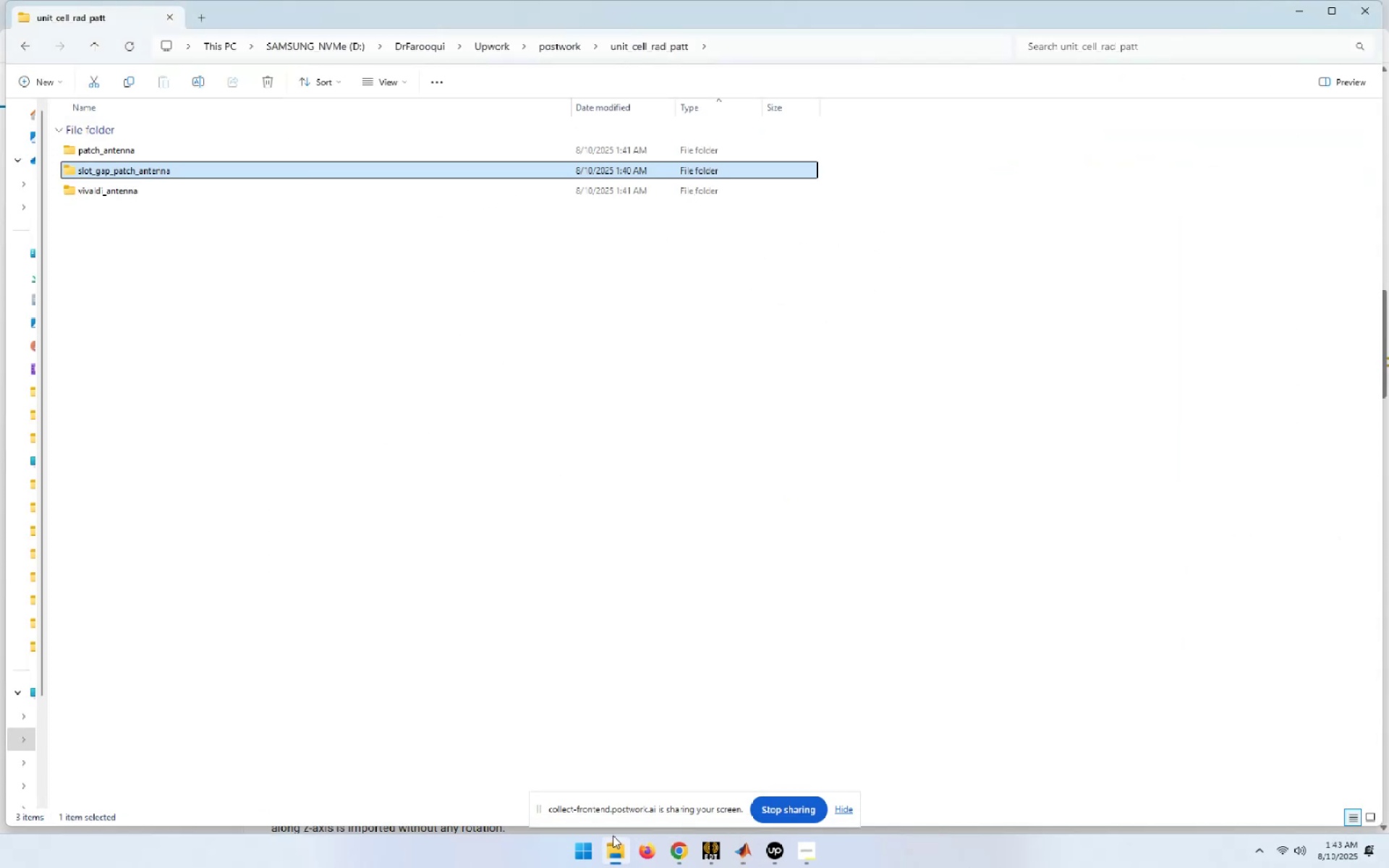 
left_click([604, 579])
 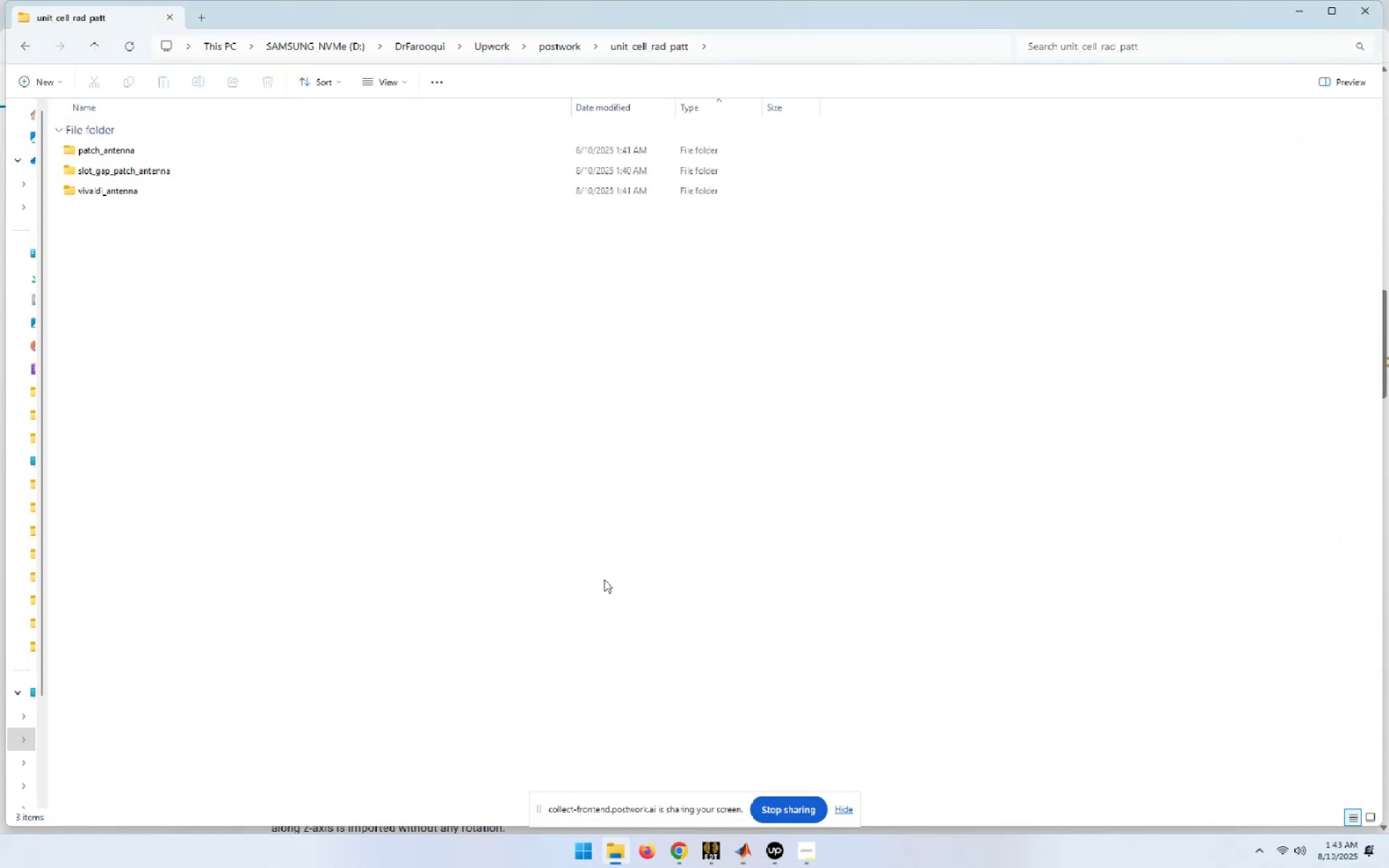 
key(Alt+D)
 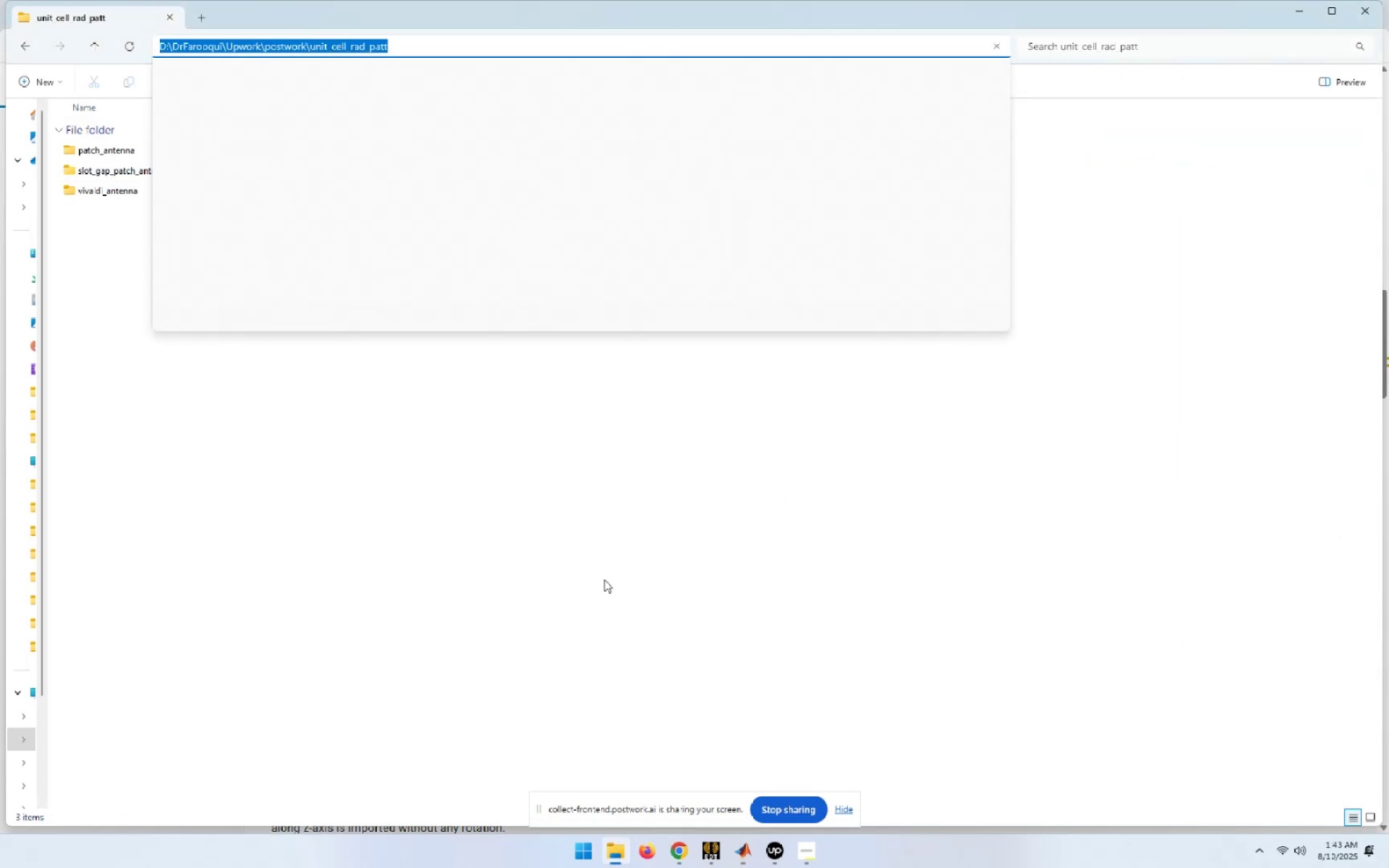 
key(Control+C)
 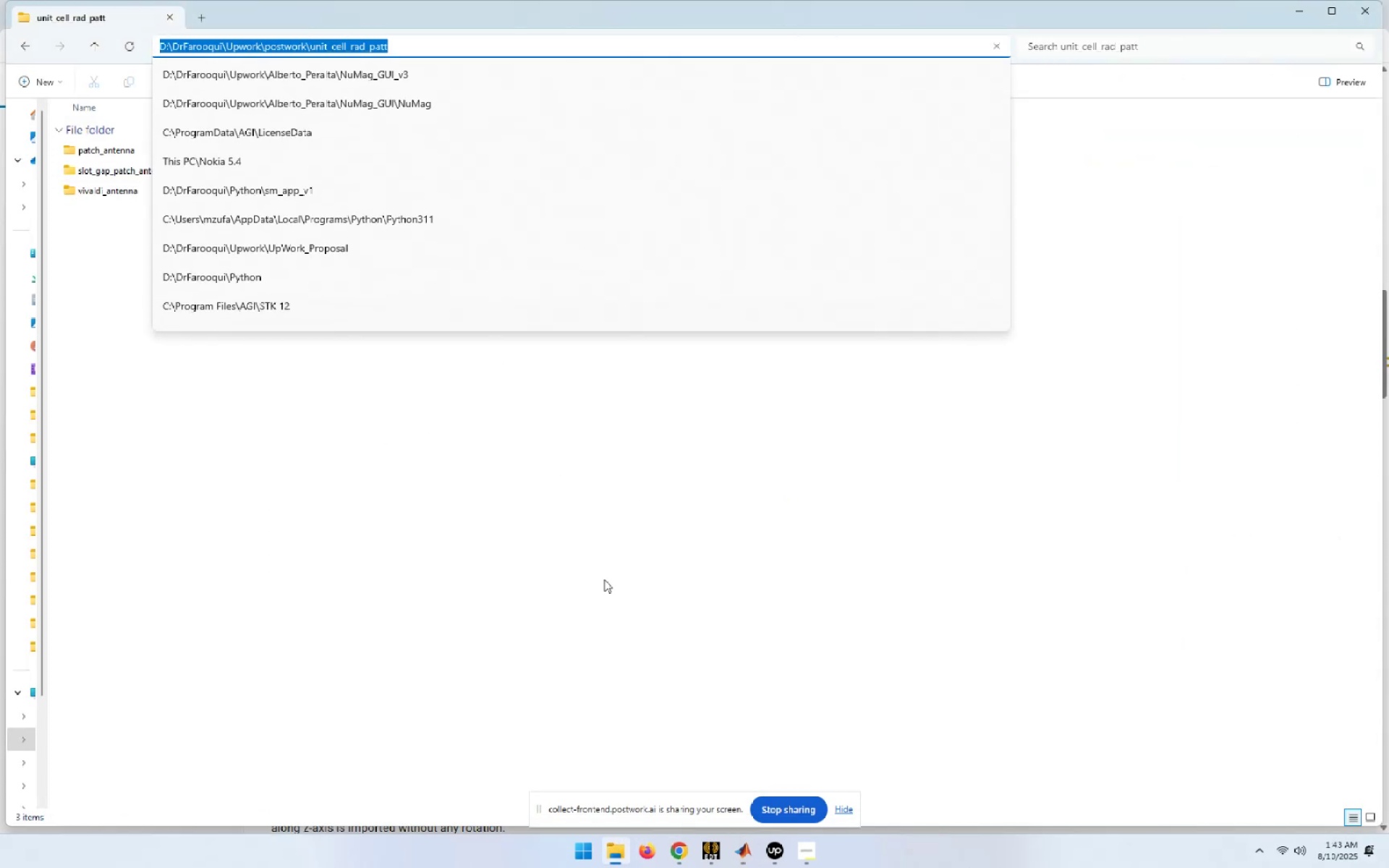 
key(Alt+AltLeft)
 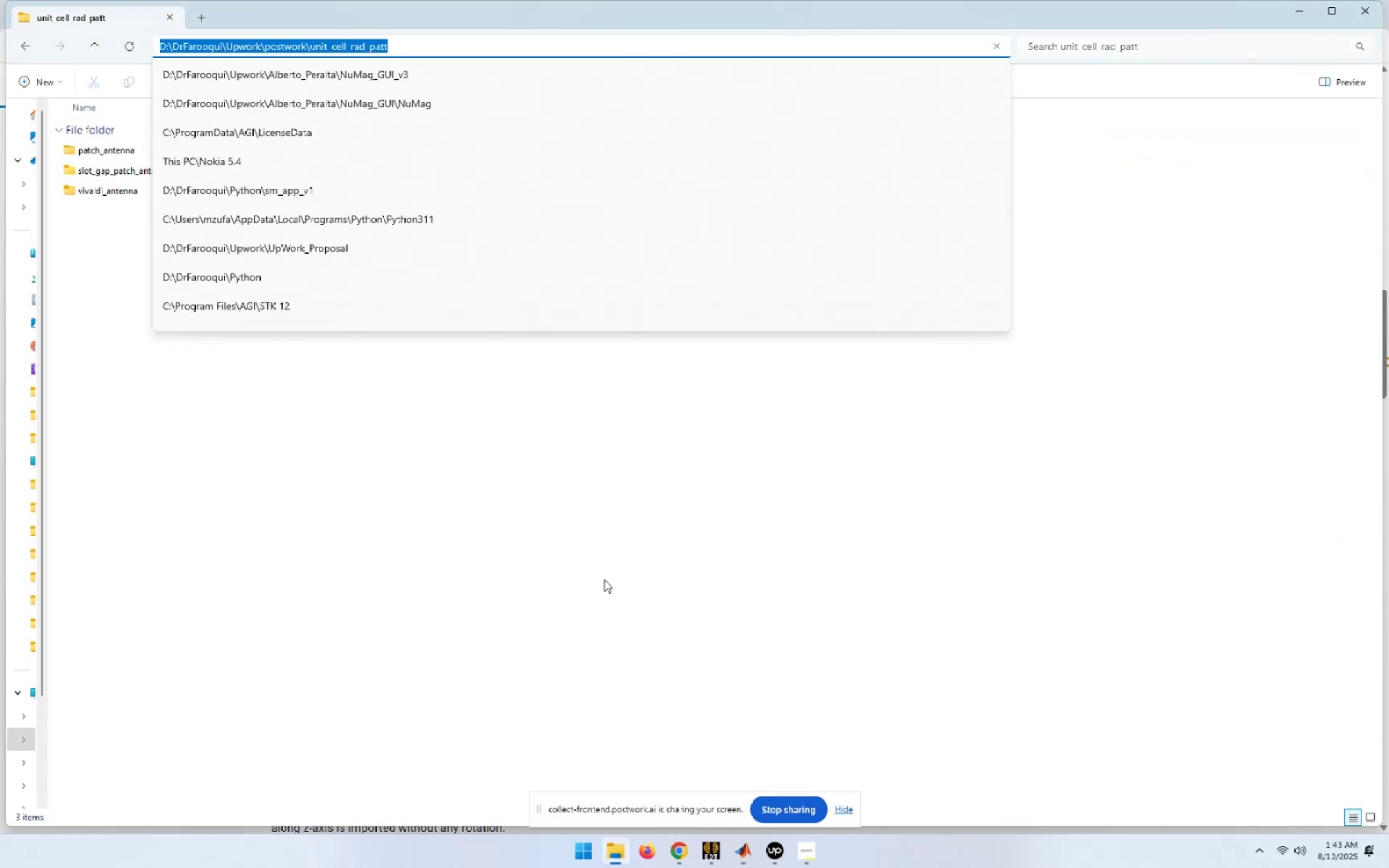 
key(Alt+Tab)
 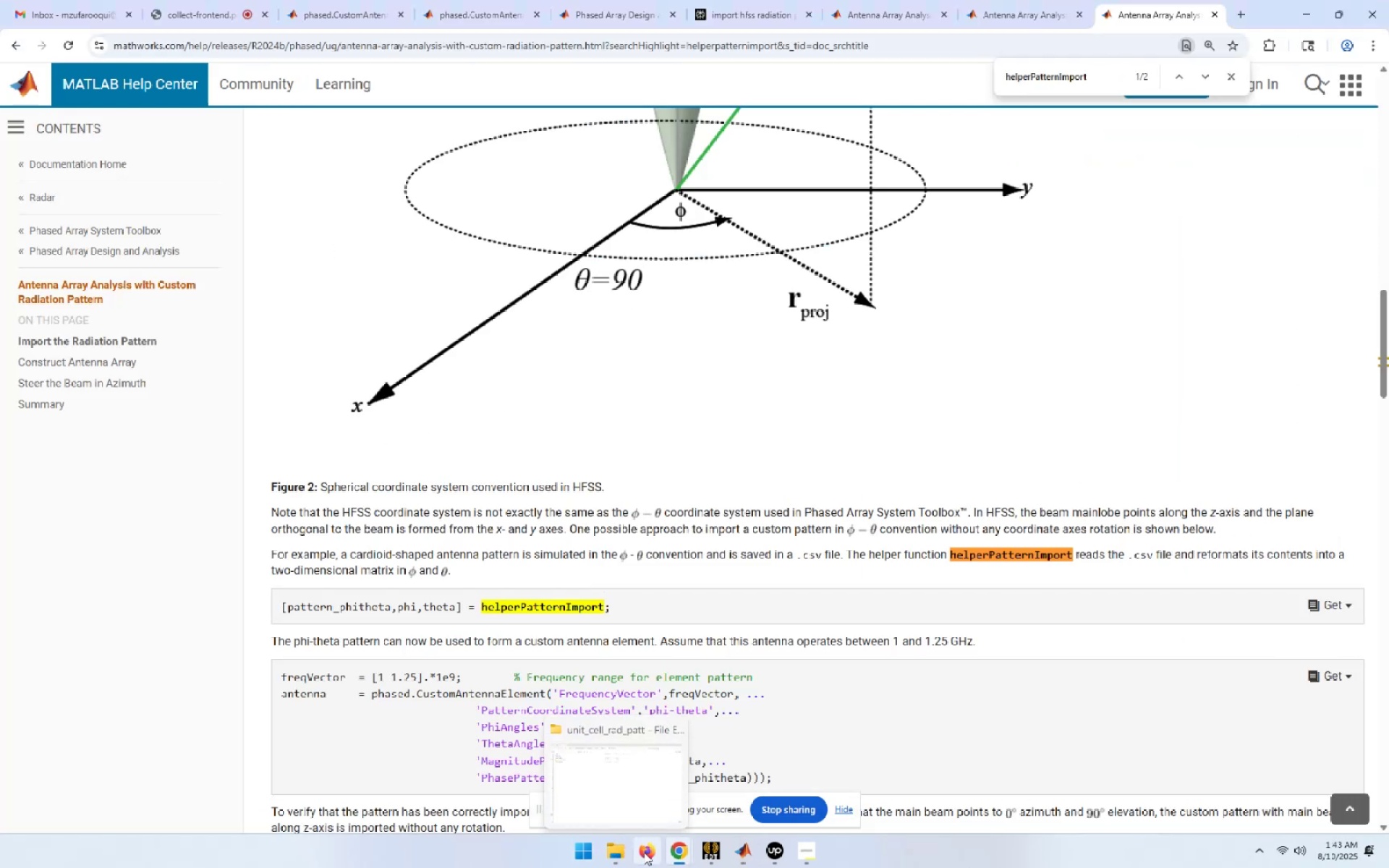 
left_click([757, 854])
 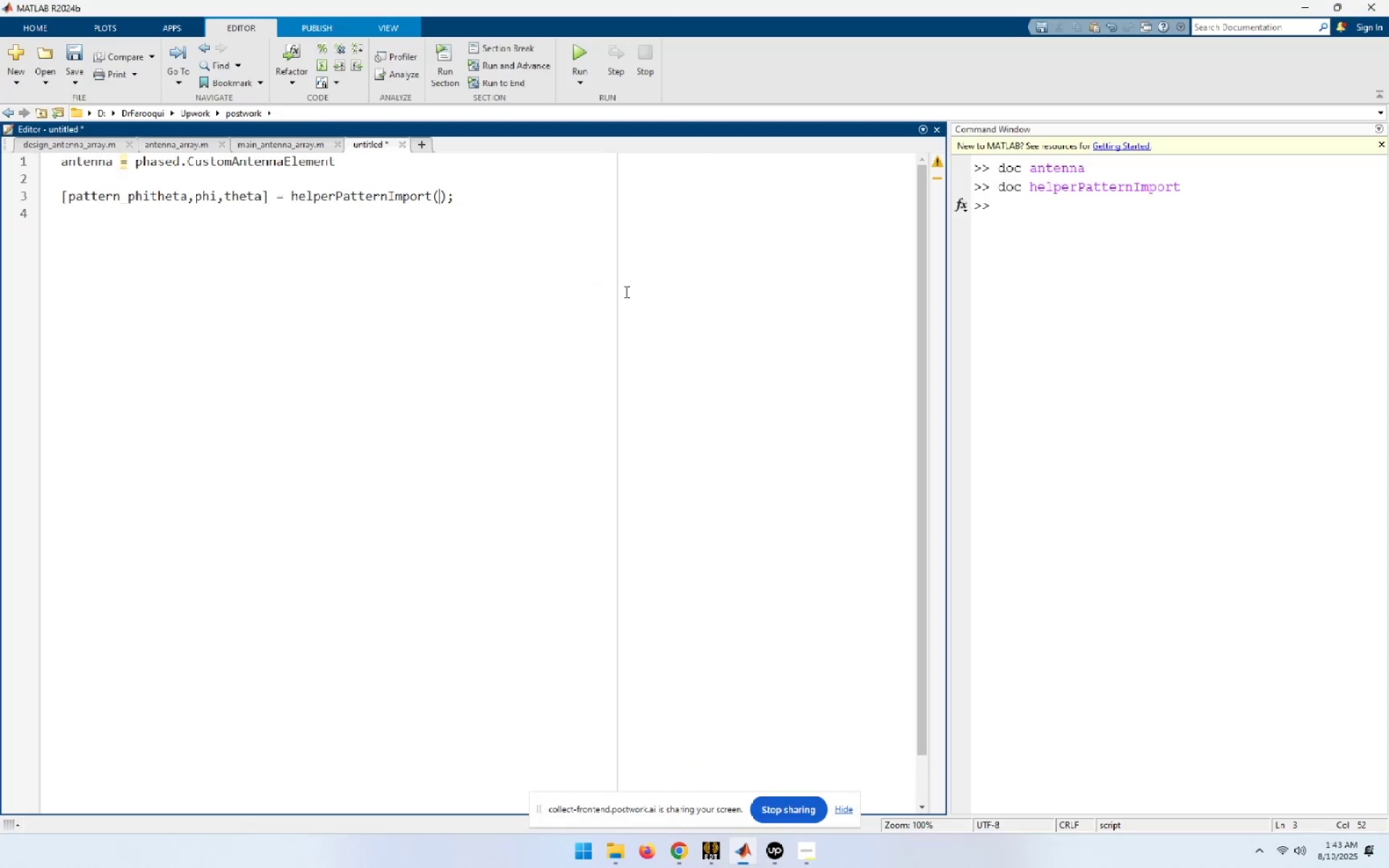 
key(Quote)
 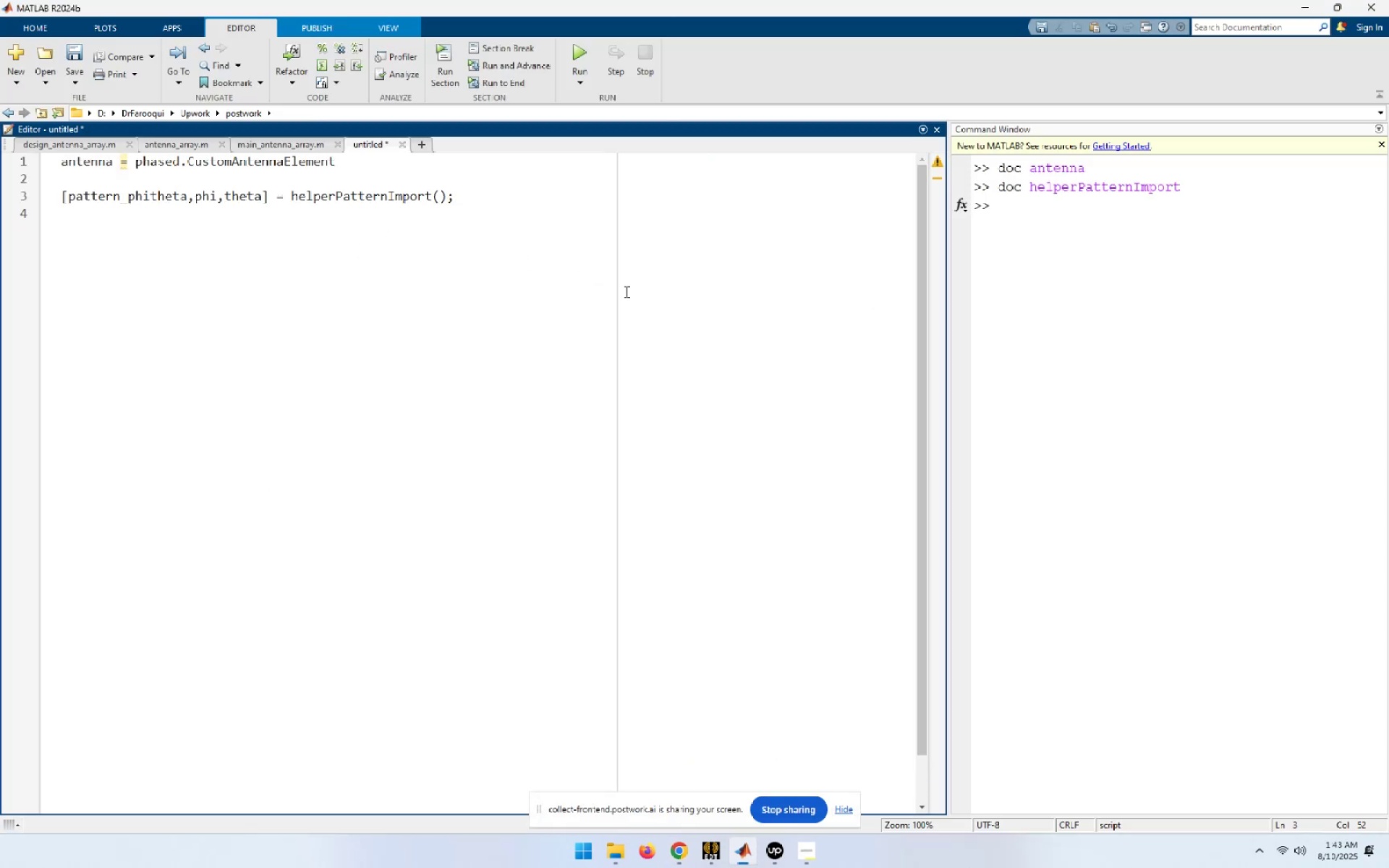 
key(Quote)
 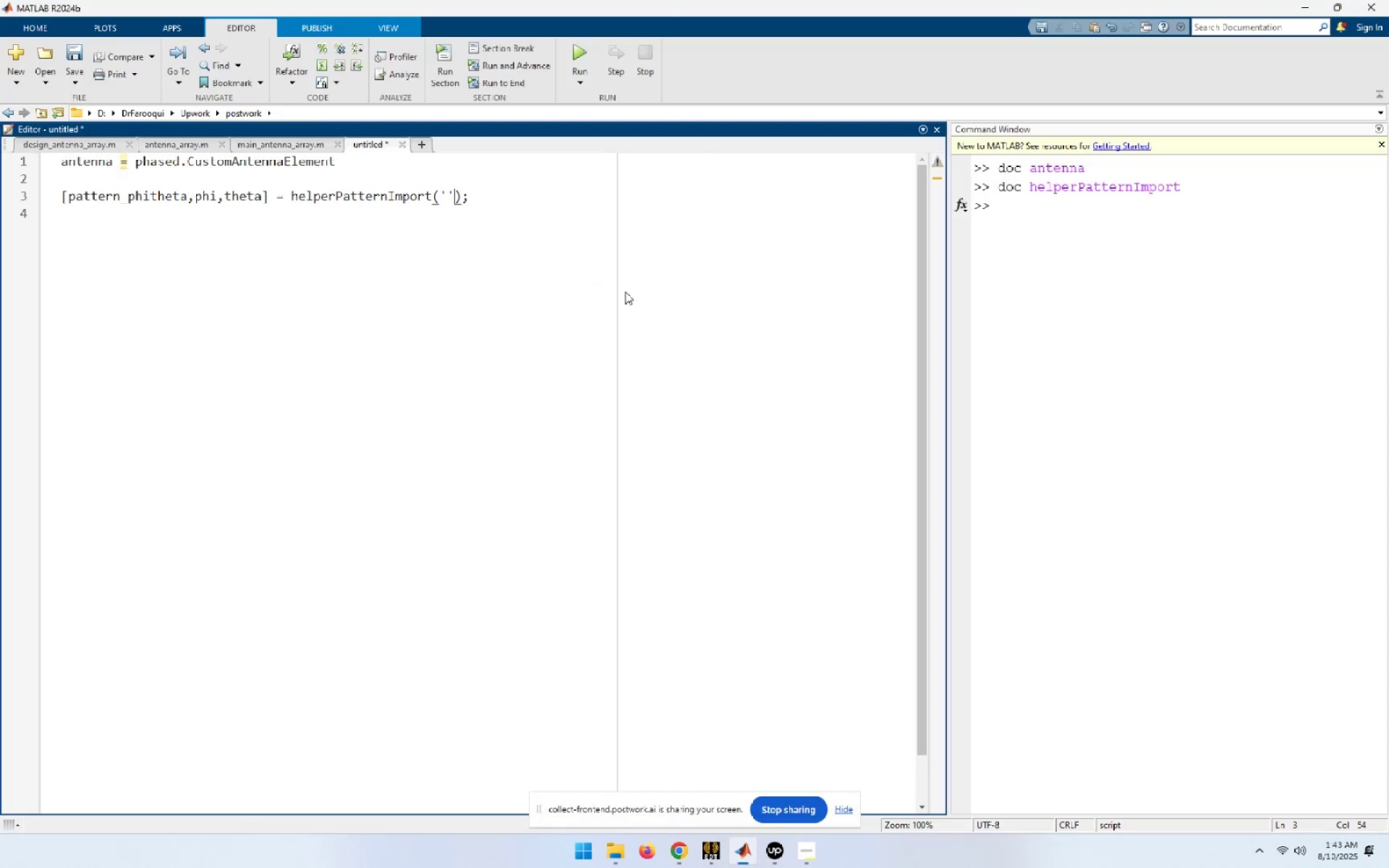 
key(ArrowLeft)
 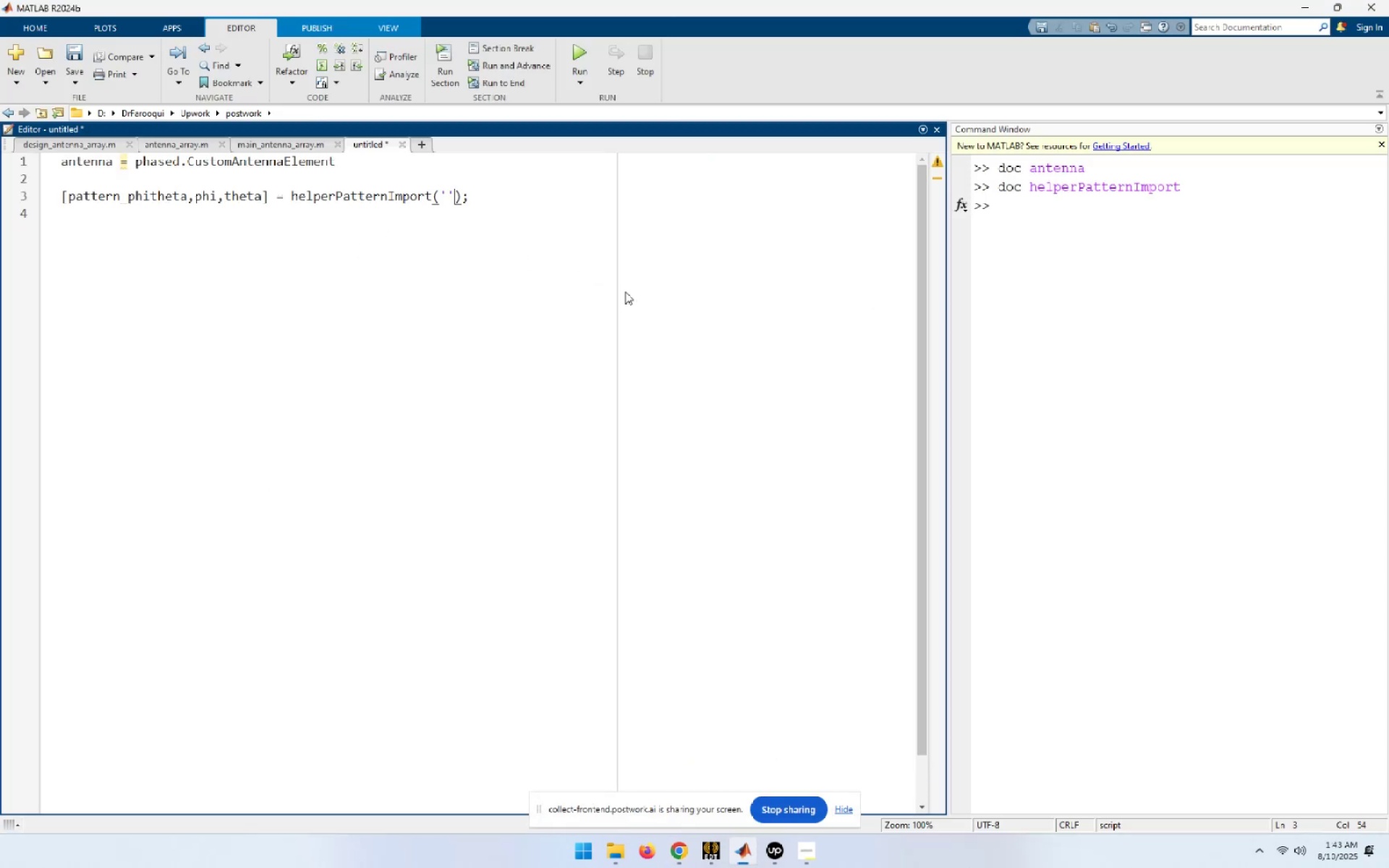 
key(Control+ControlLeft)
 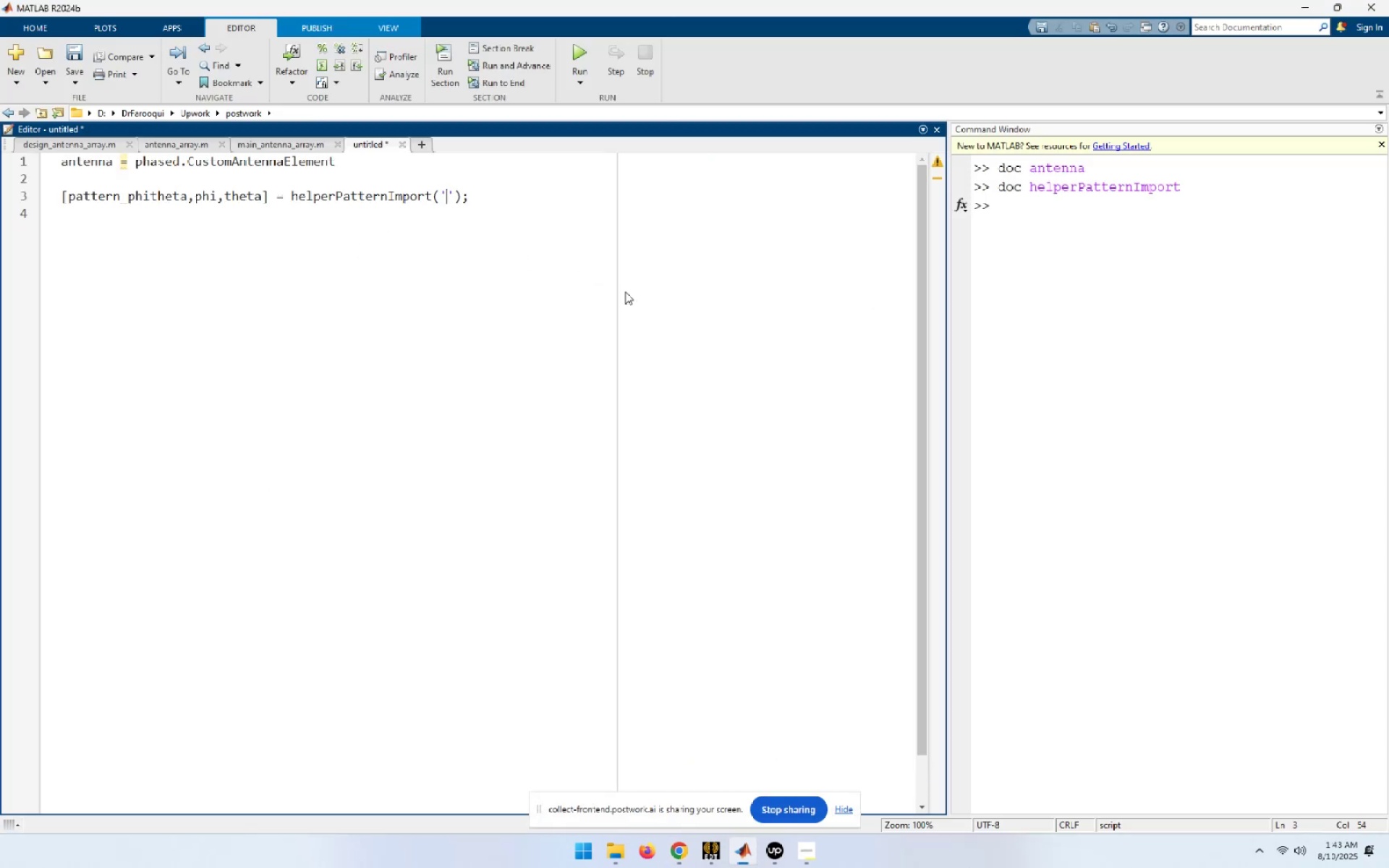 
key(Control+V)
 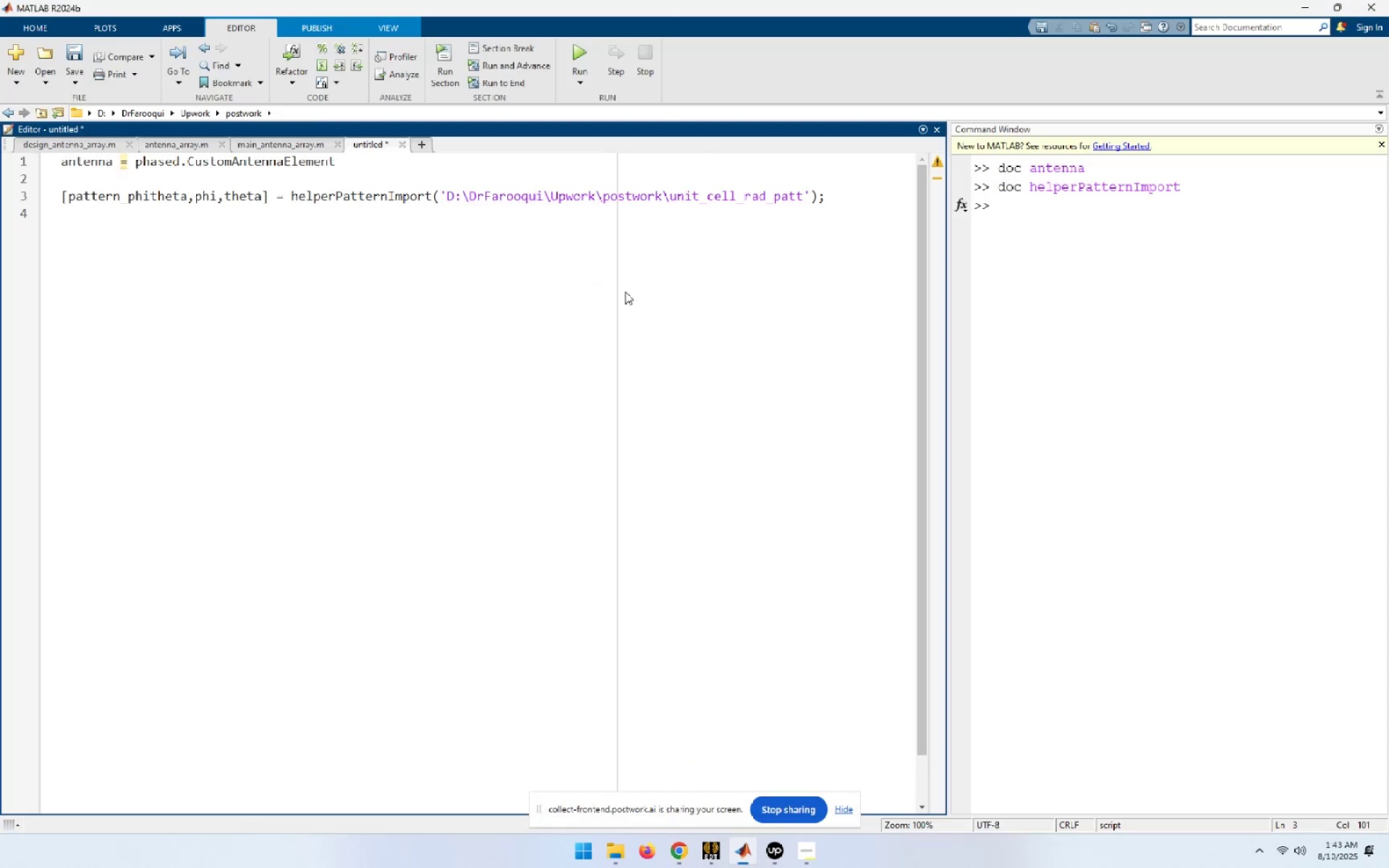 
key(Backslash)
 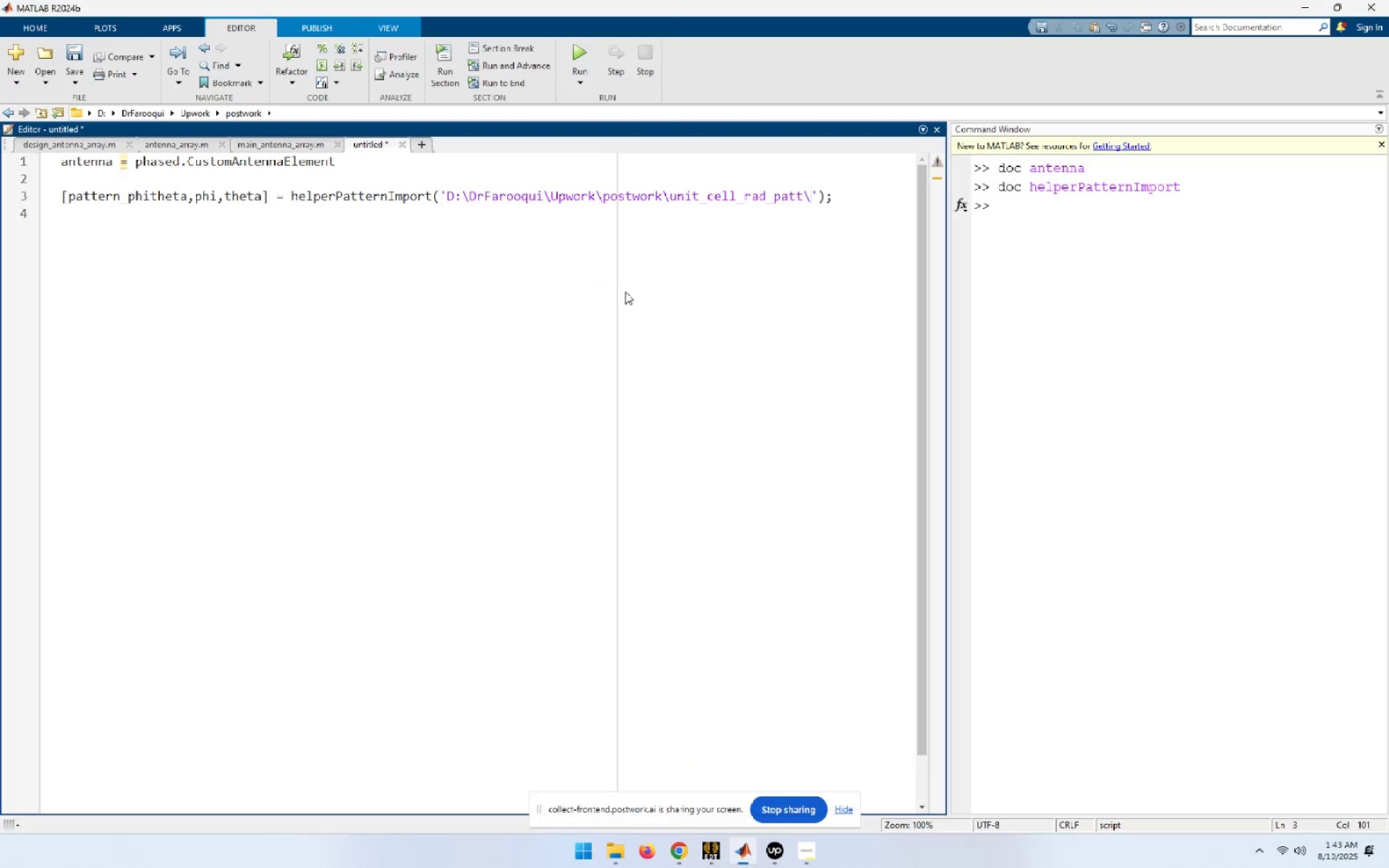 
key(Alt+AltLeft)
 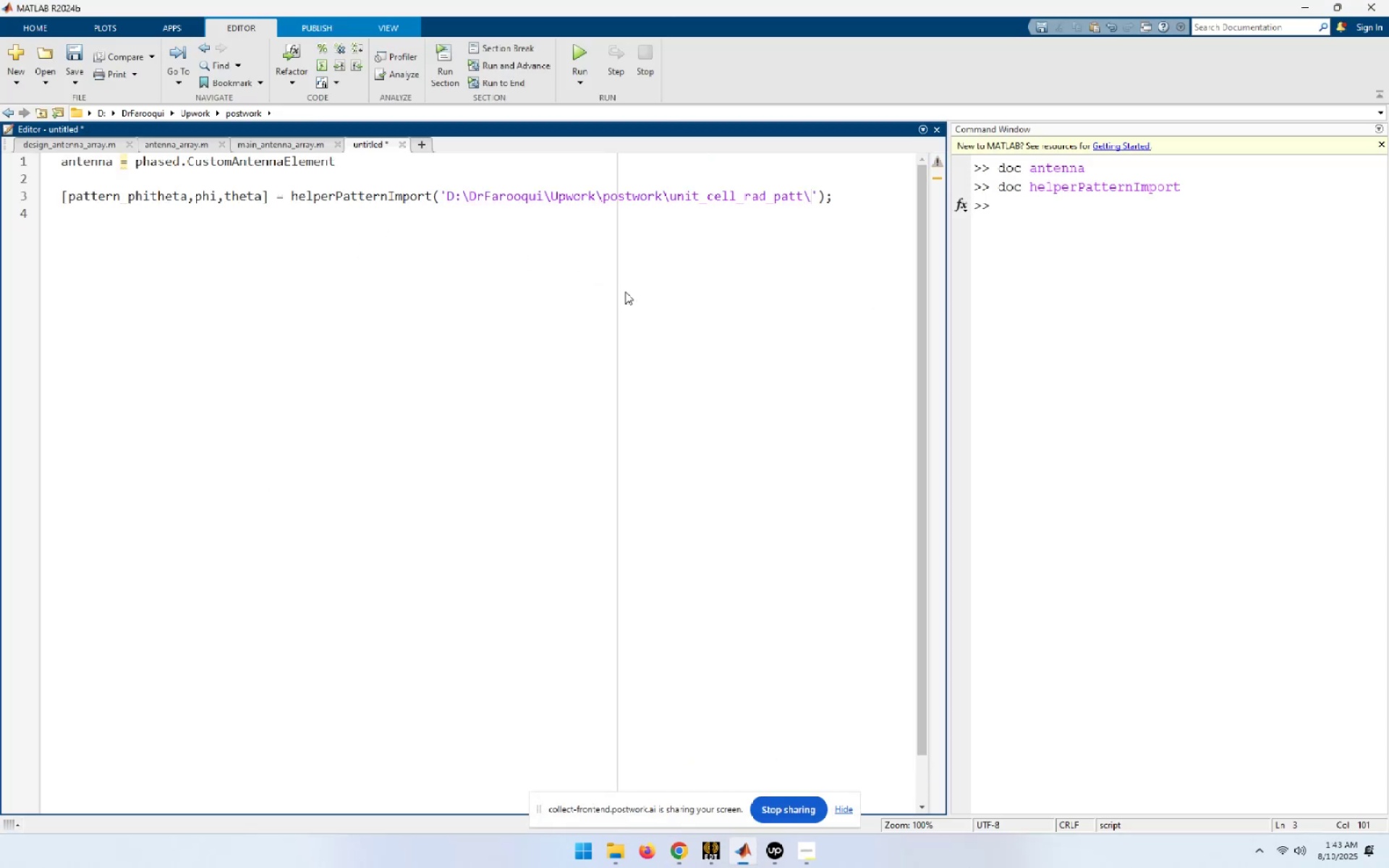 
key(Alt+Tab)
 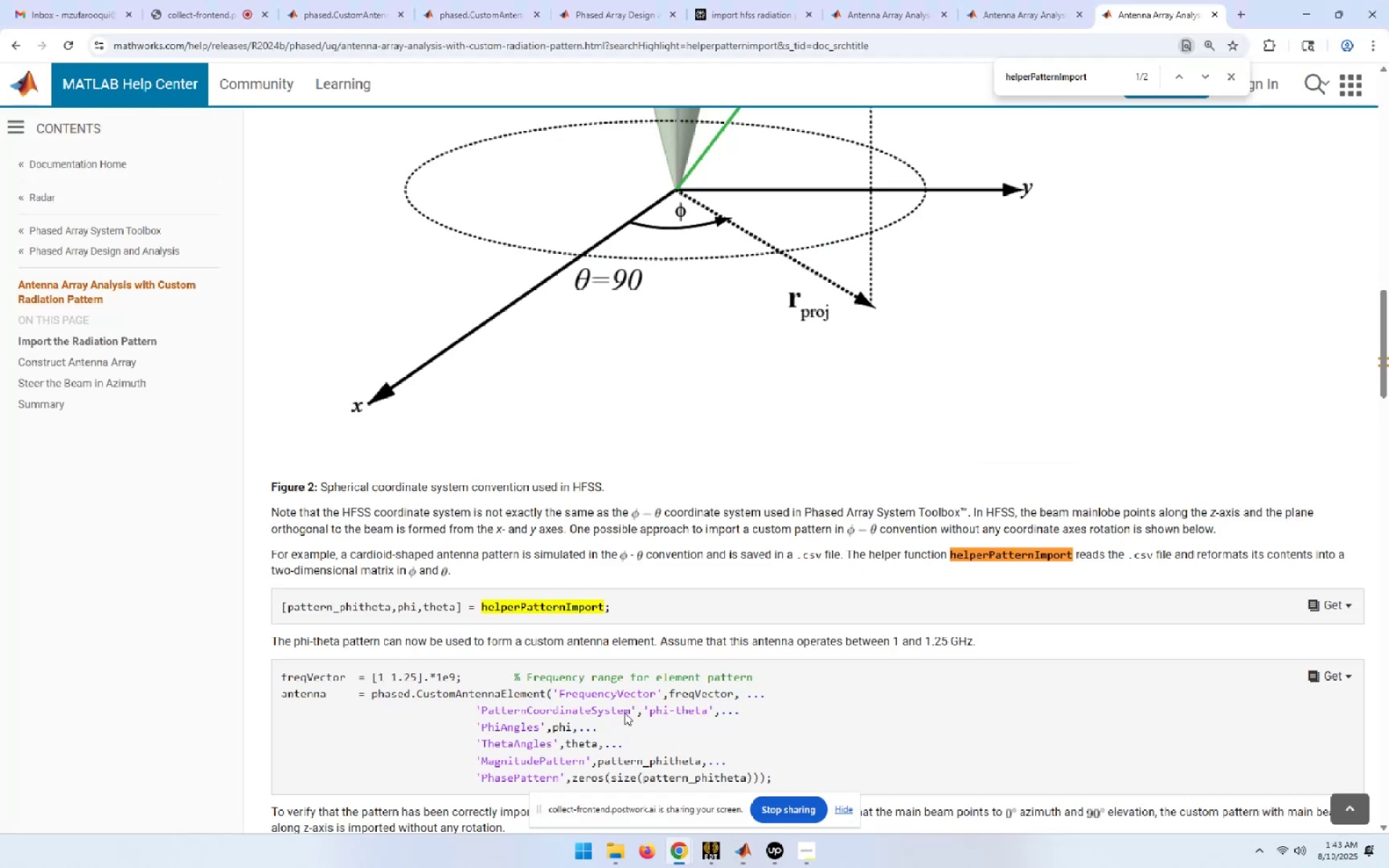 
left_click([622, 859])
 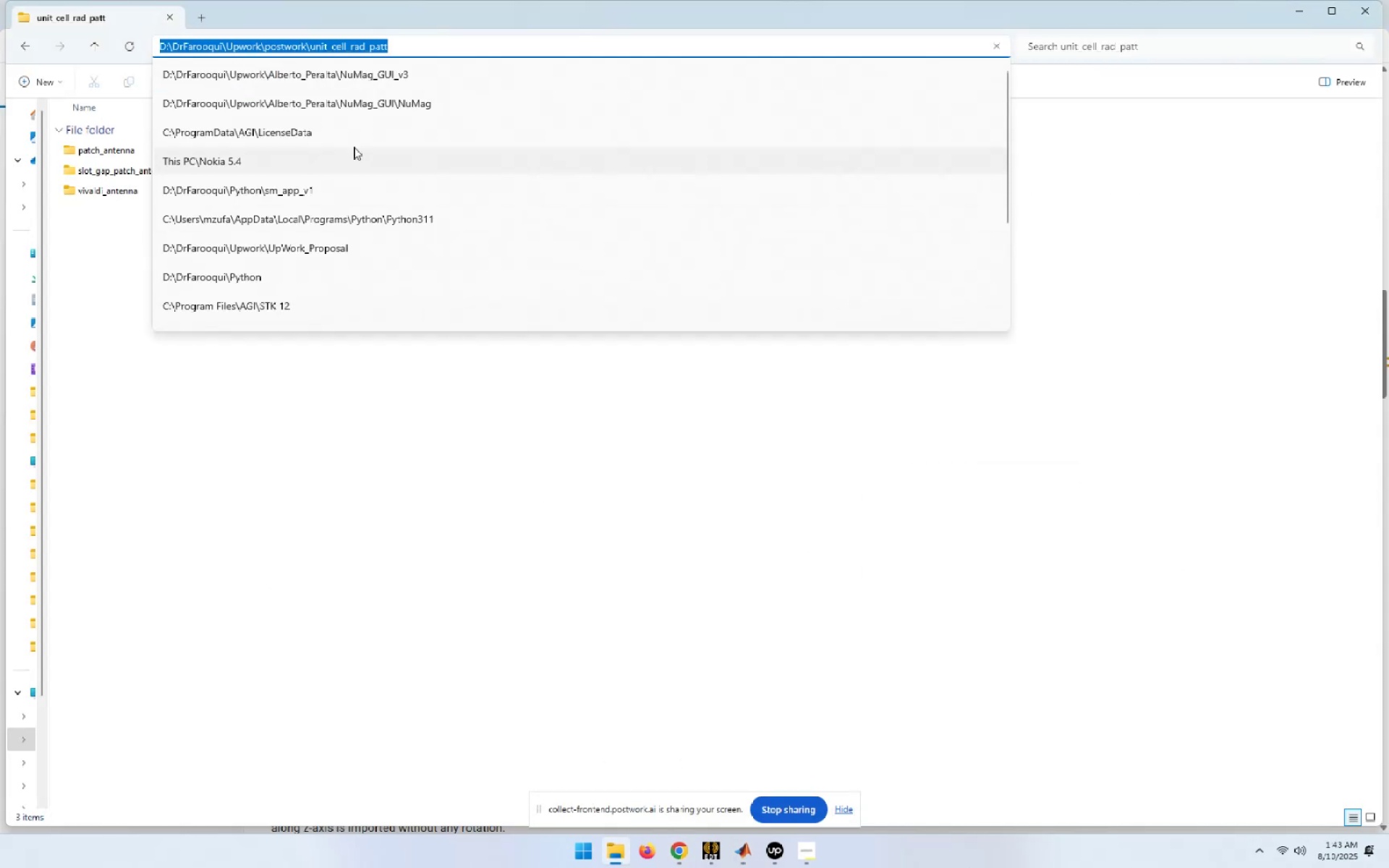 
left_click([404, 571])
 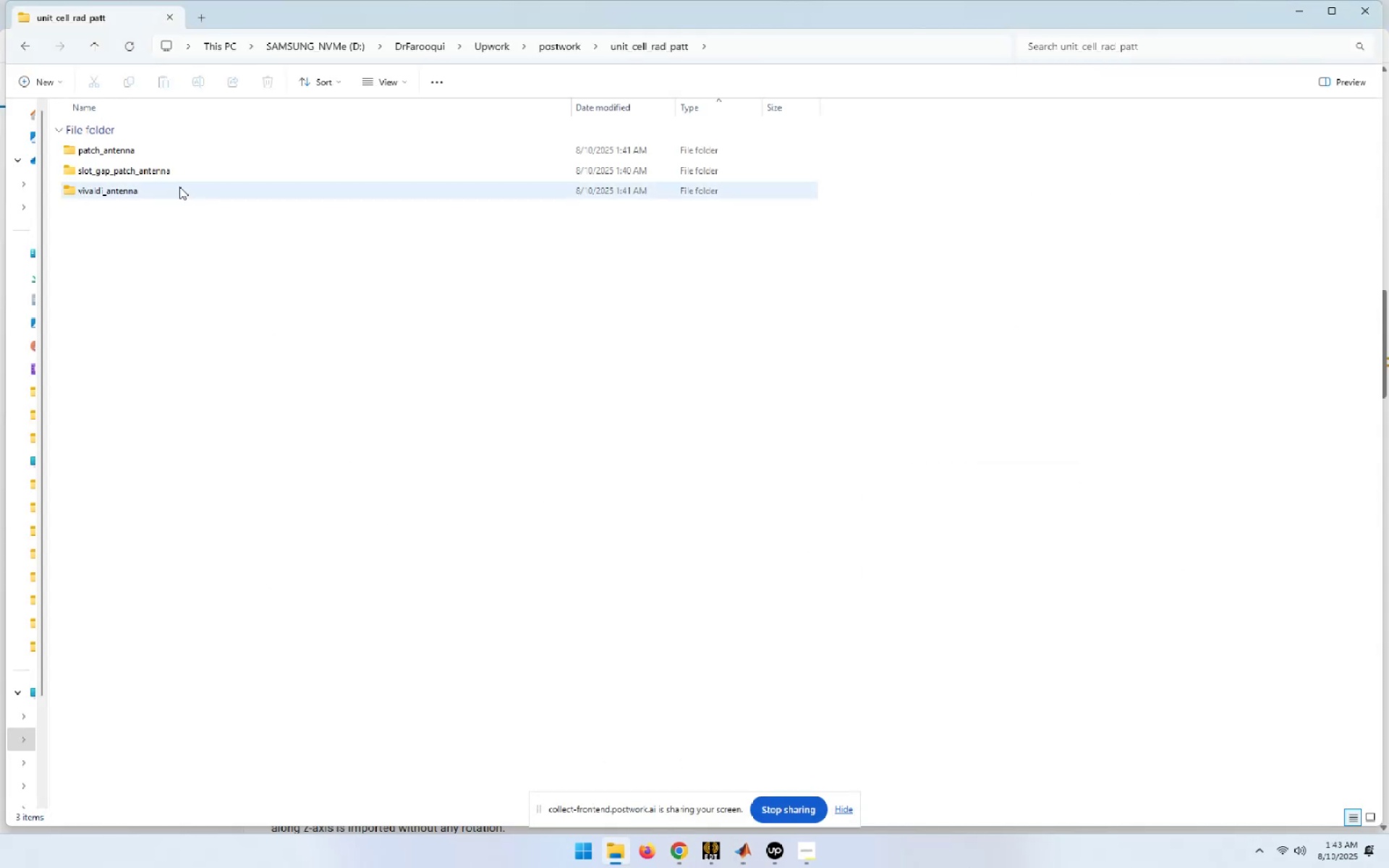 
key(Alt+AltLeft)
 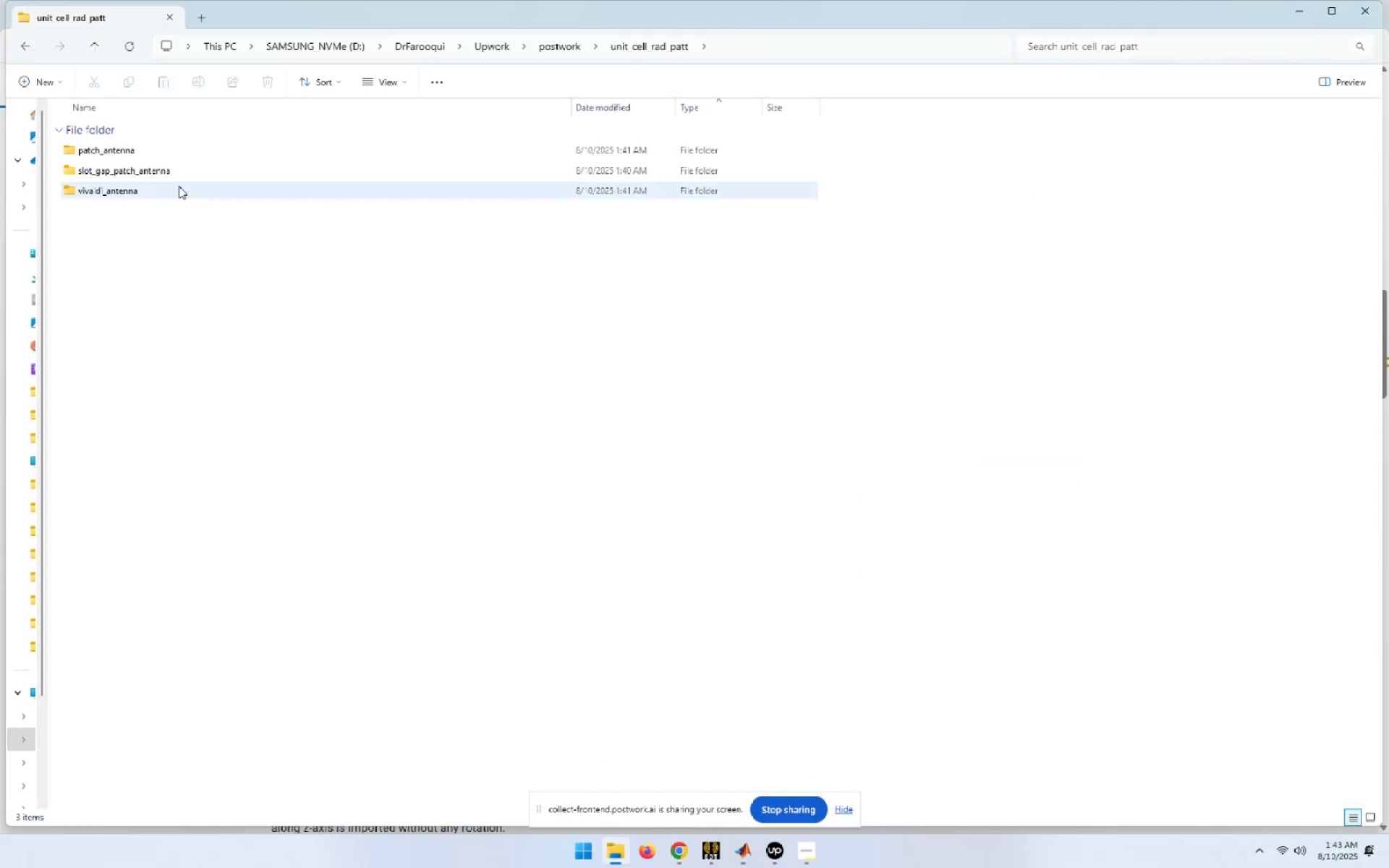 
key(Alt+Tab)
 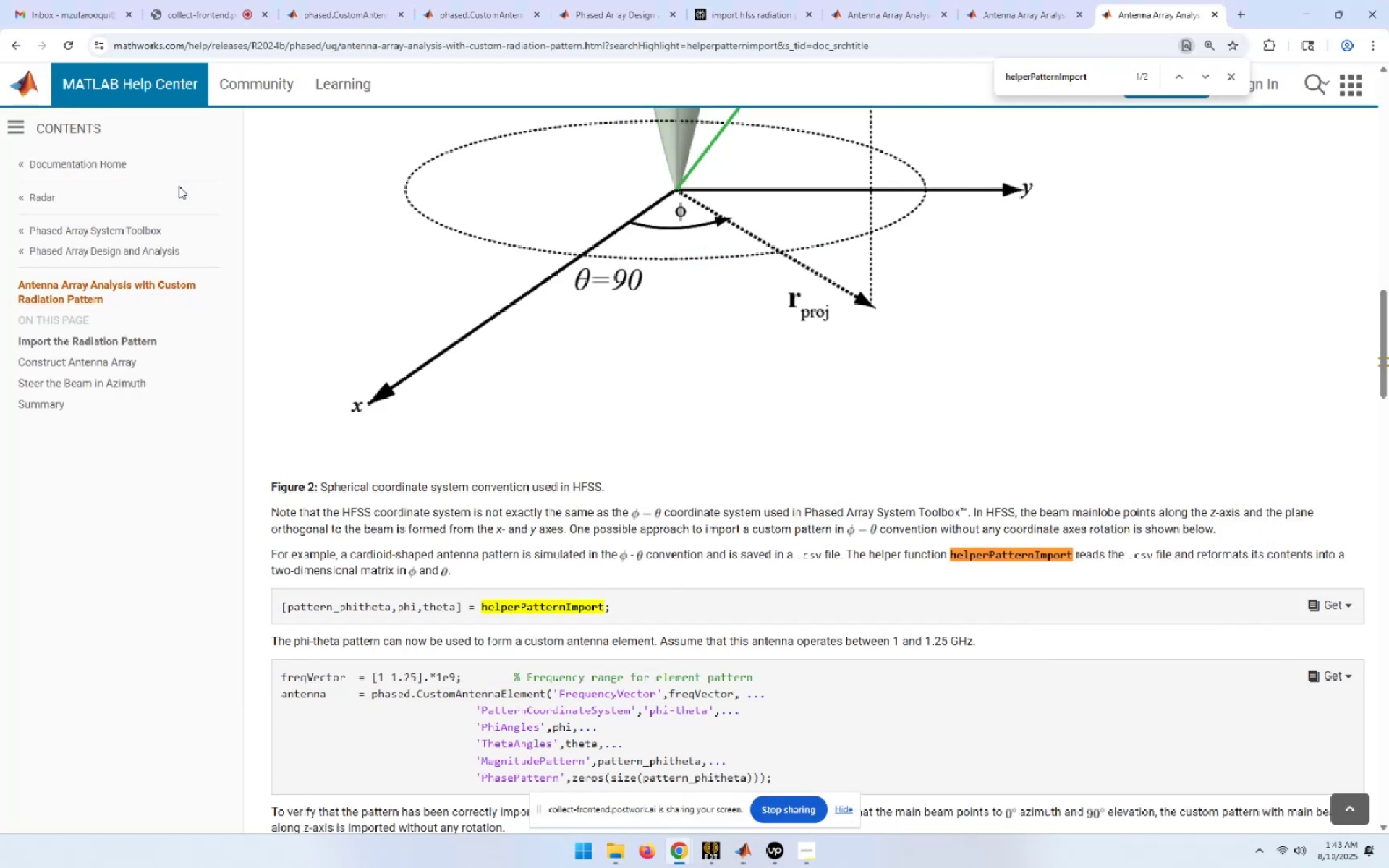 
key(Alt+AltLeft)
 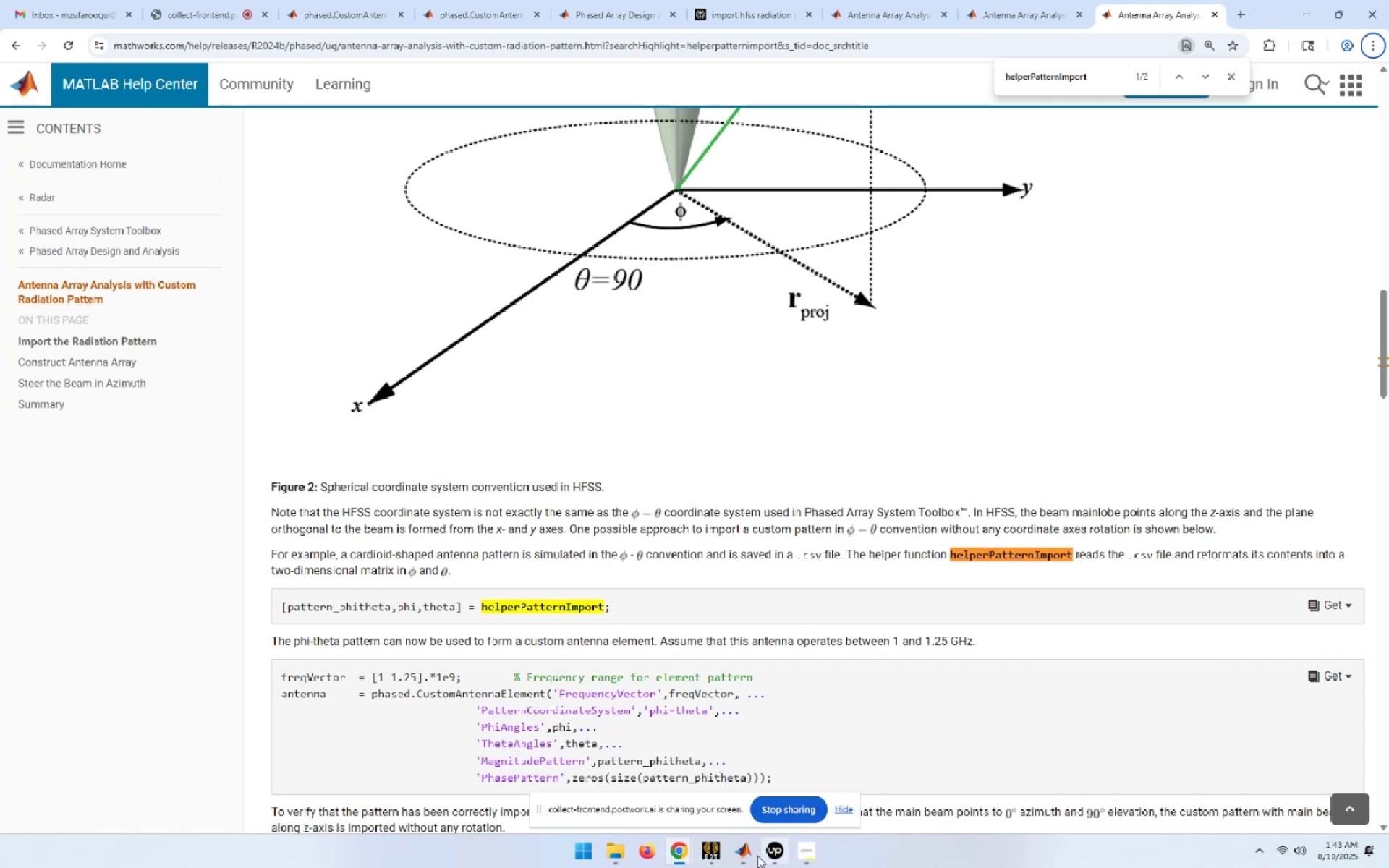 
left_click([728, 854])
 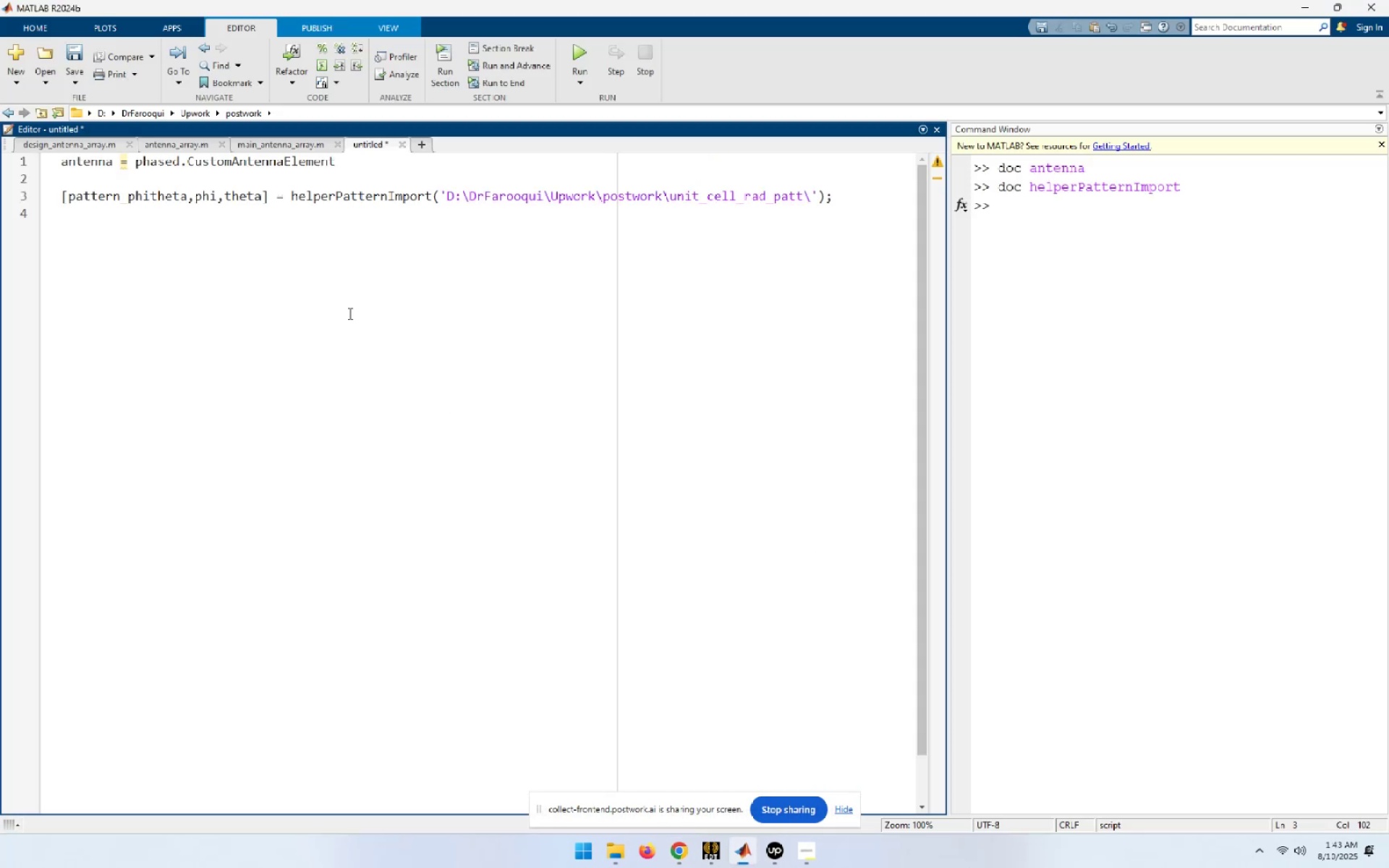 
key(Alt+AltLeft)
 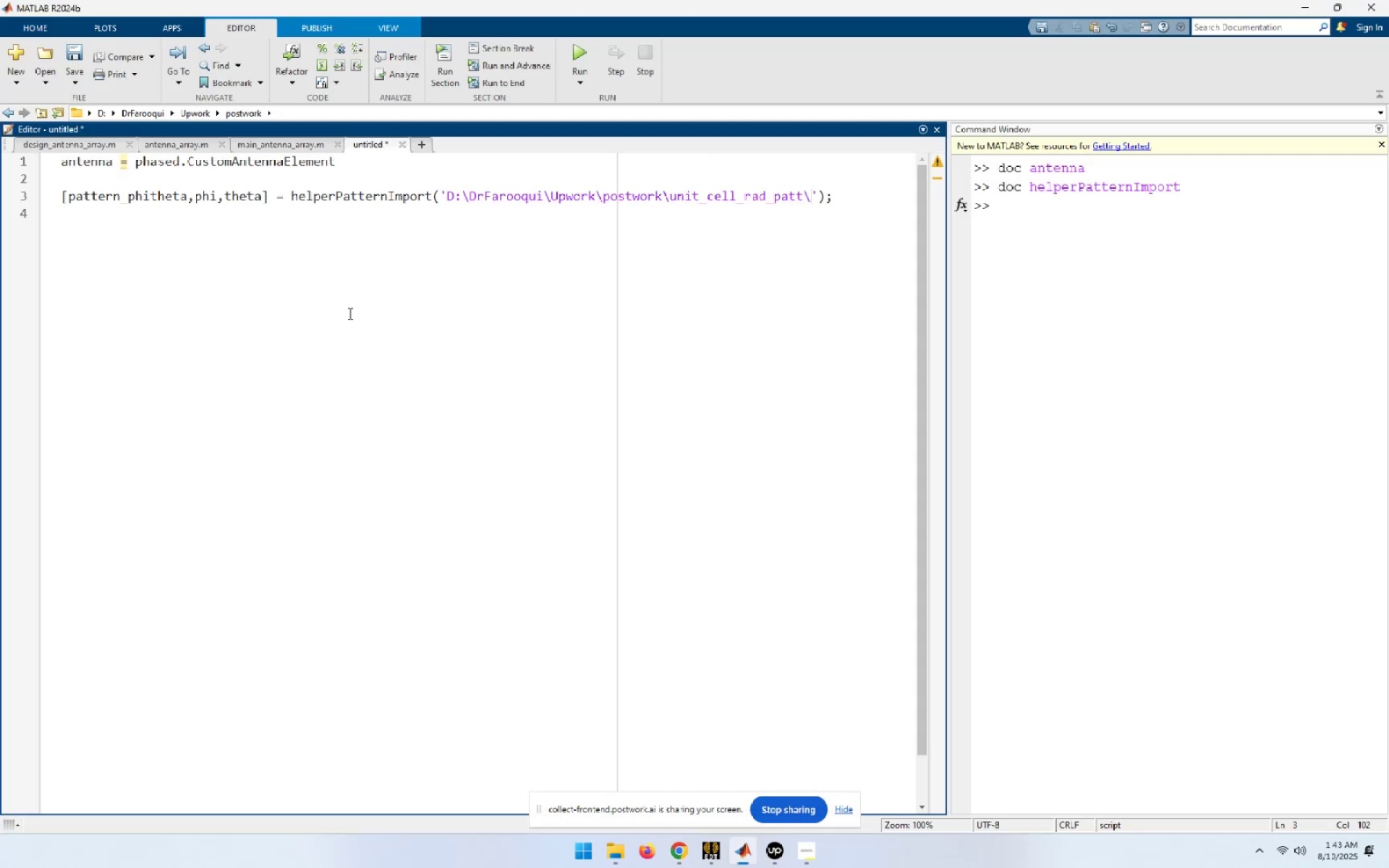 
key(Alt+Tab)
 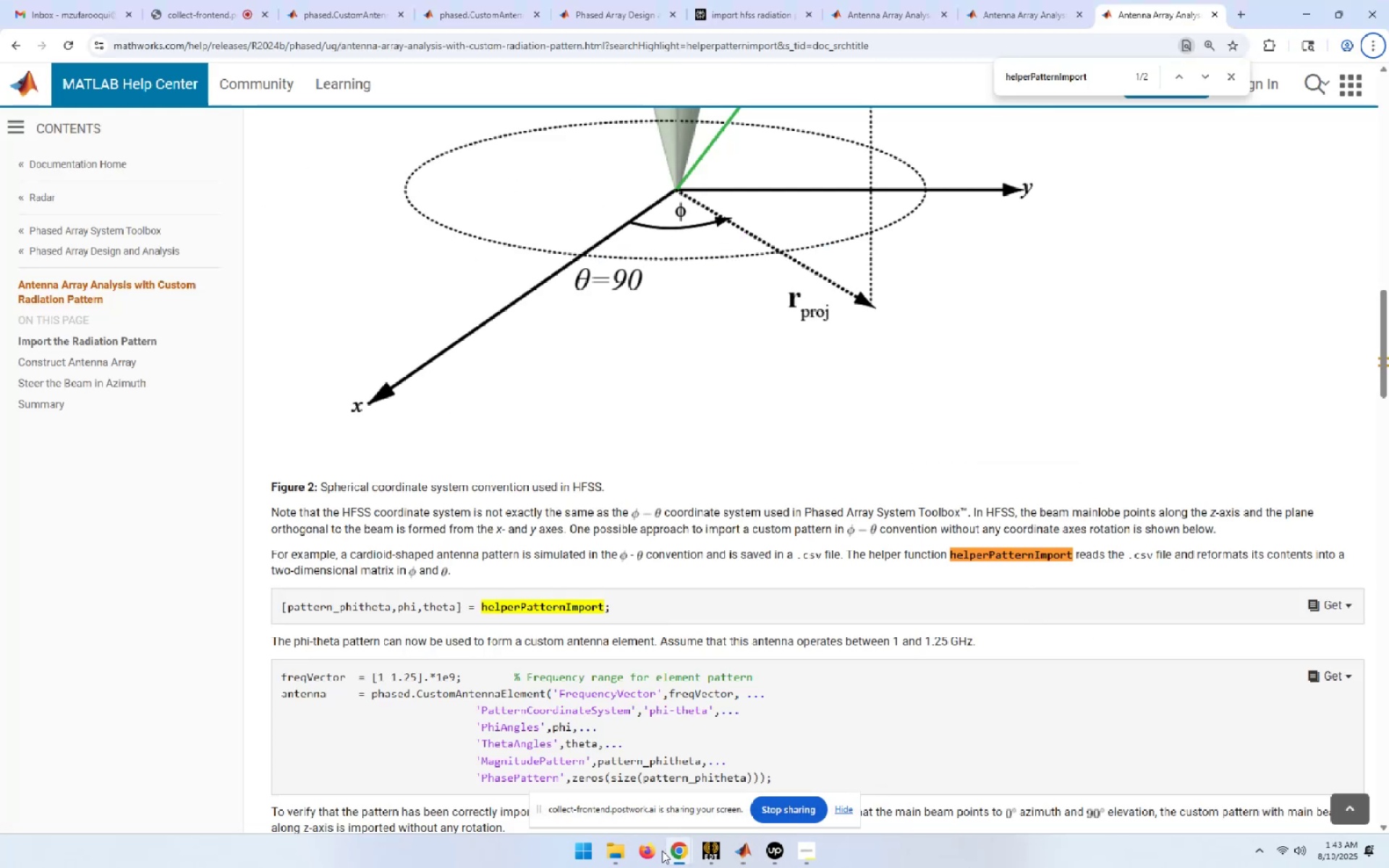 
left_click([617, 852])
 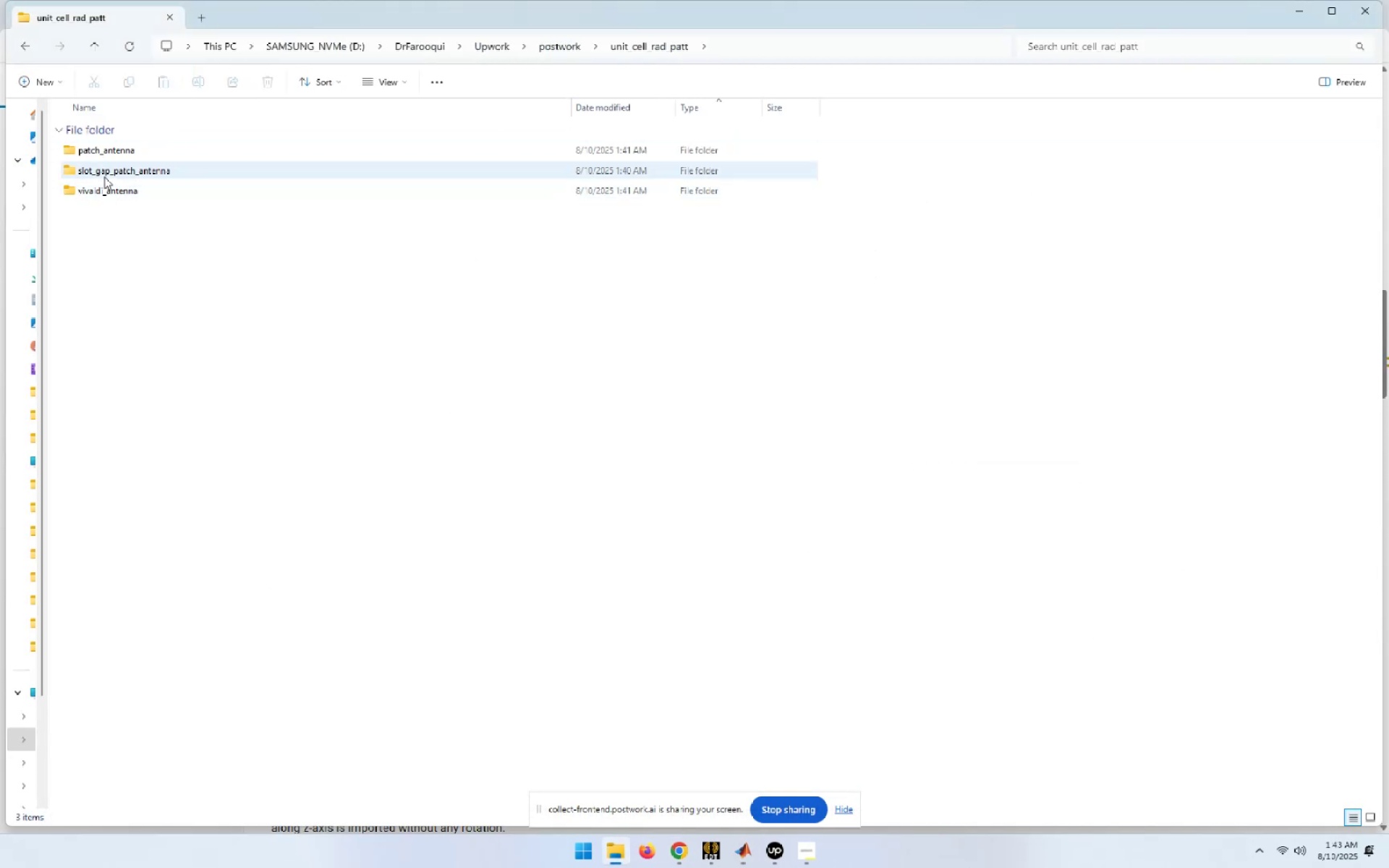 
double_click([100, 151])
 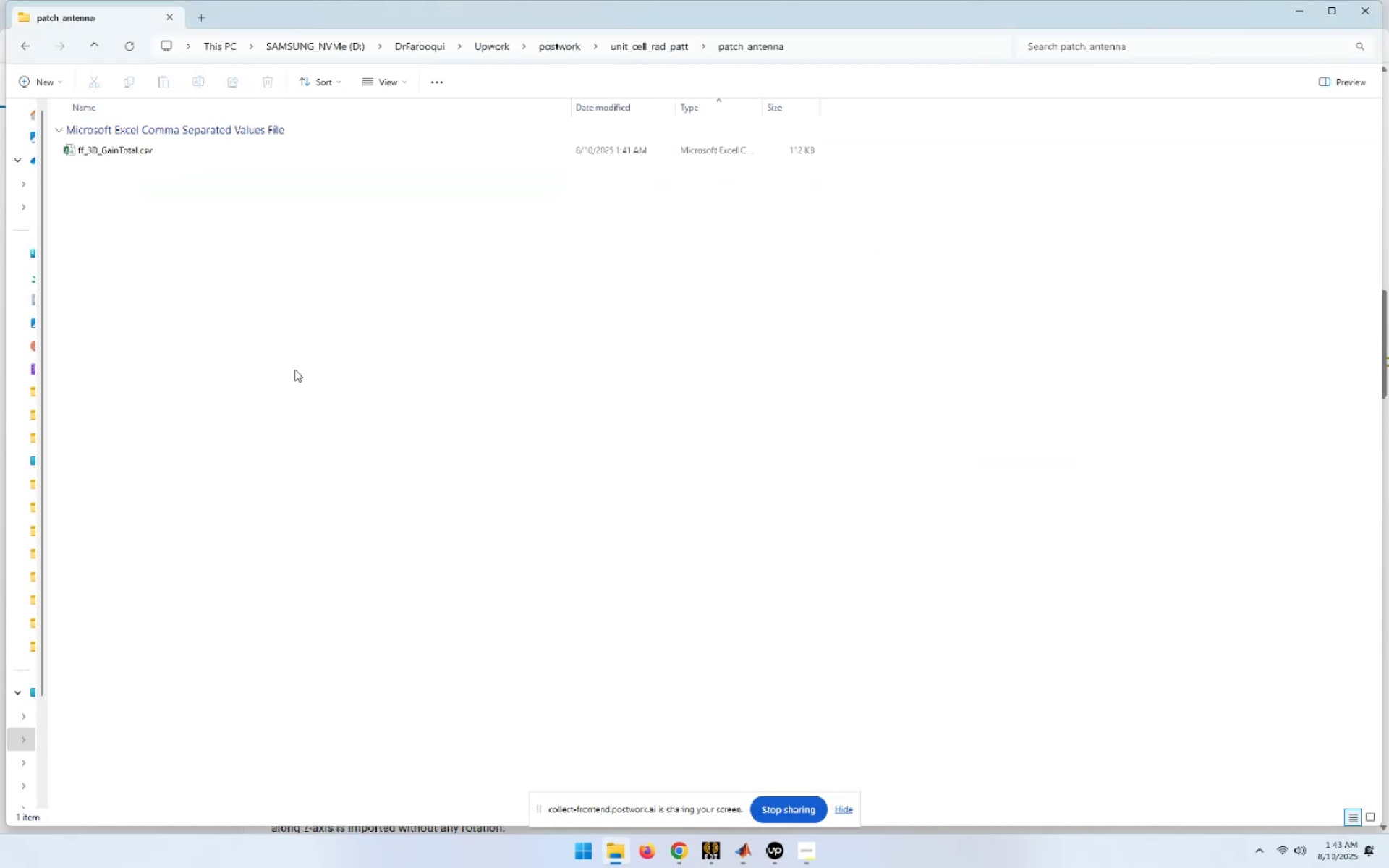 
left_click([294, 369])
 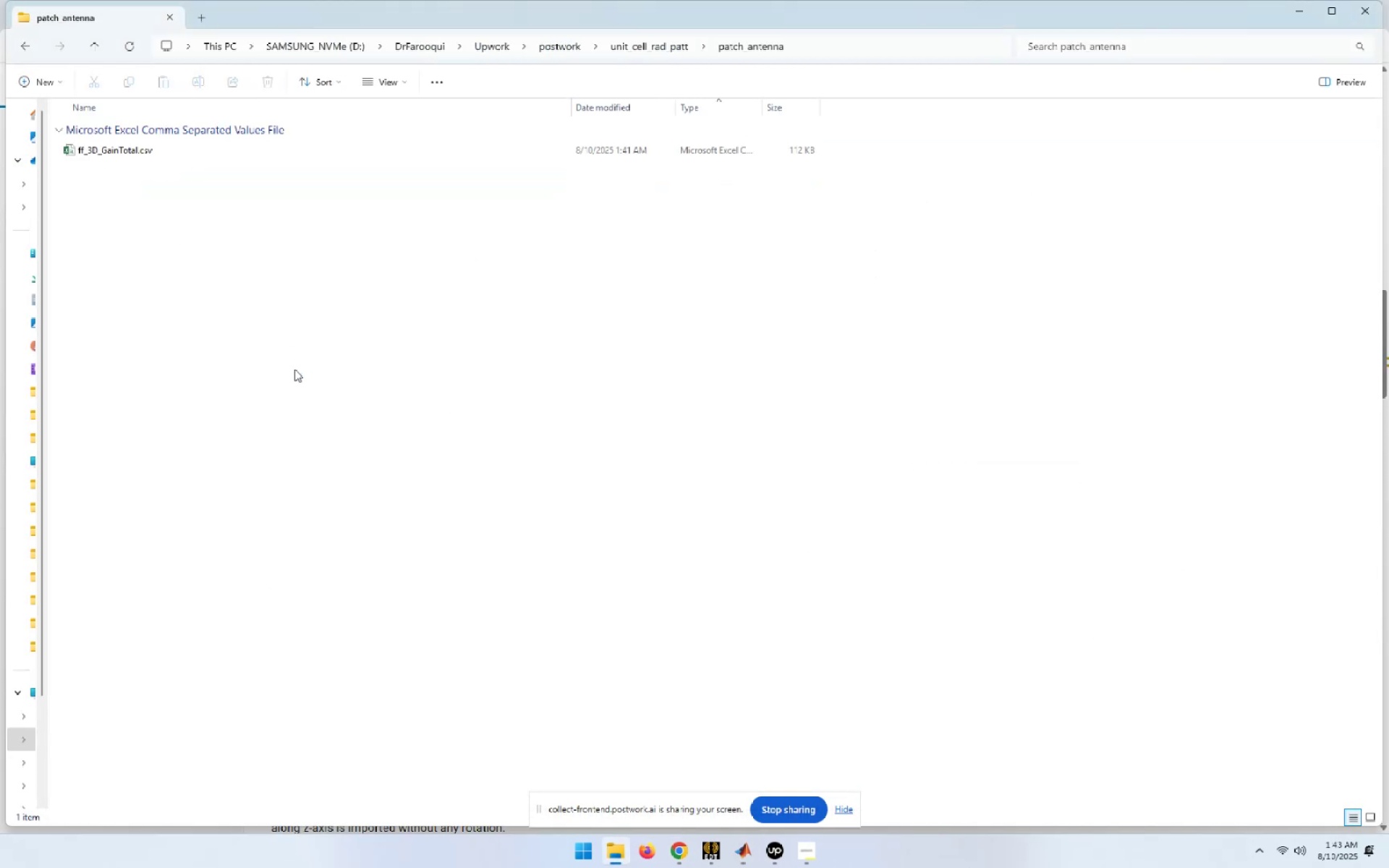 
key(Alt+D)
 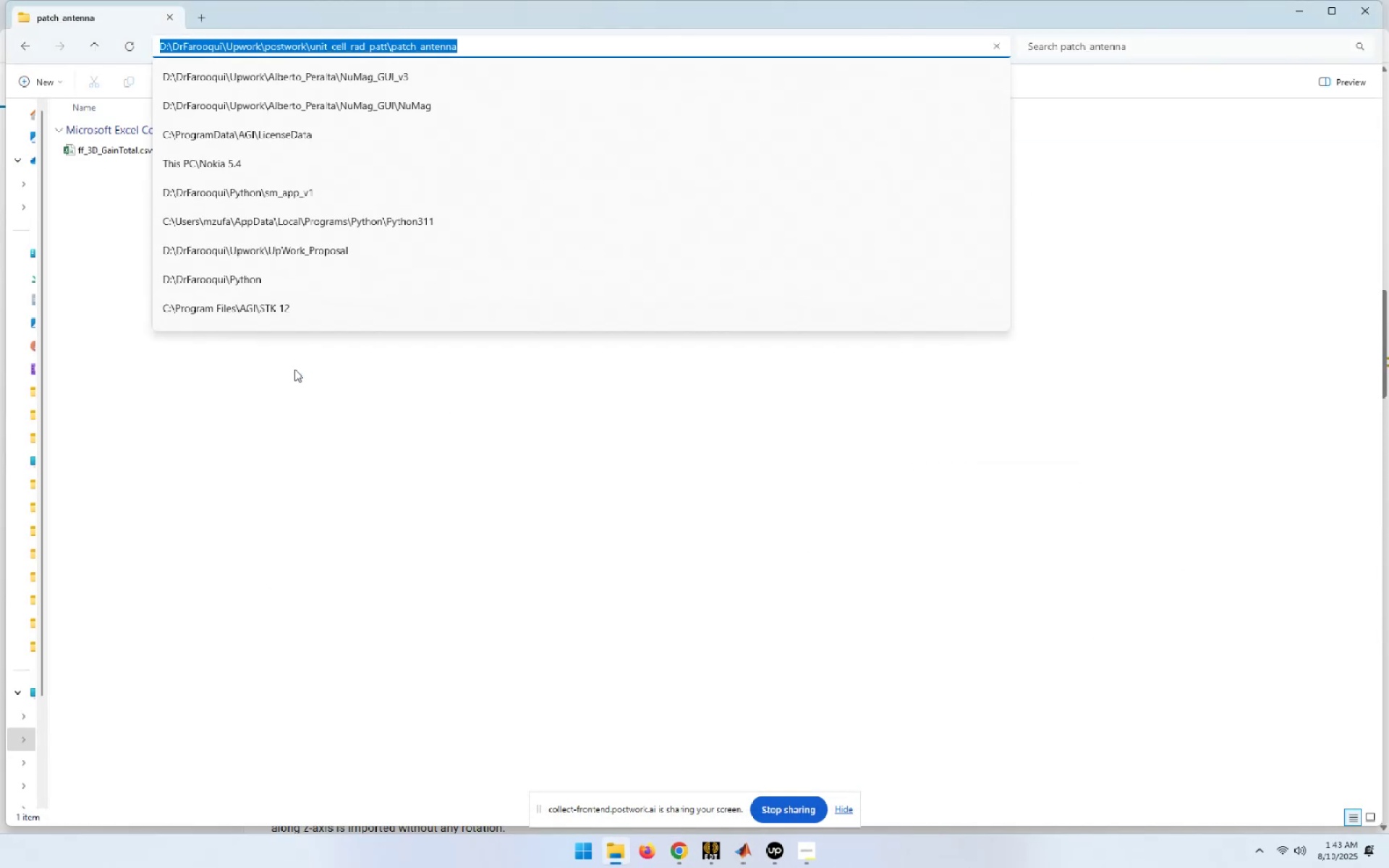 
key(Control+C)
 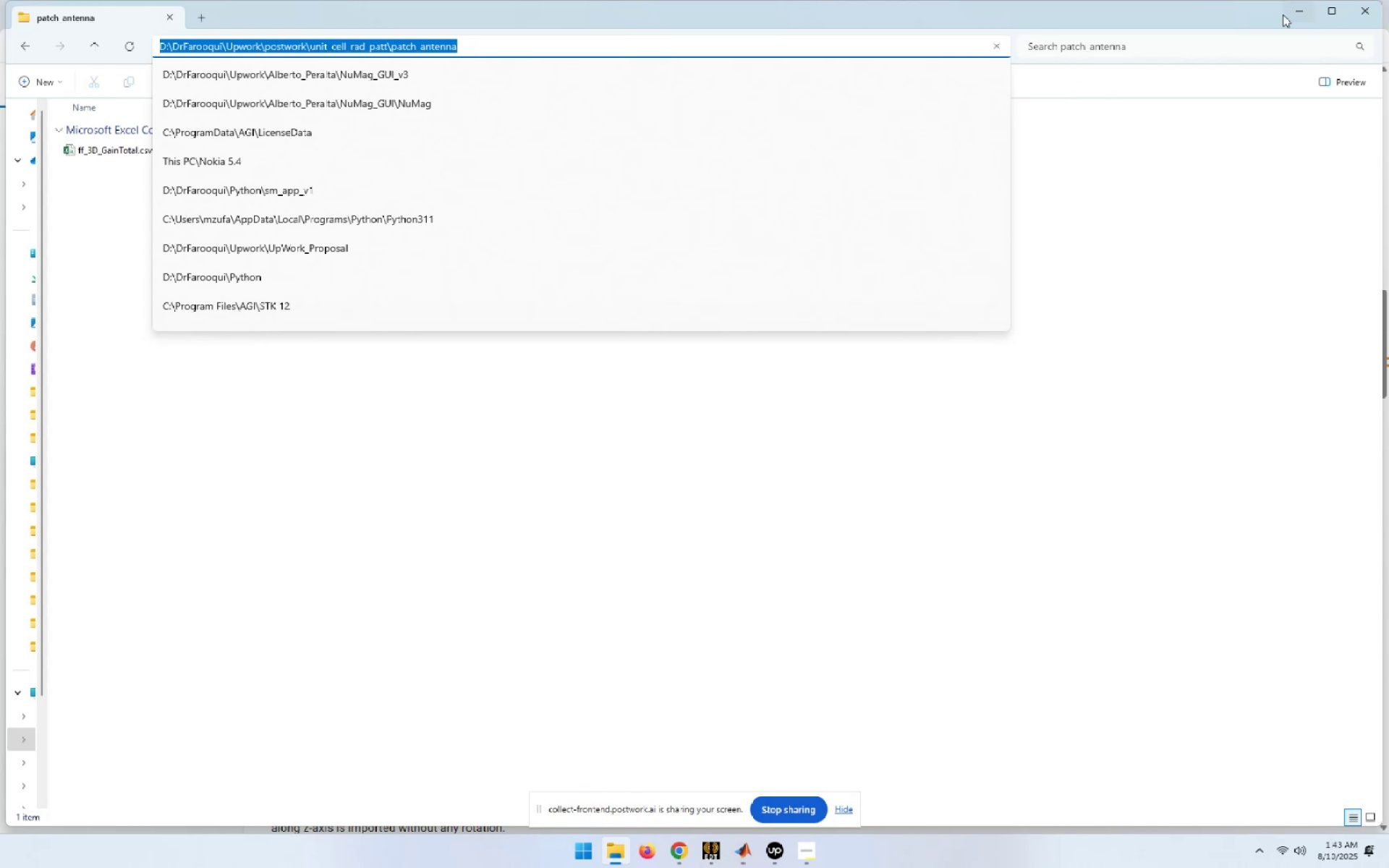 
left_click([1297, 17])
 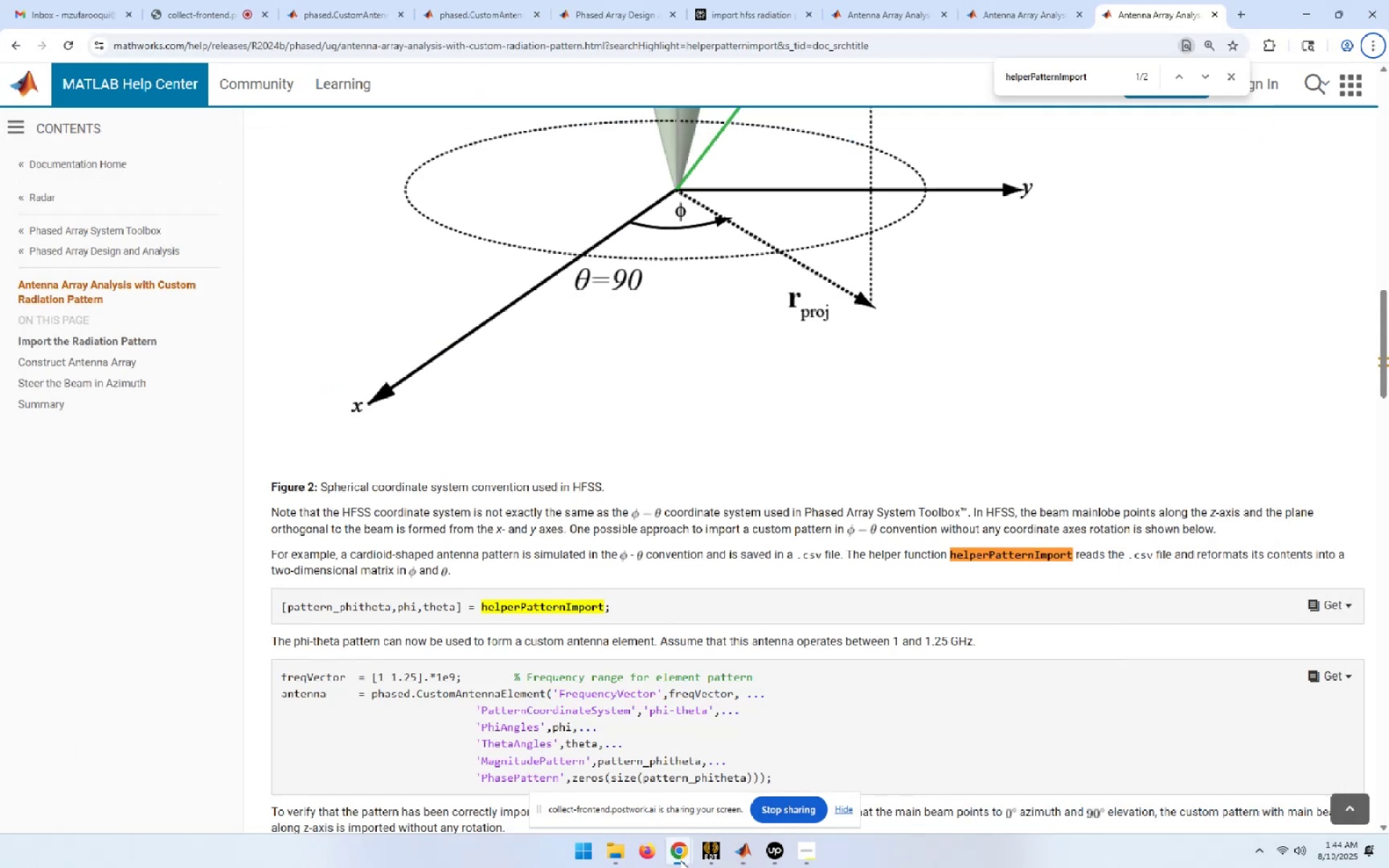 
left_click([737, 854])
 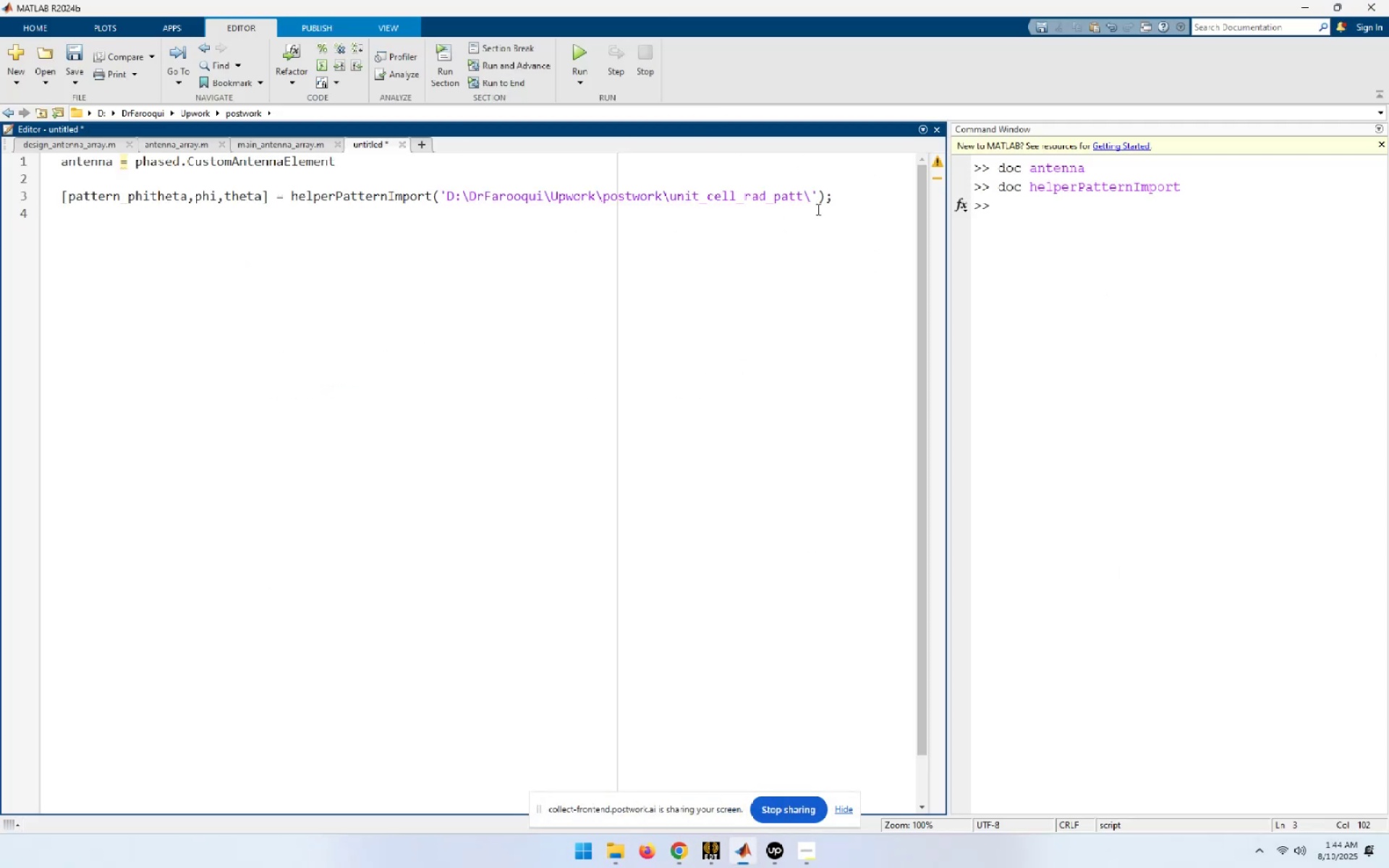 
left_click_drag(start_coordinate=[810, 200], to_coordinate=[446, 198])
 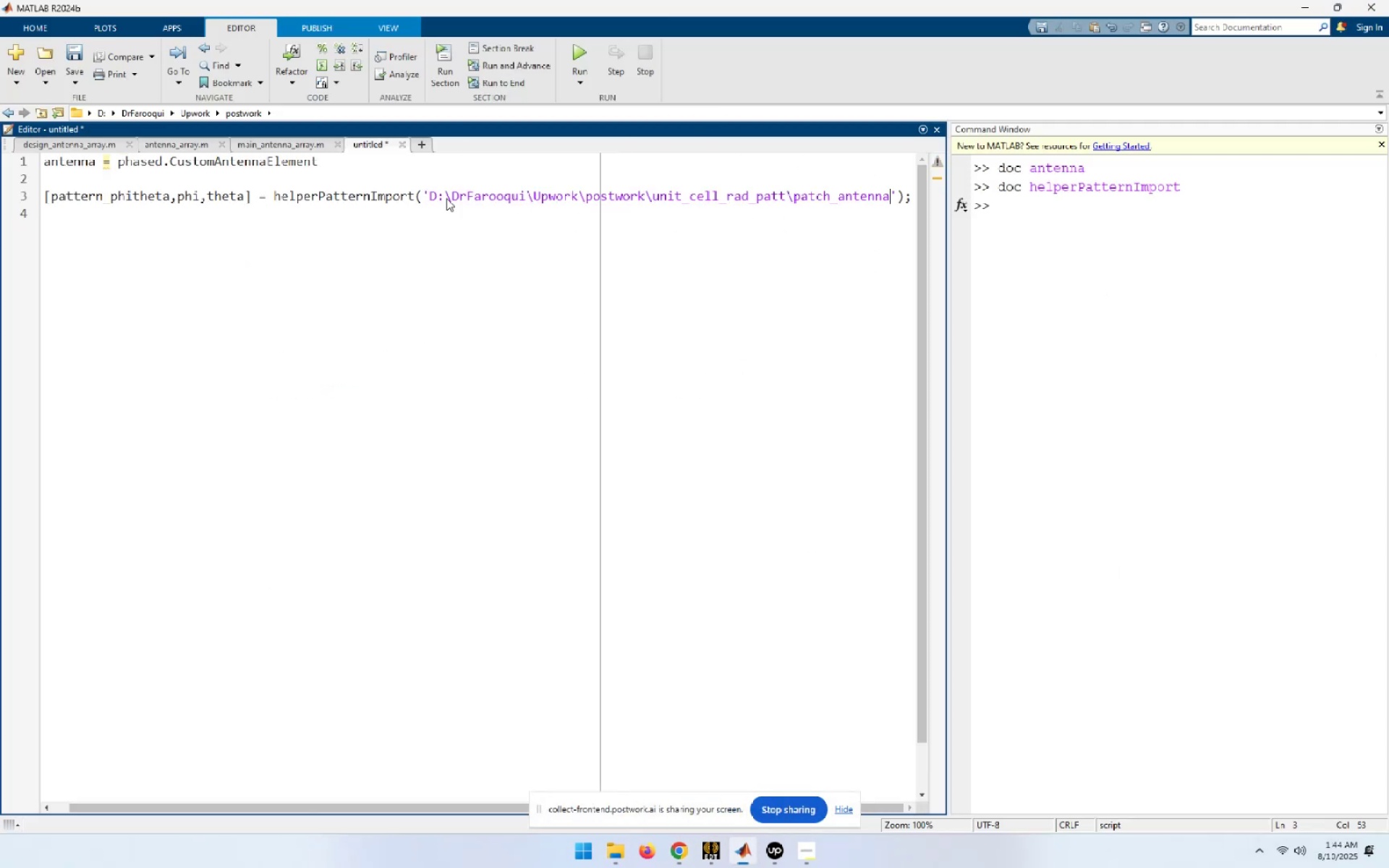 
key(Control+ControlLeft)
 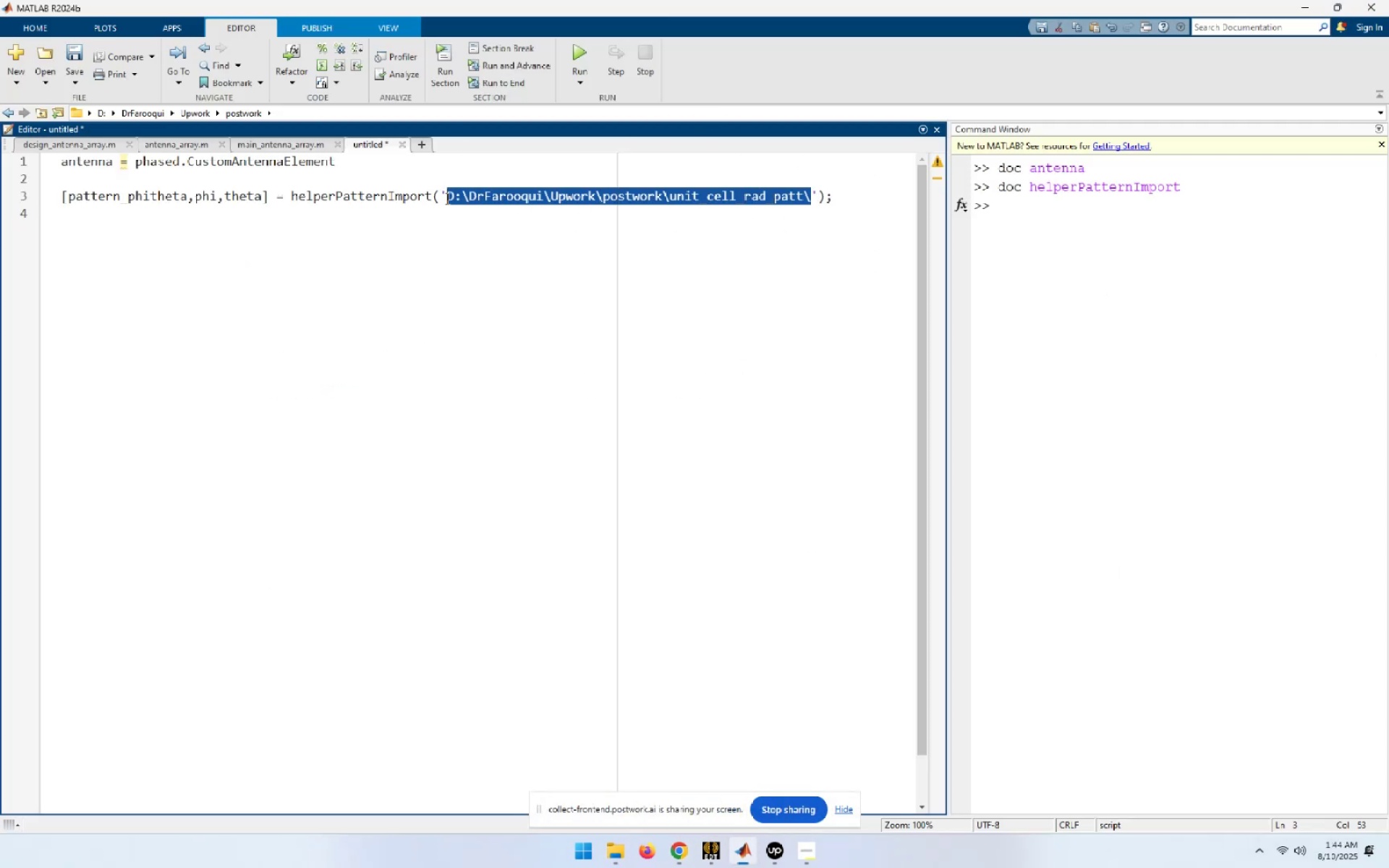 
key(Control+V)
 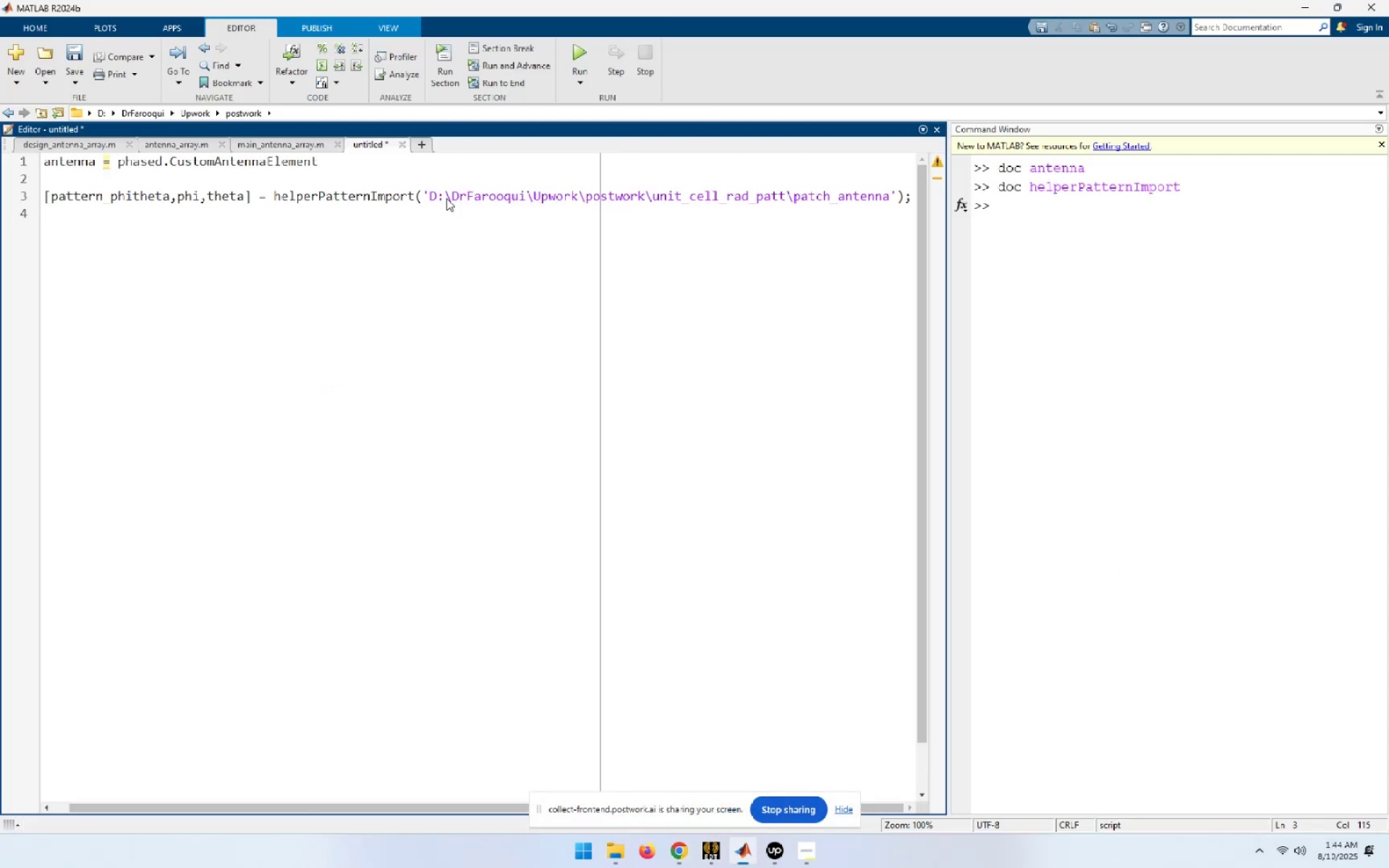 
key(Backslash)
 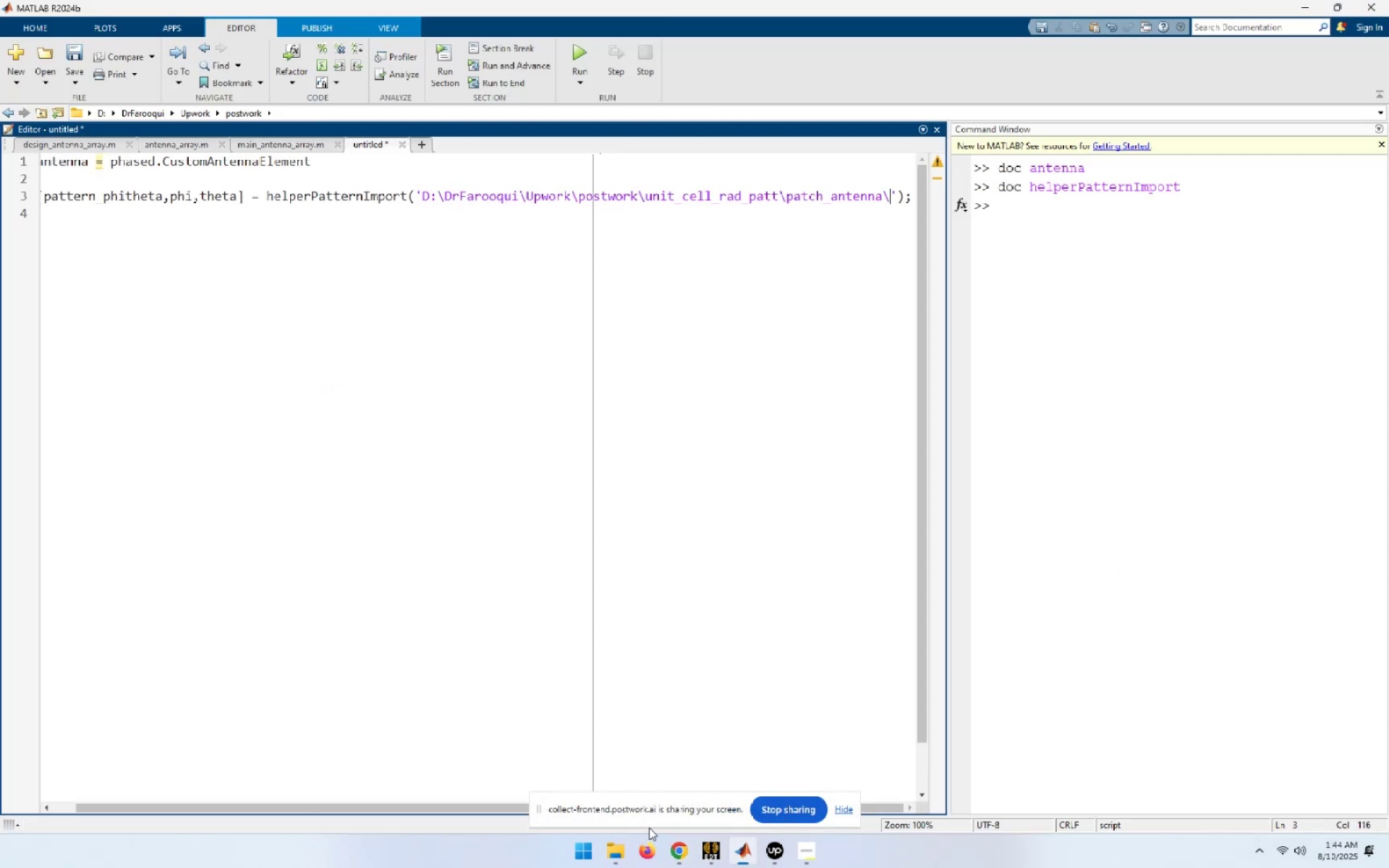 
left_click([618, 849])
 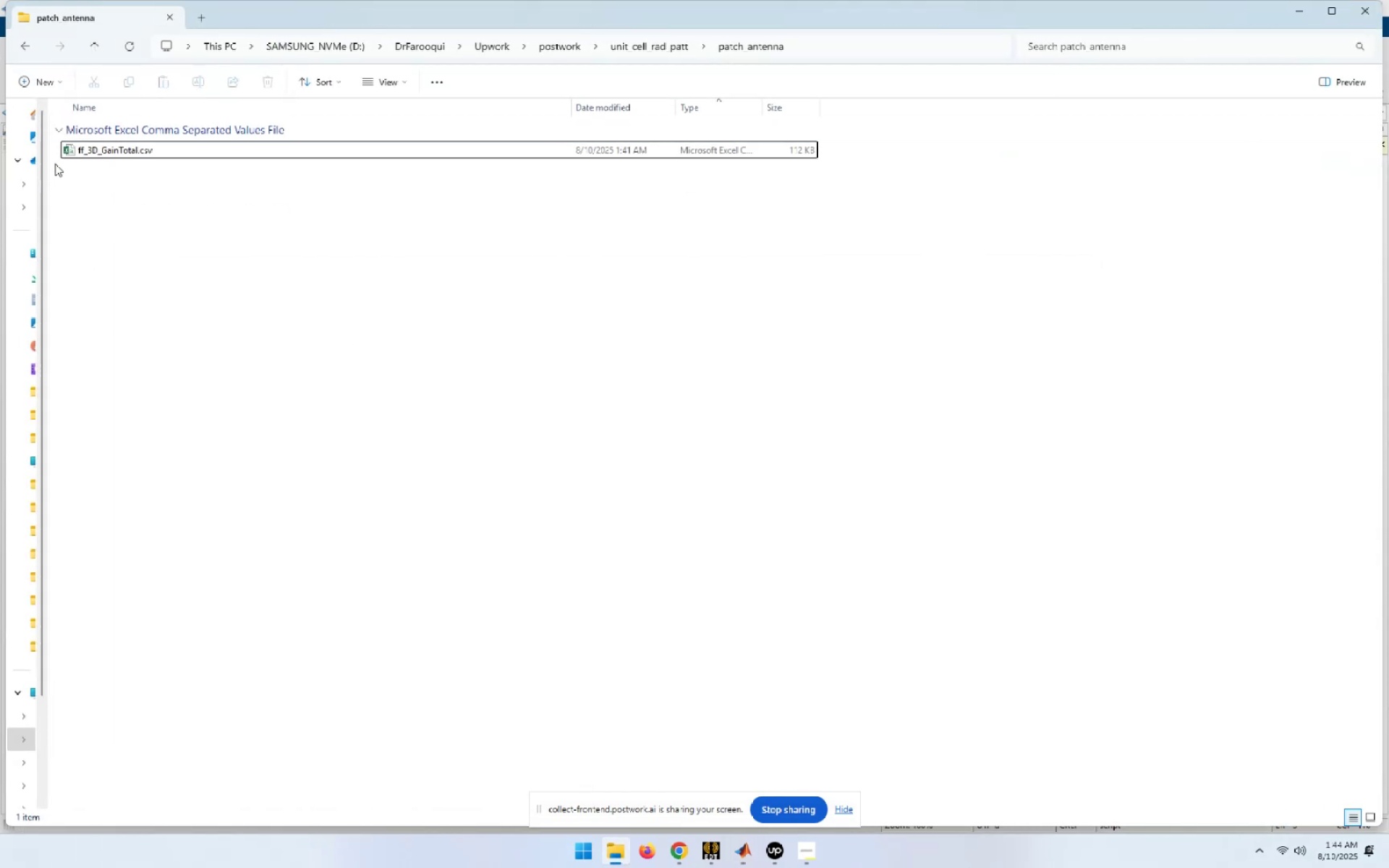 
left_click([87, 153])
 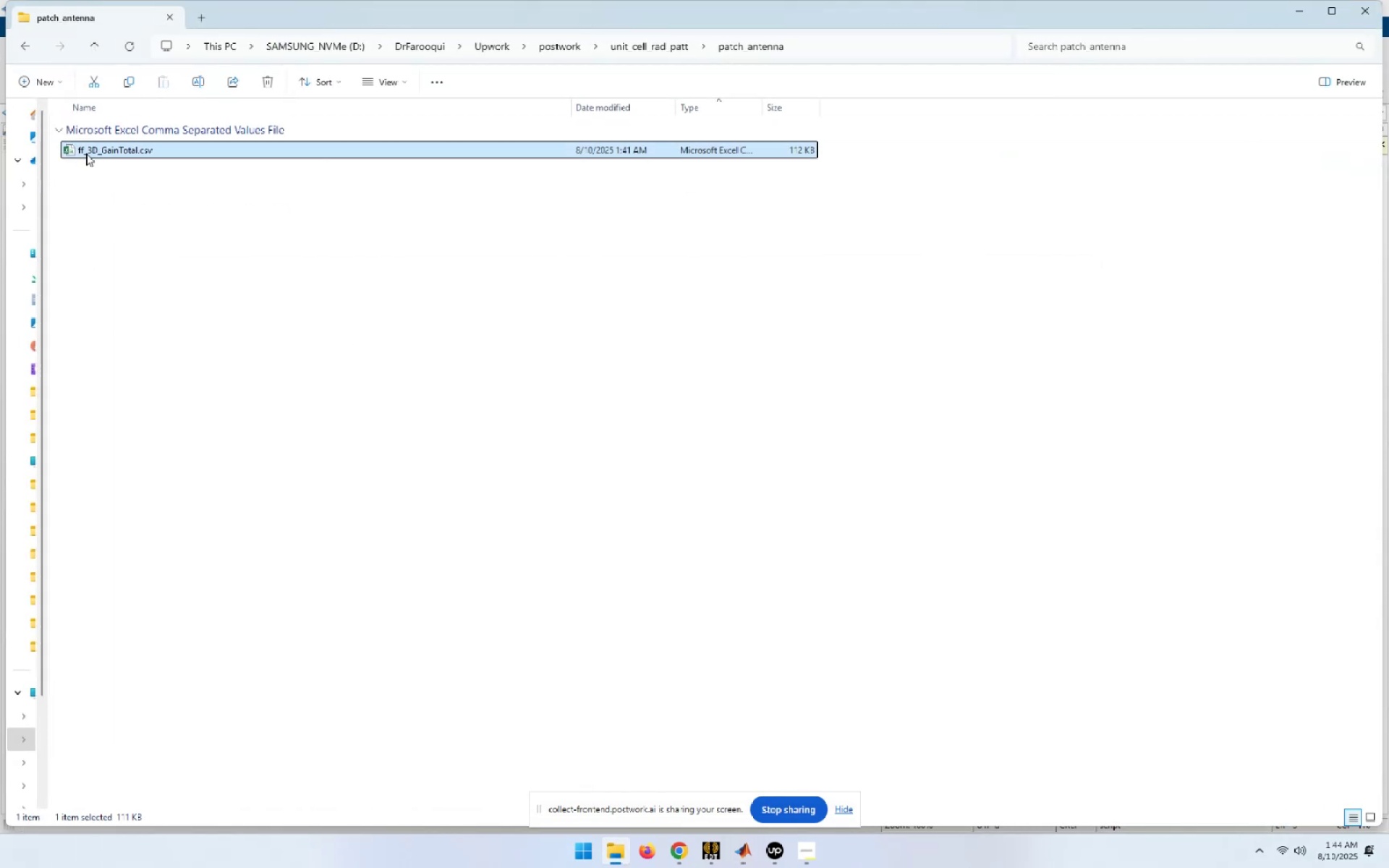 
key(F2)
 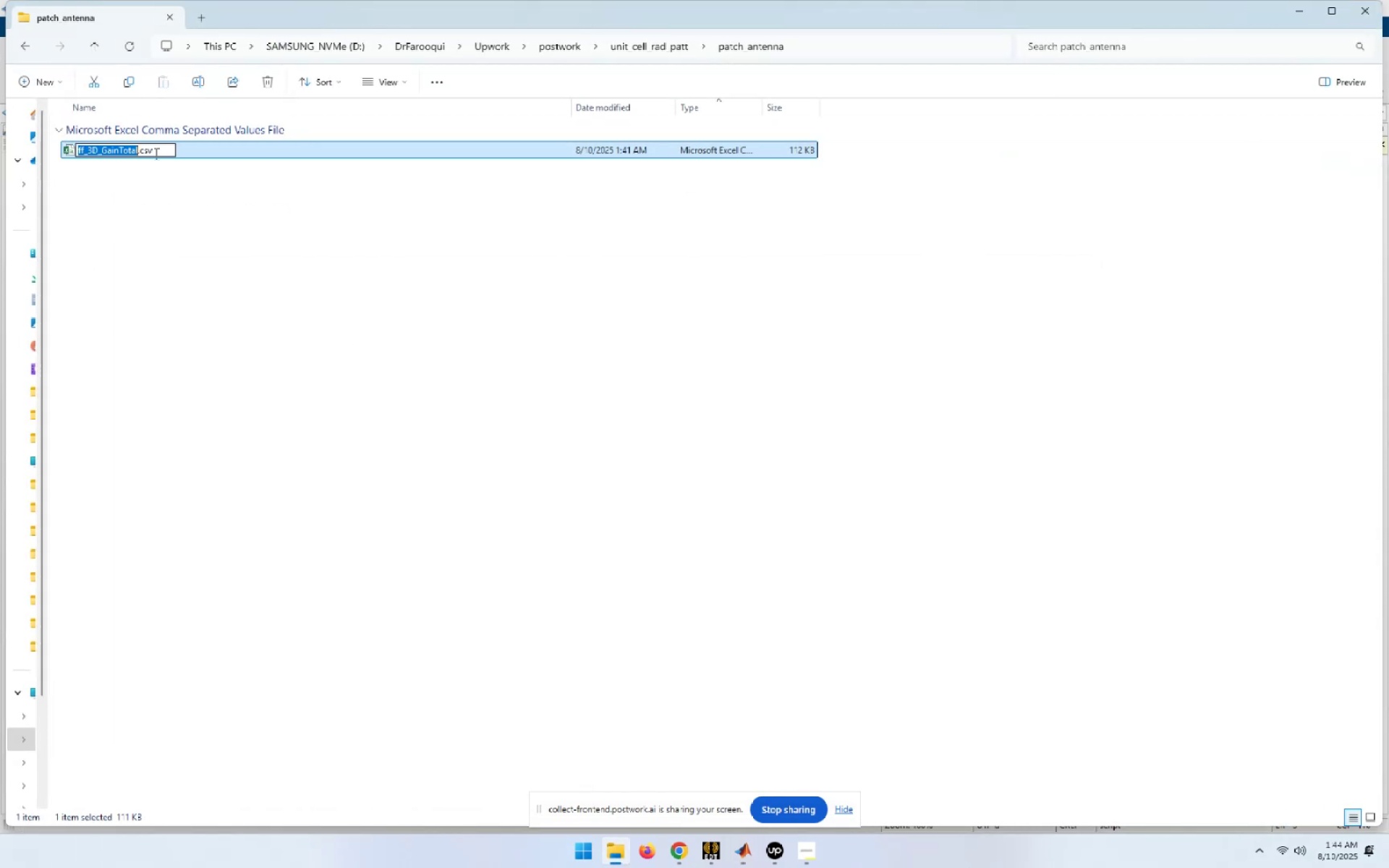 
left_click_drag(start_coordinate=[160, 153], to_coordinate=[51, 148])
 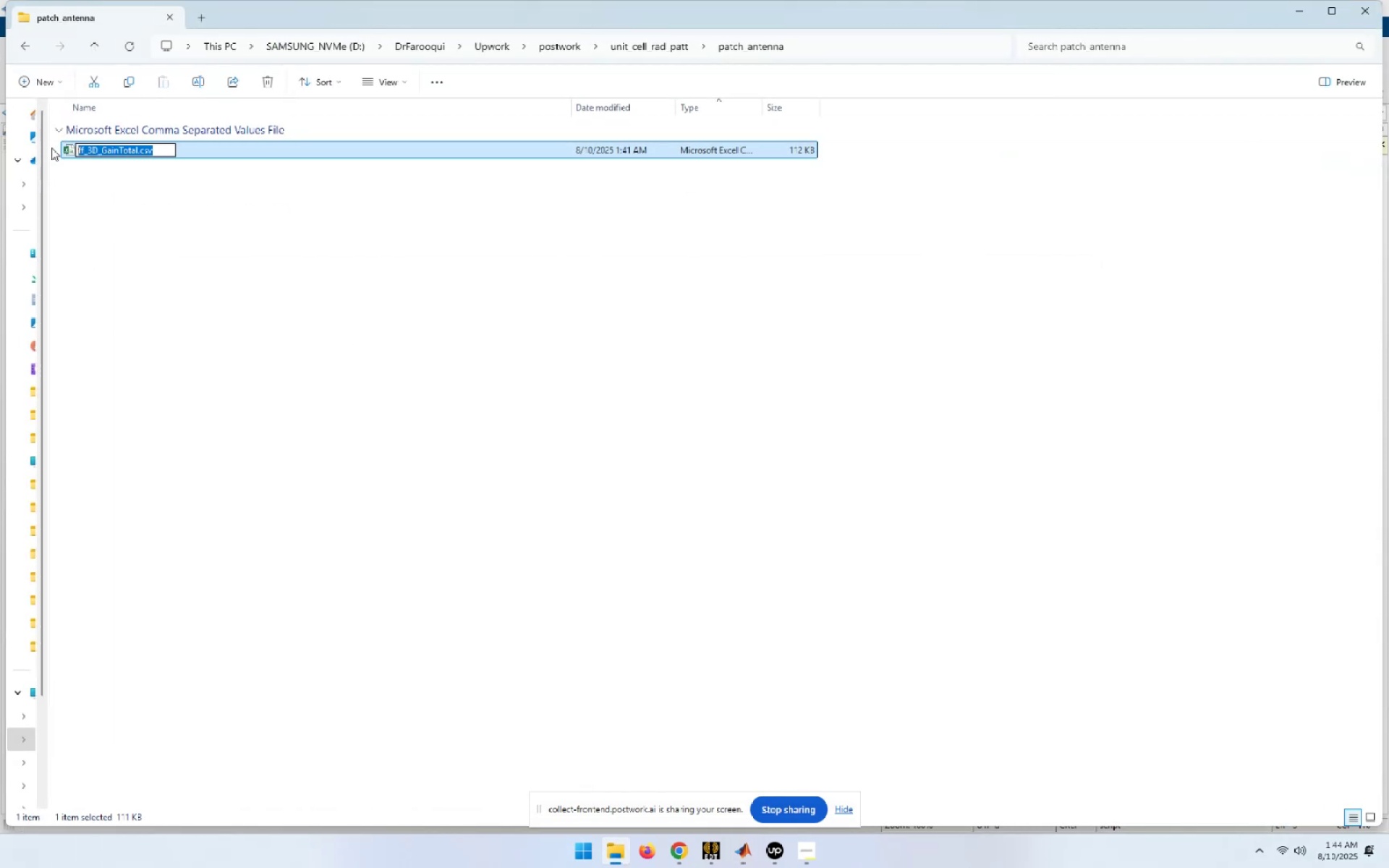 
key(Control+C)
 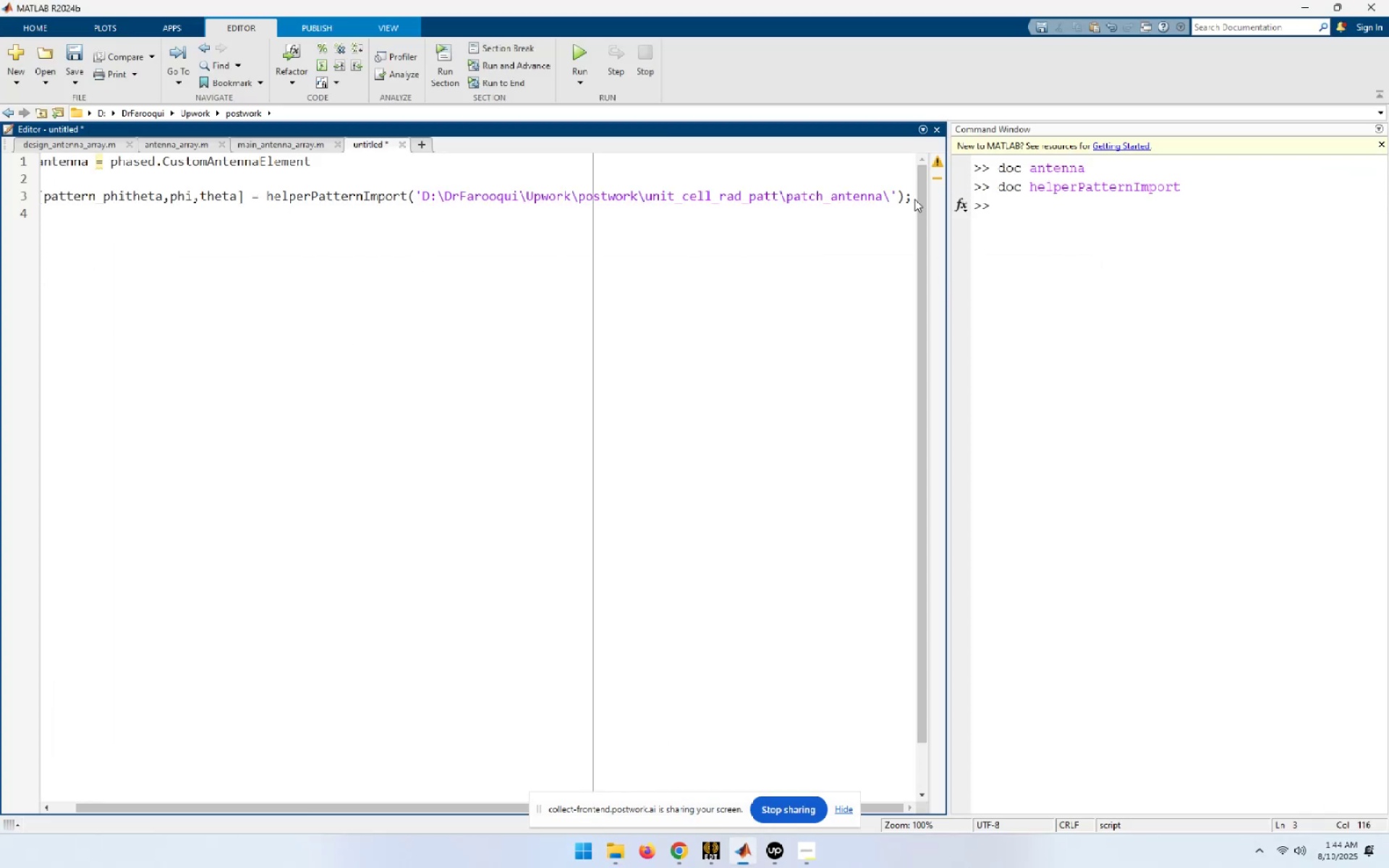 
double_click([859, 129])
 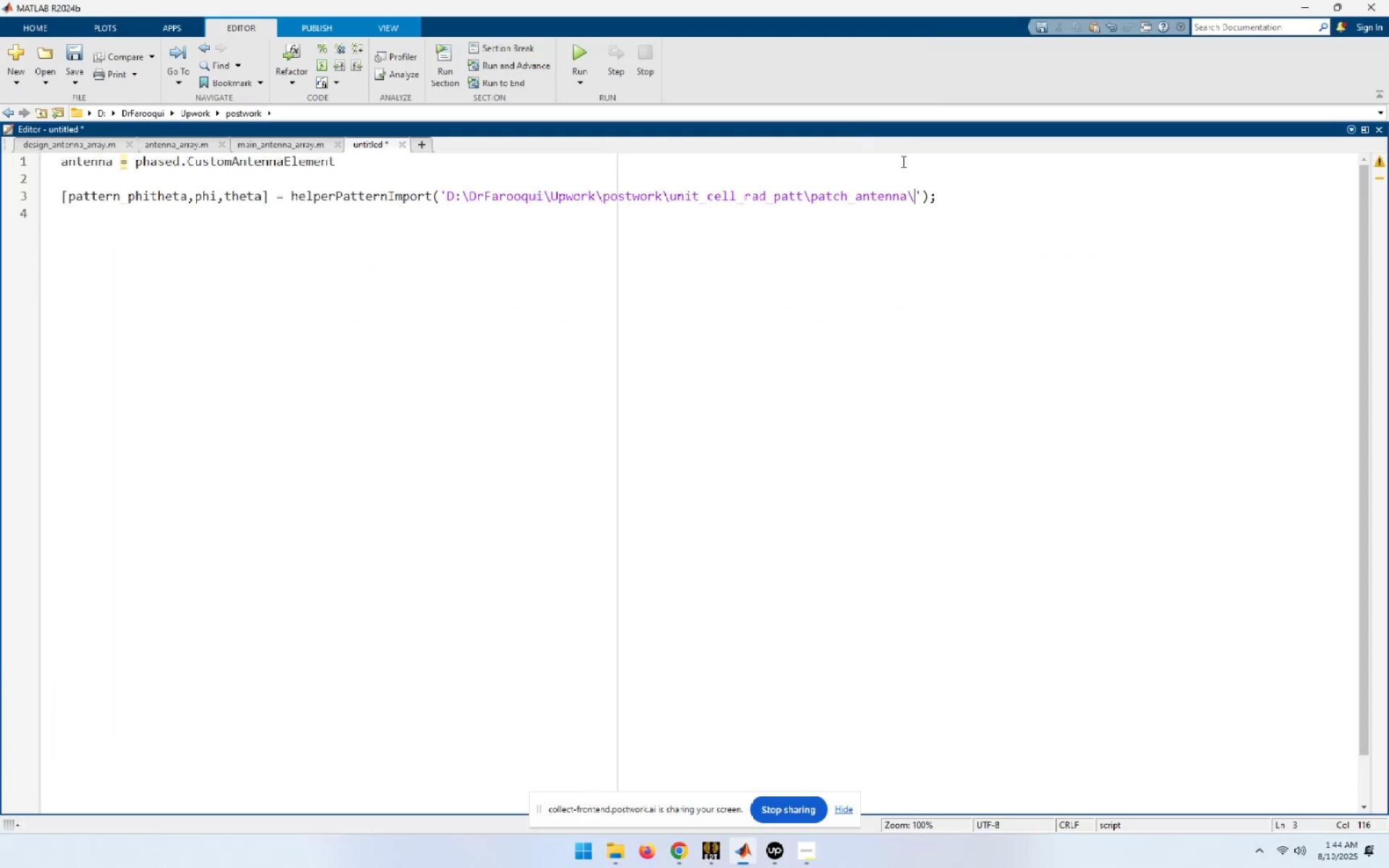 
key(Control+ControlLeft)
 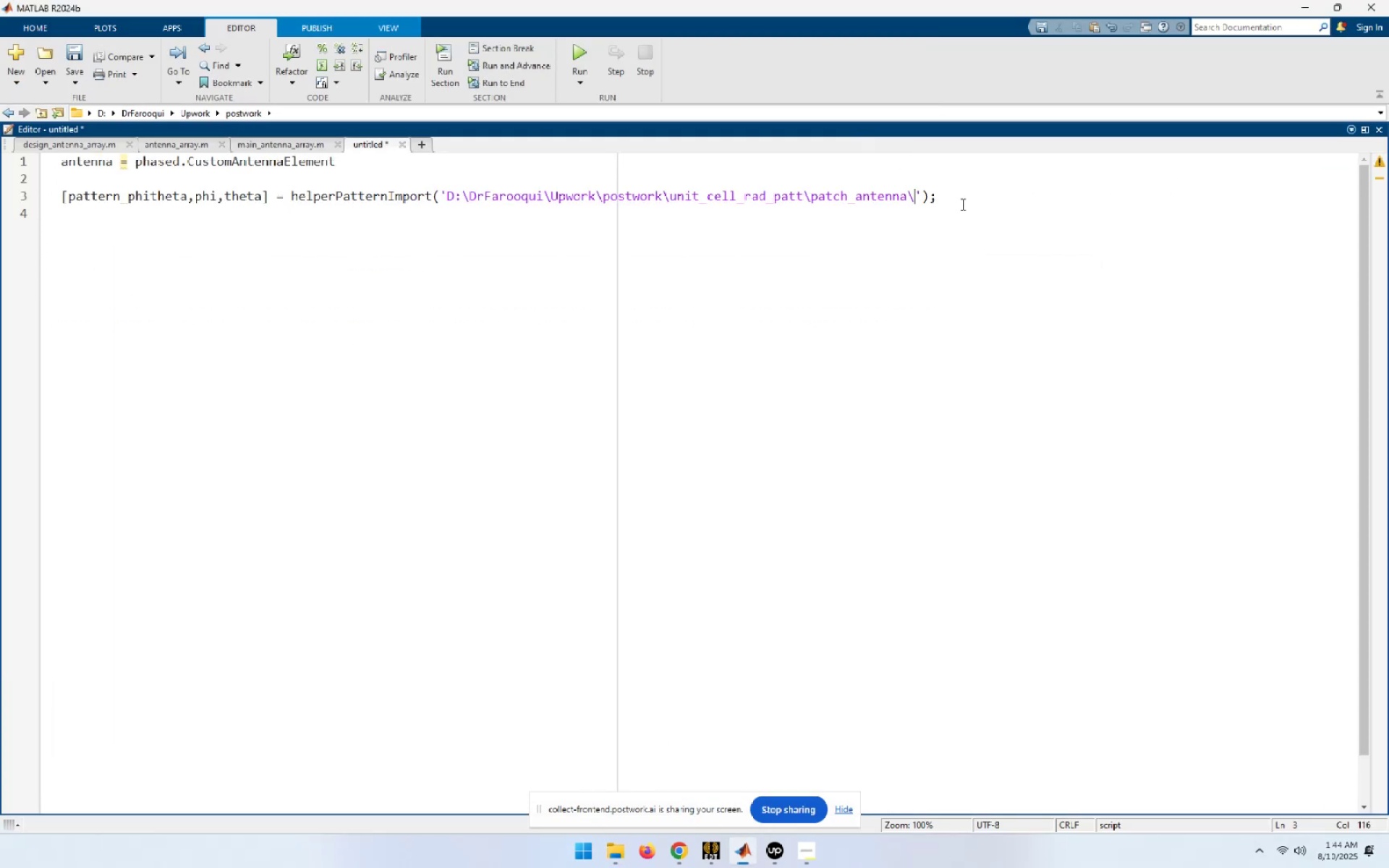 
key(Control+V)
 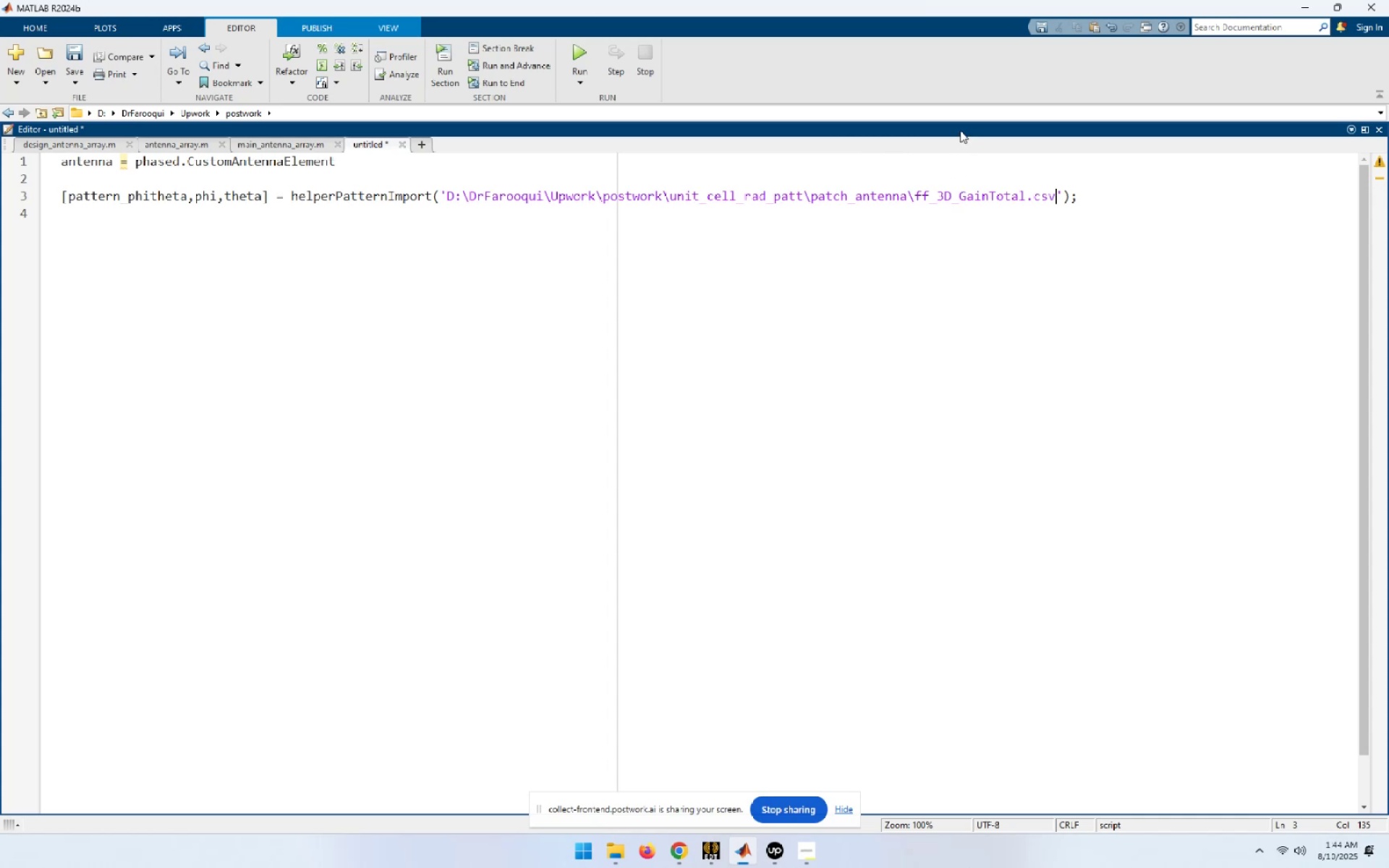 
double_click([960, 124])
 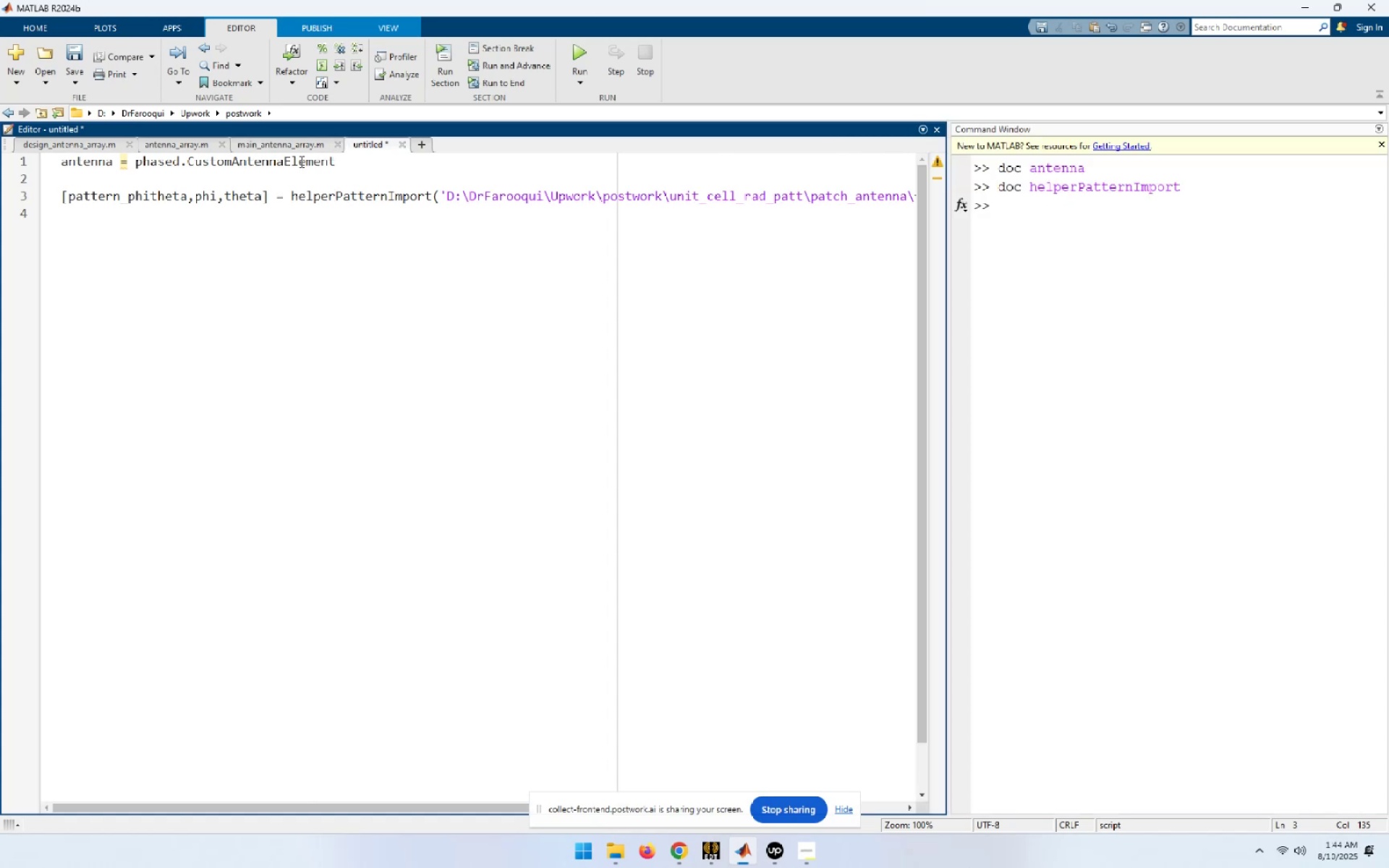 
left_click([302, 171])
 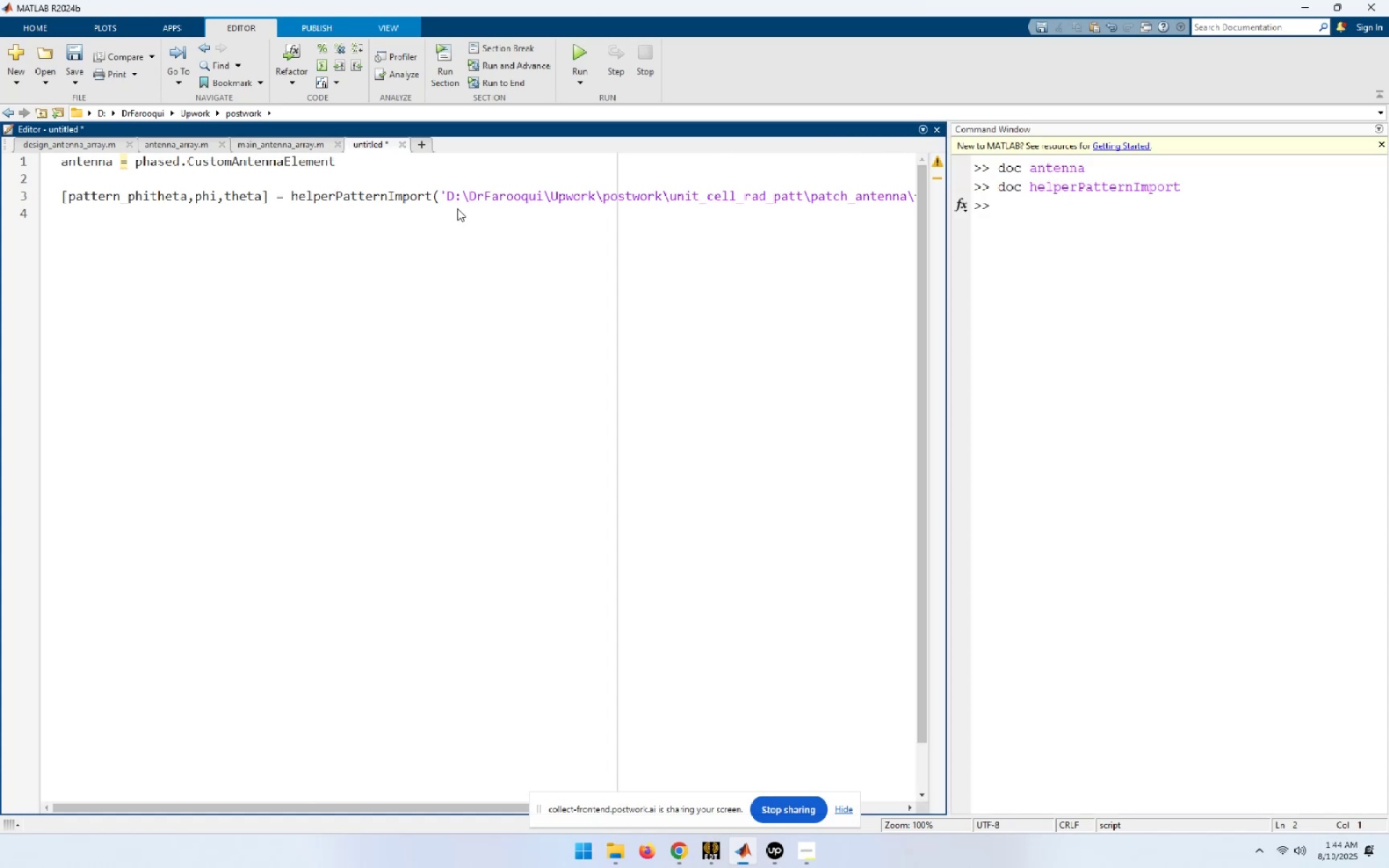 
key(ArrowDown)
 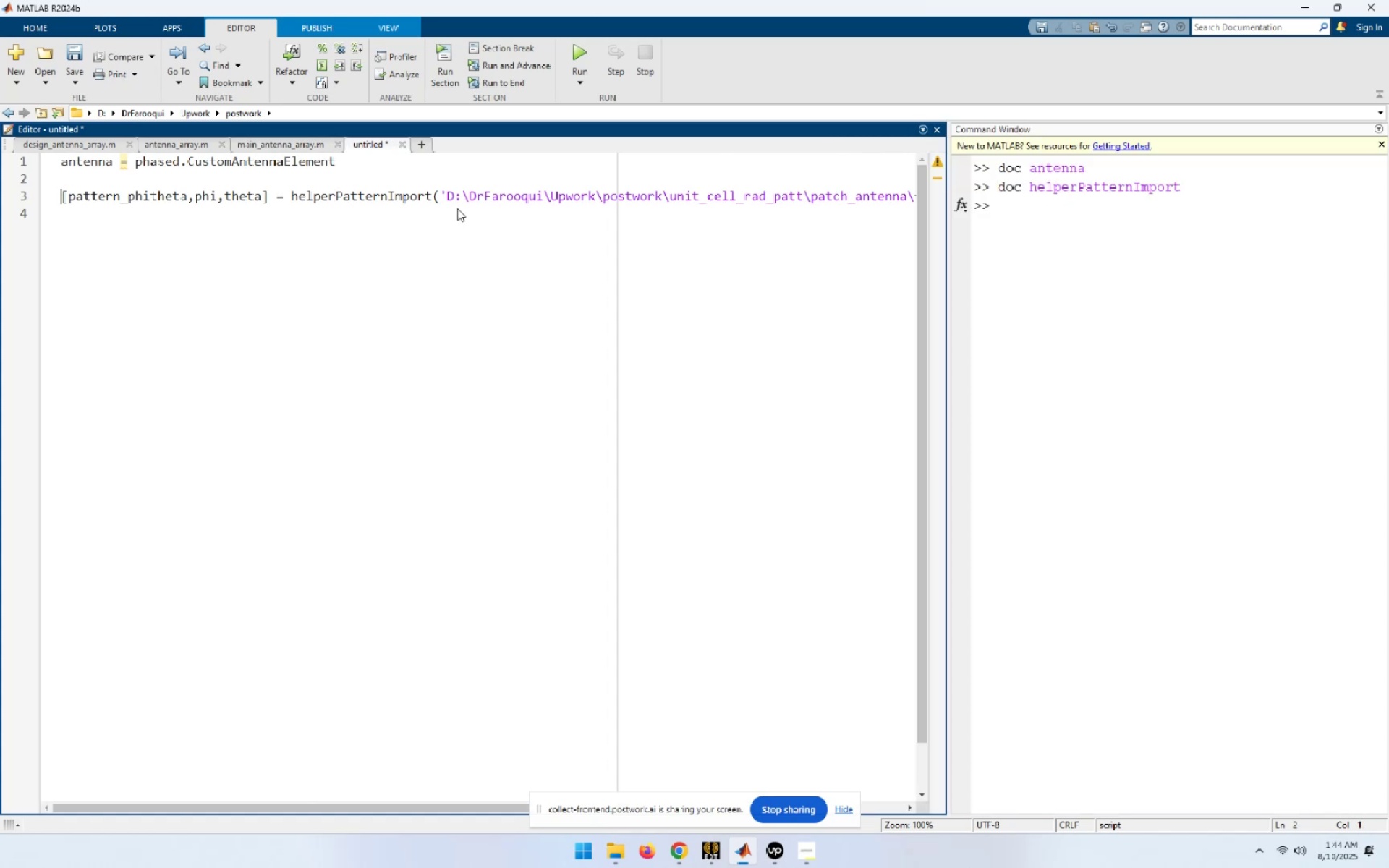 
key(Shift+End)
 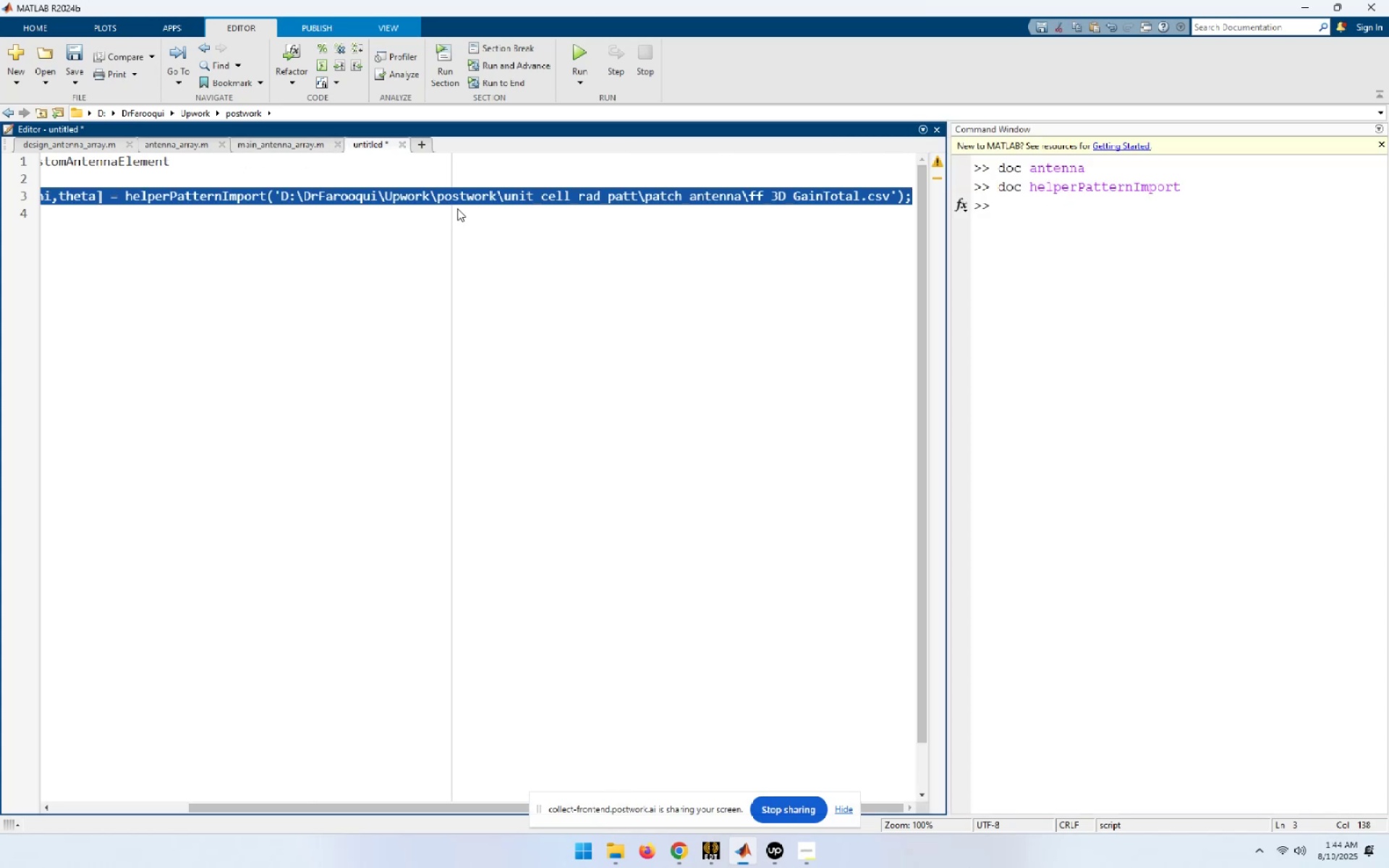 
key(Shift+ArrowLeft)
 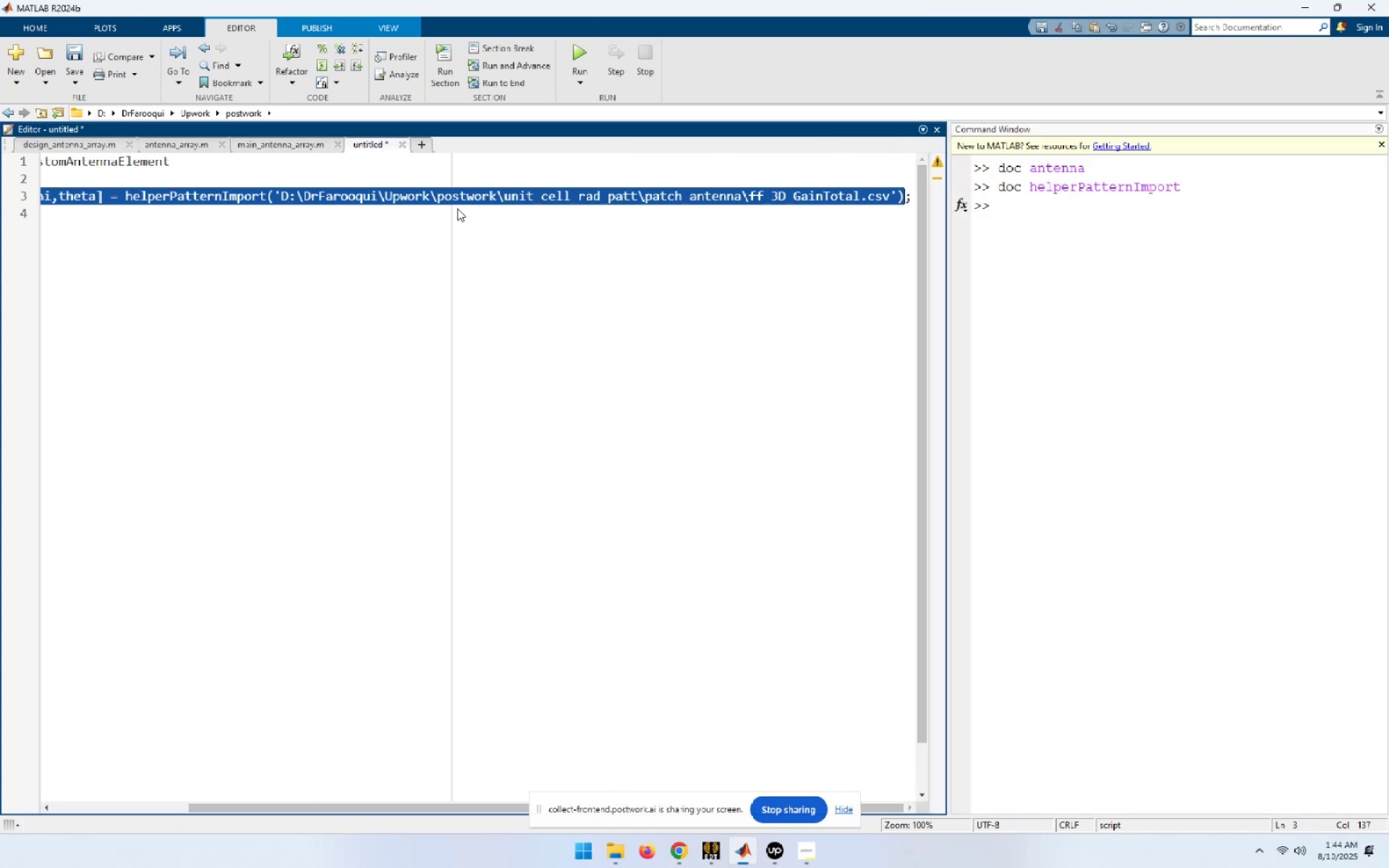 
key(Shift+End)
 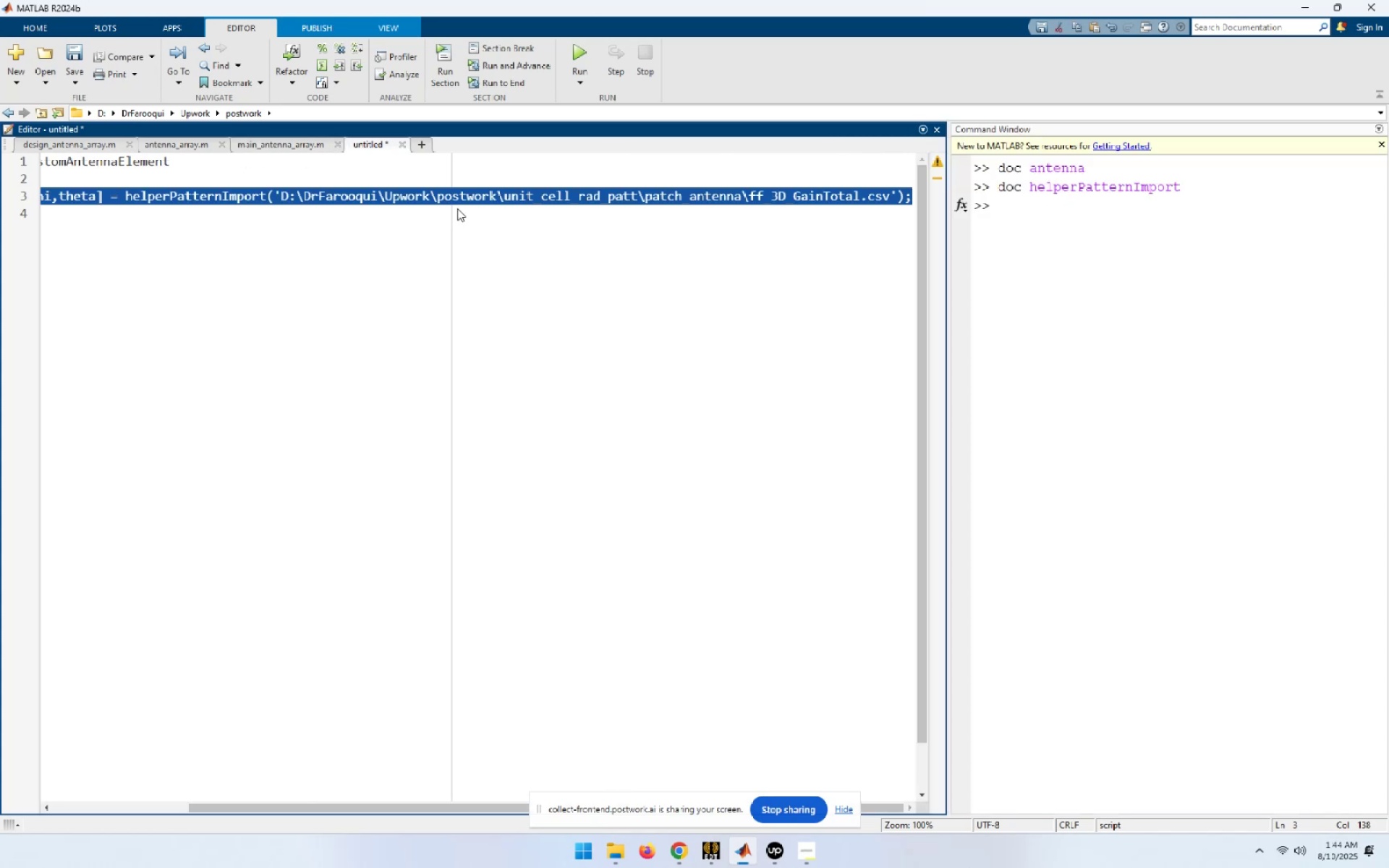 
key(F9)
 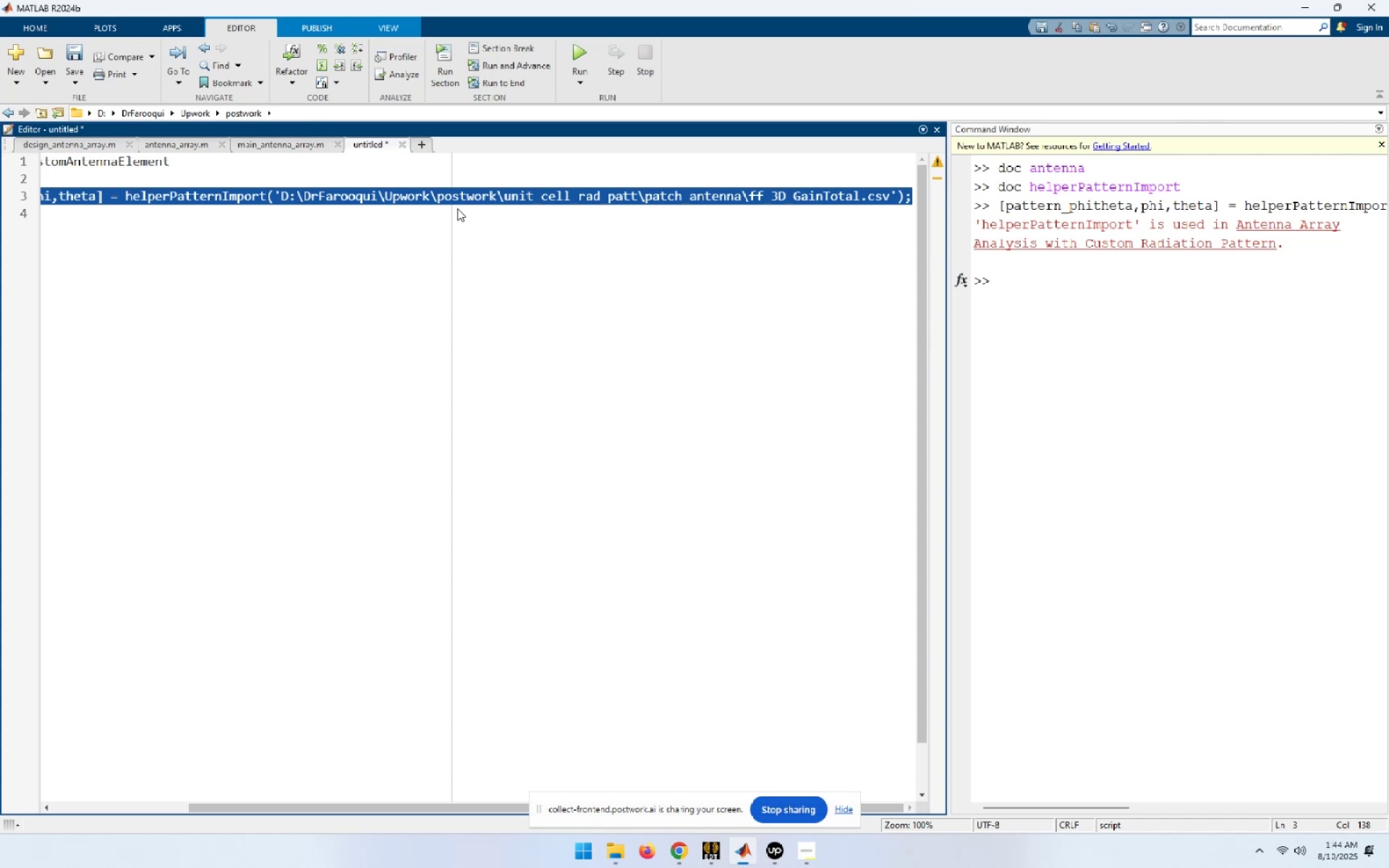 
wait(9.89)
 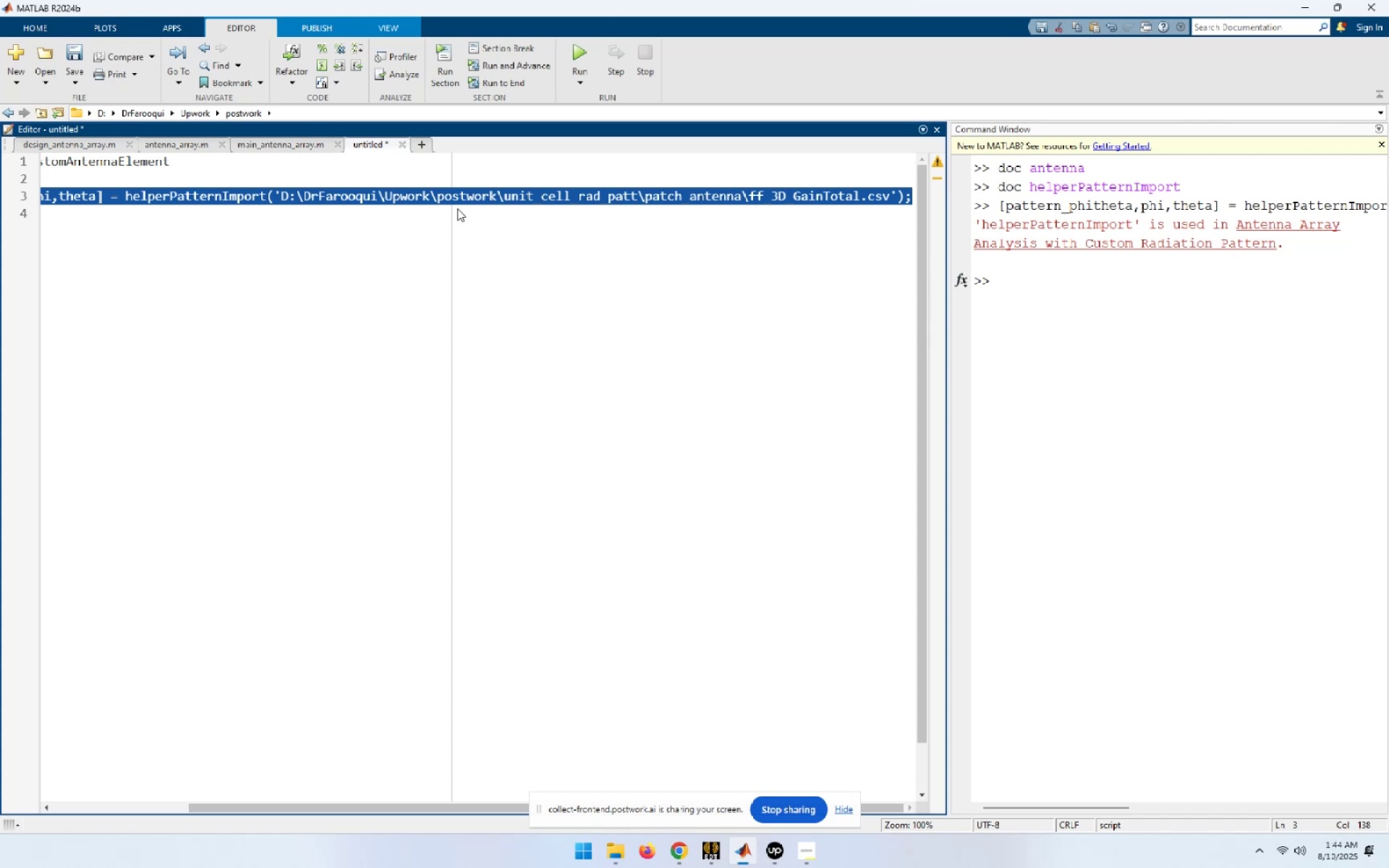 
left_click([360, 264])
 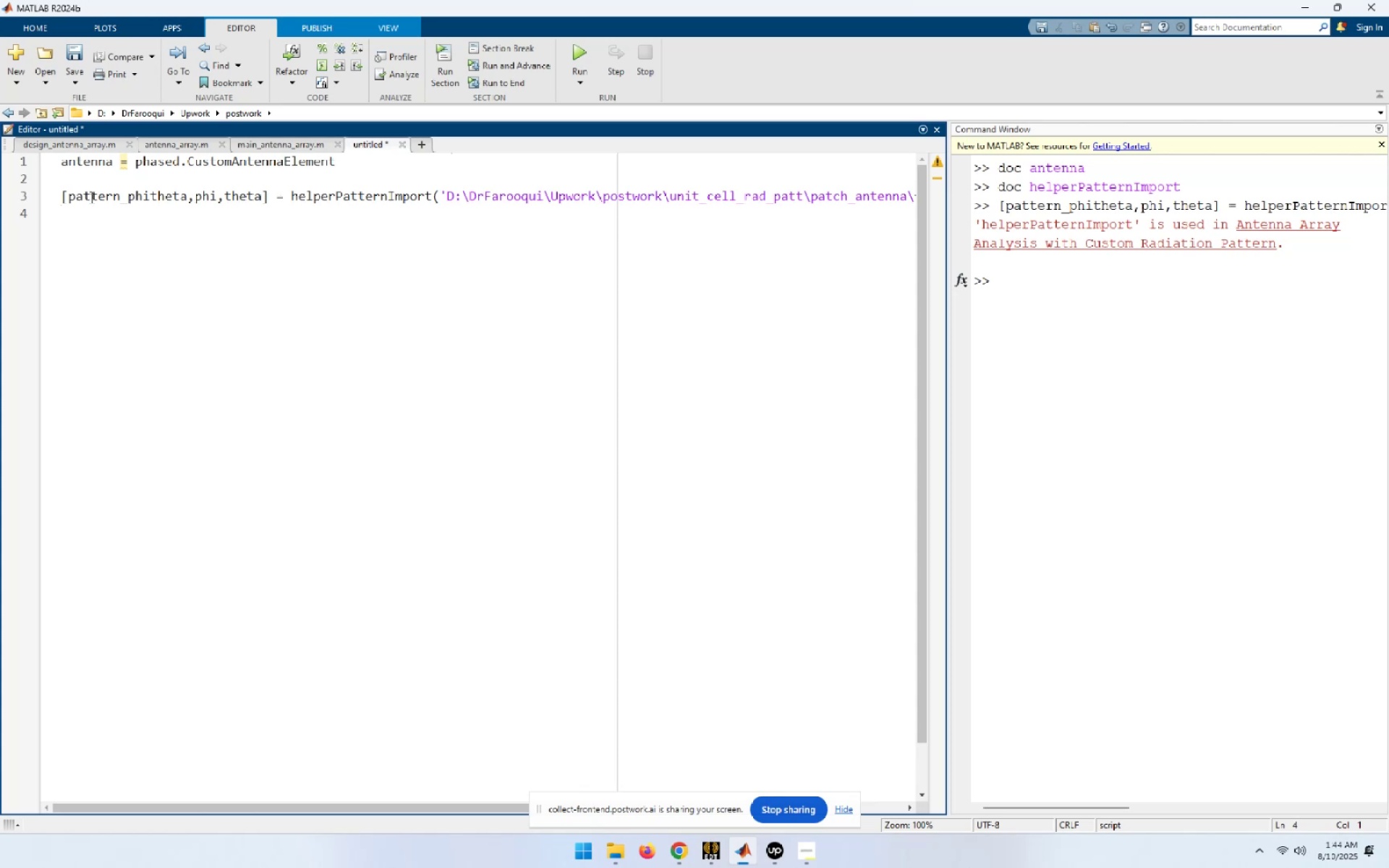 
double_click([90, 197])
 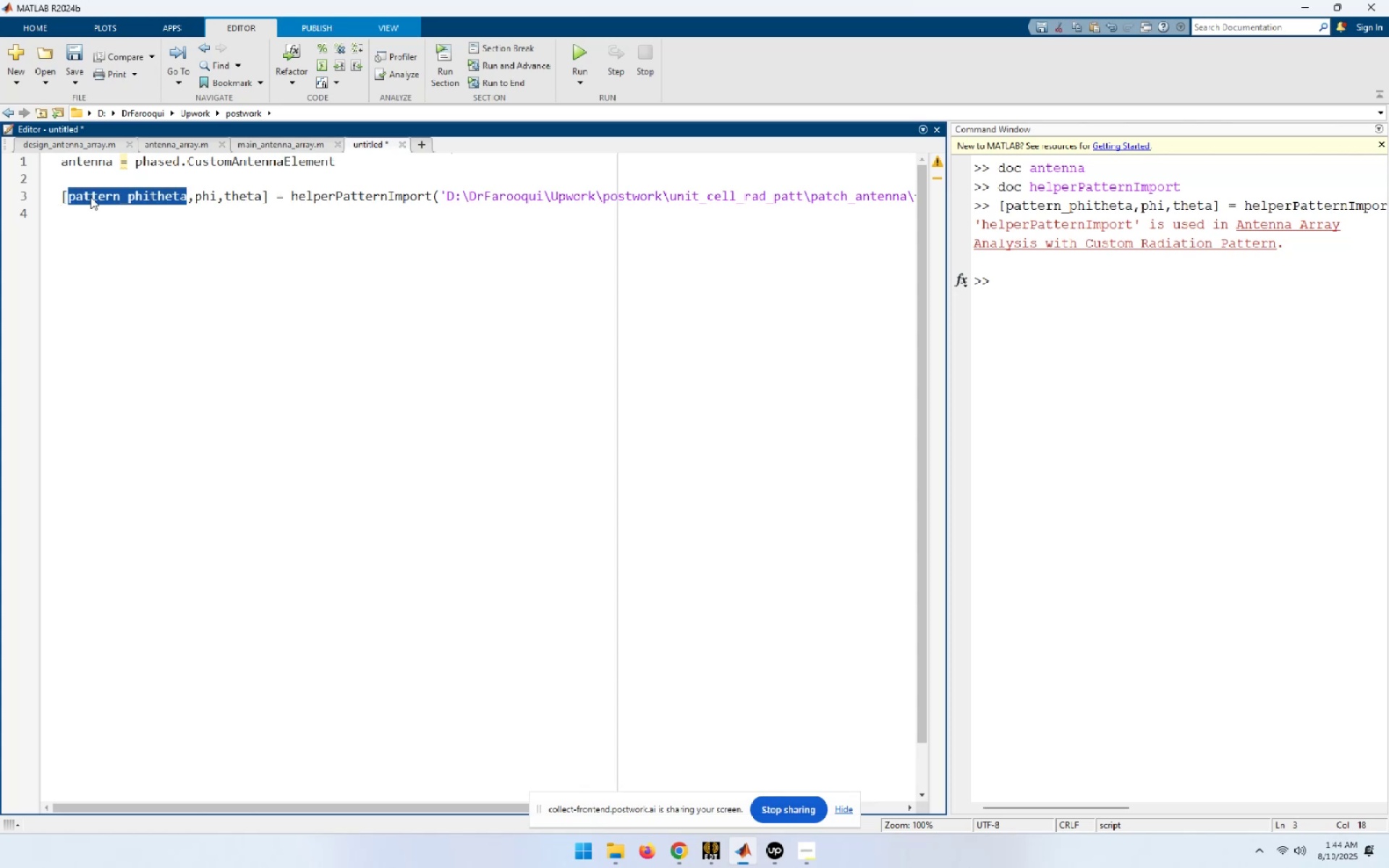 
key(F9)
 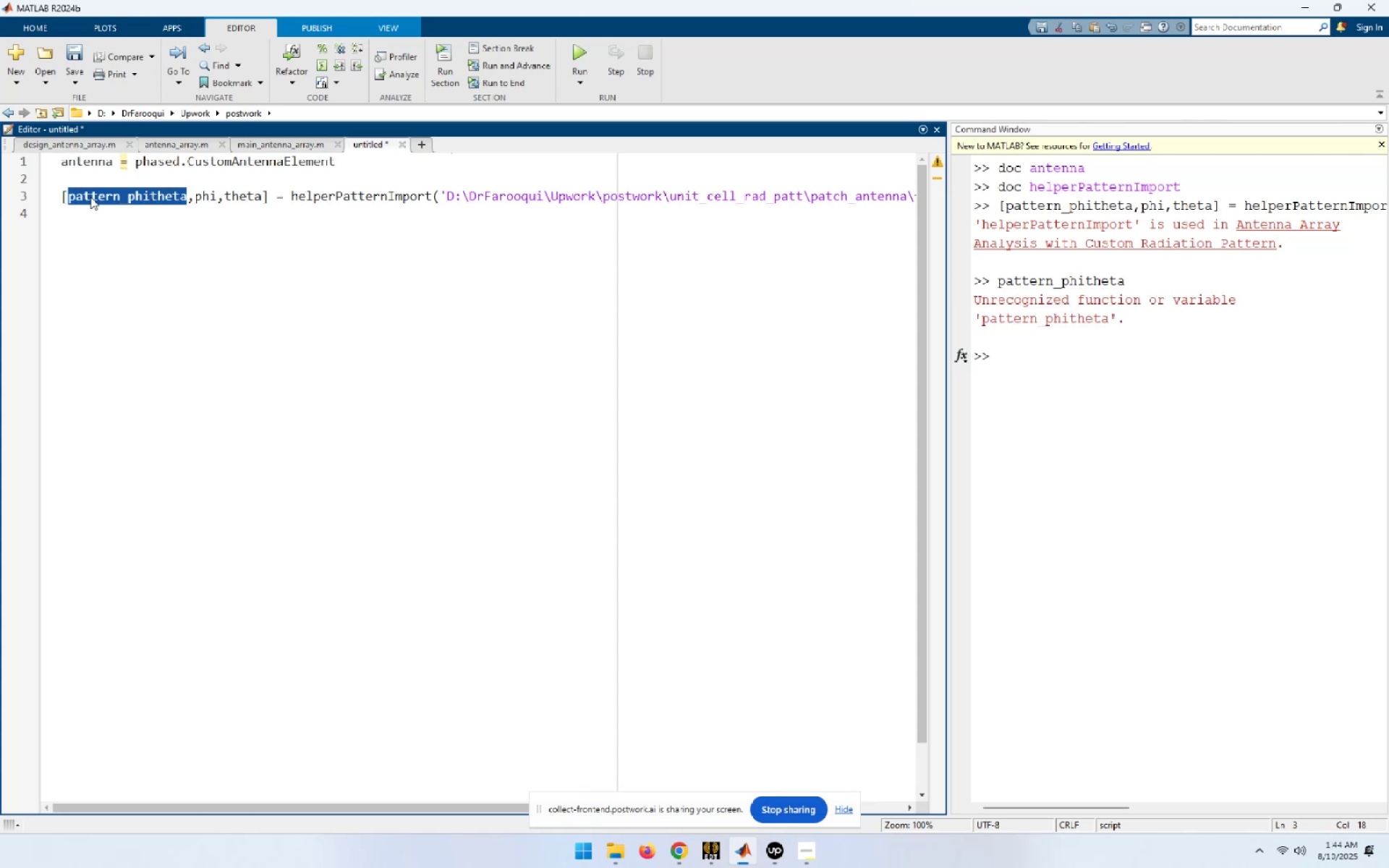 
left_click([130, 278])
 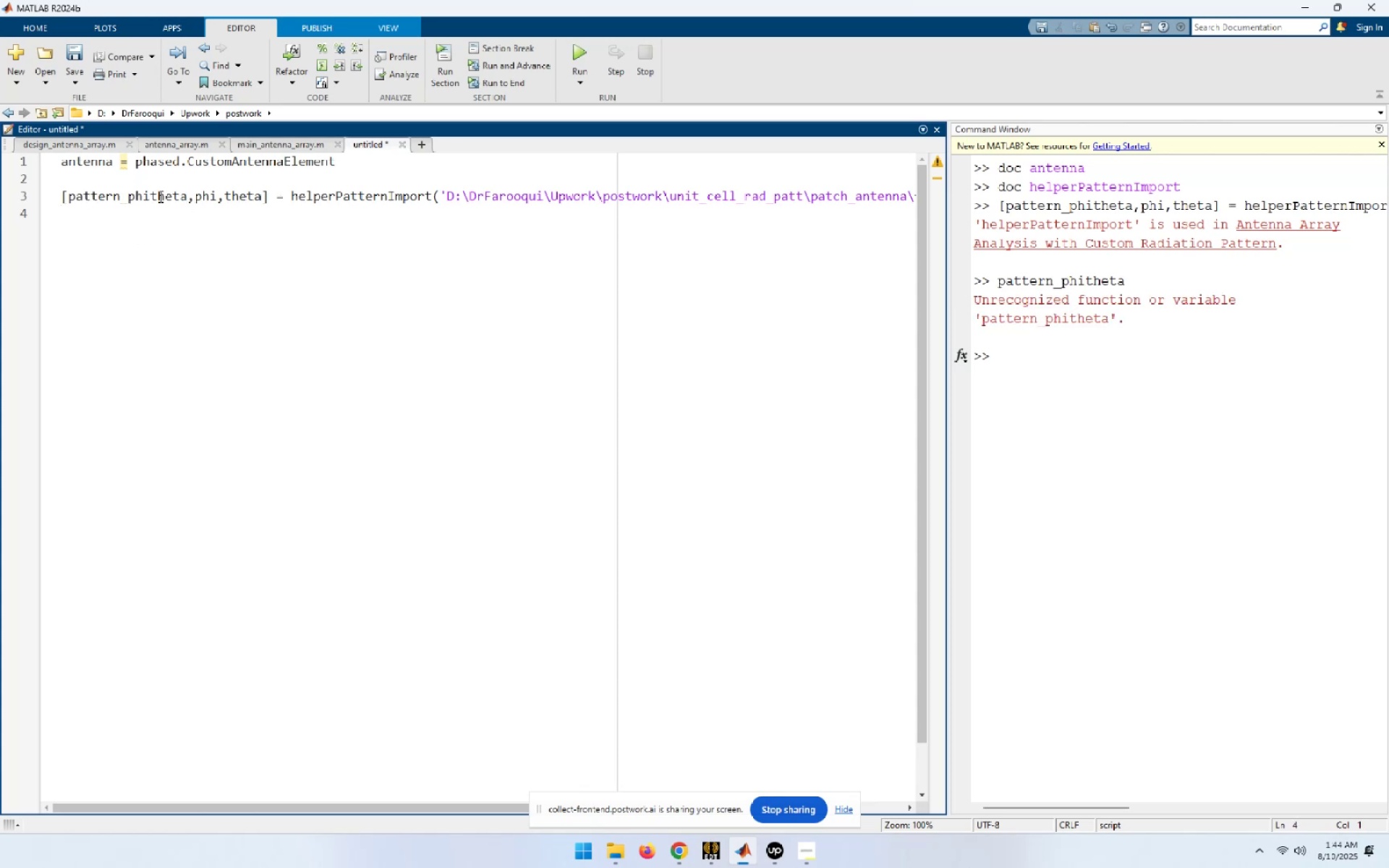 
double_click([159, 196])
 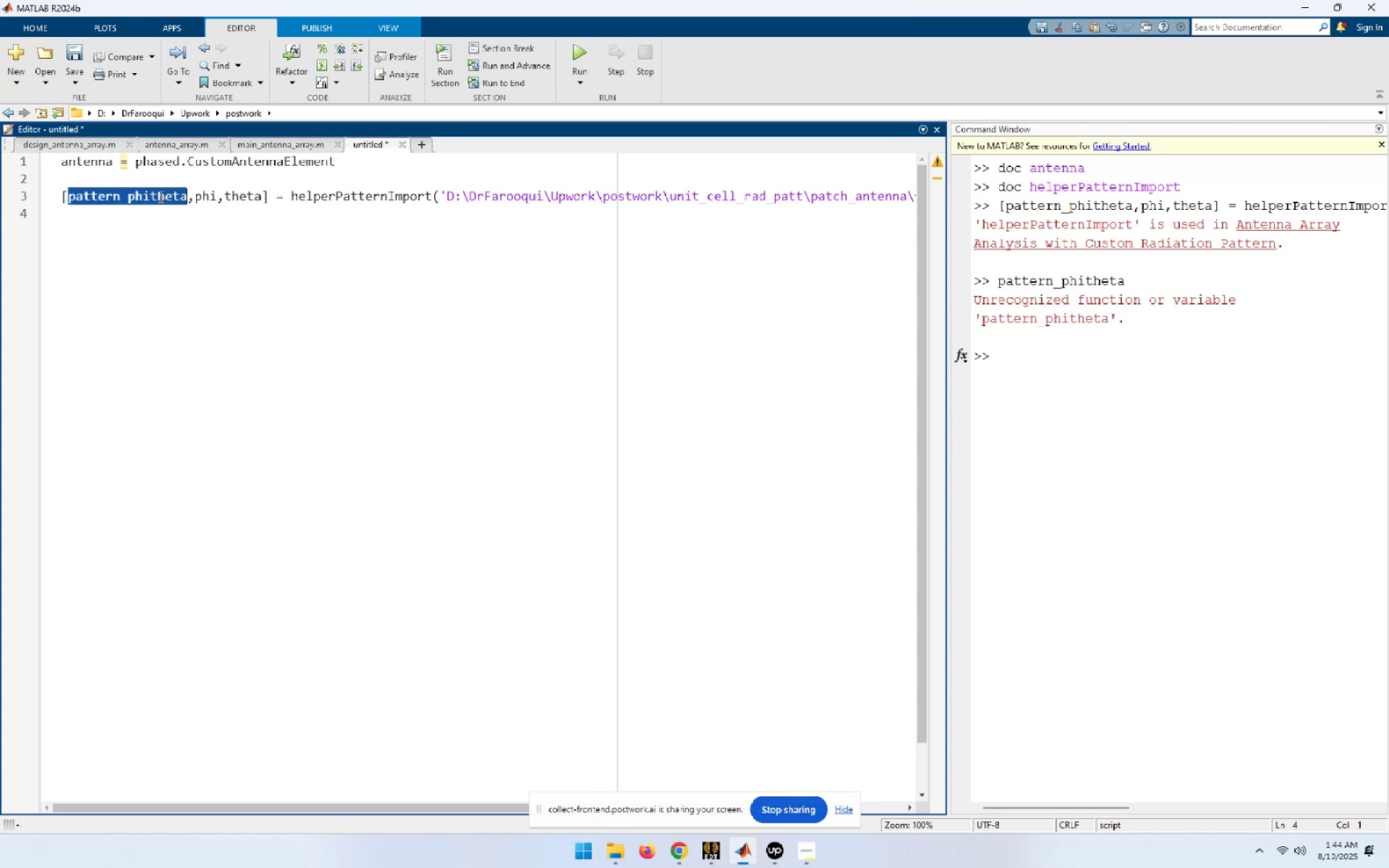 
key(F9)
 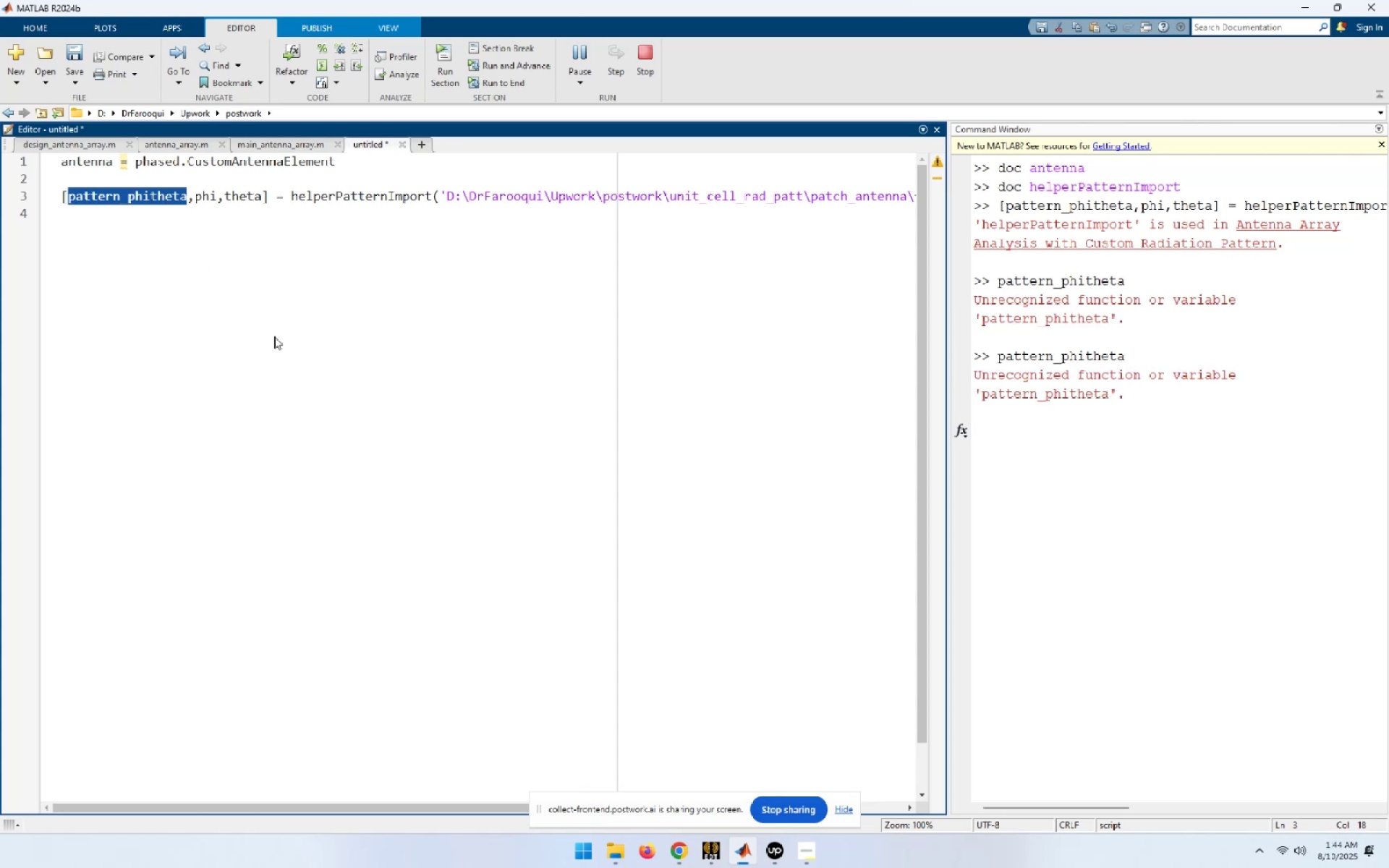 
left_click([274, 336])
 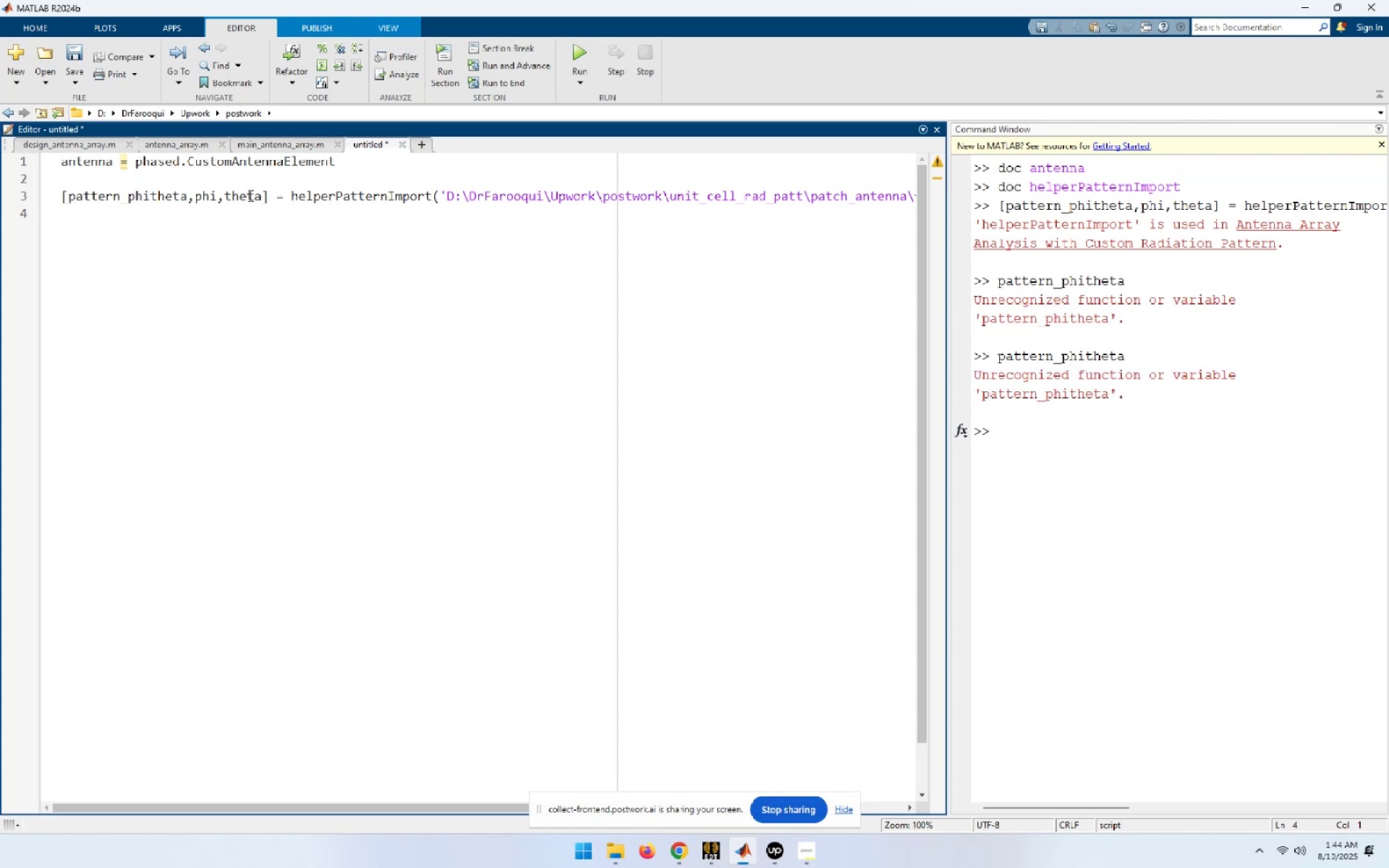 
double_click([249, 195])
 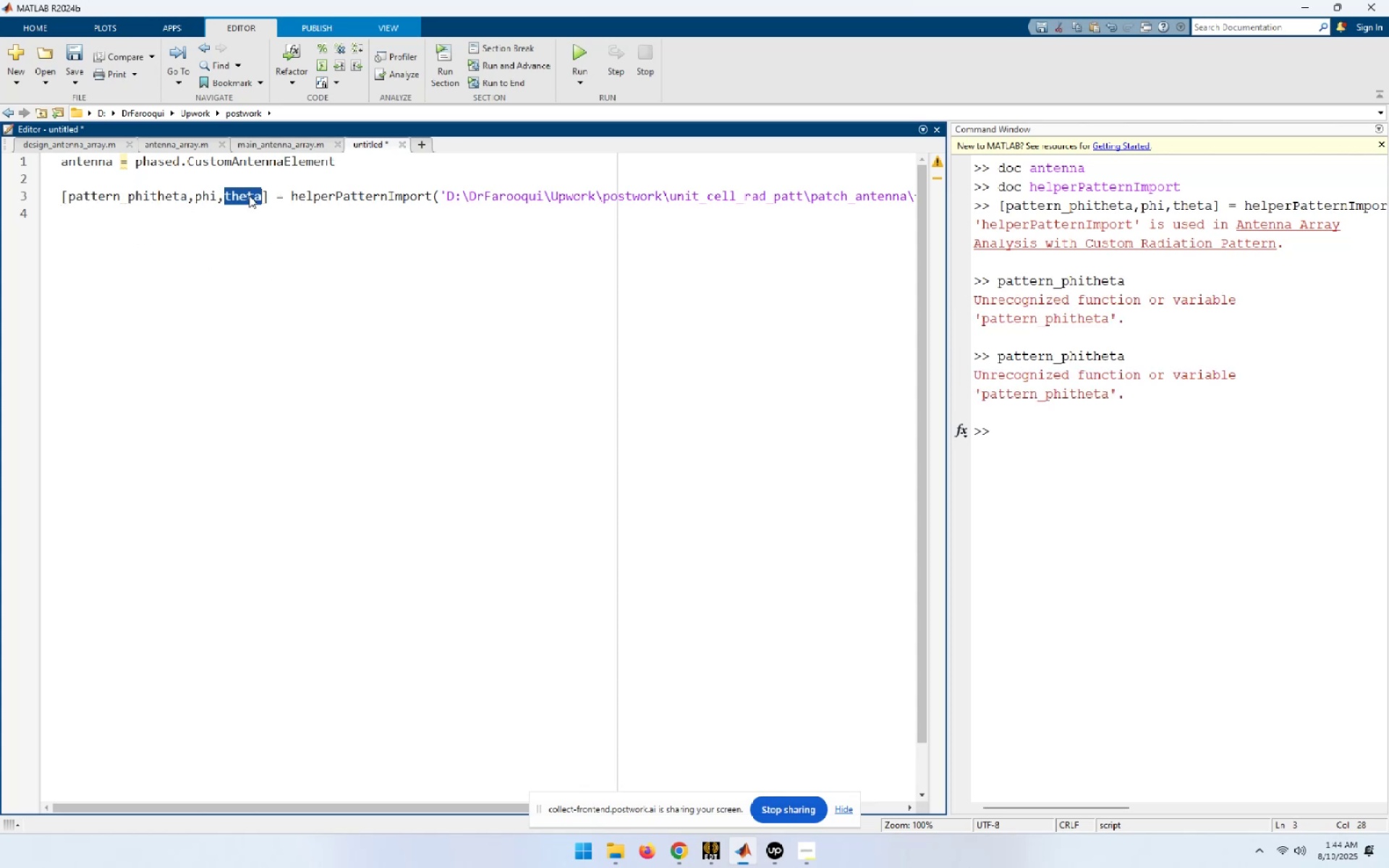 
key(F9)
 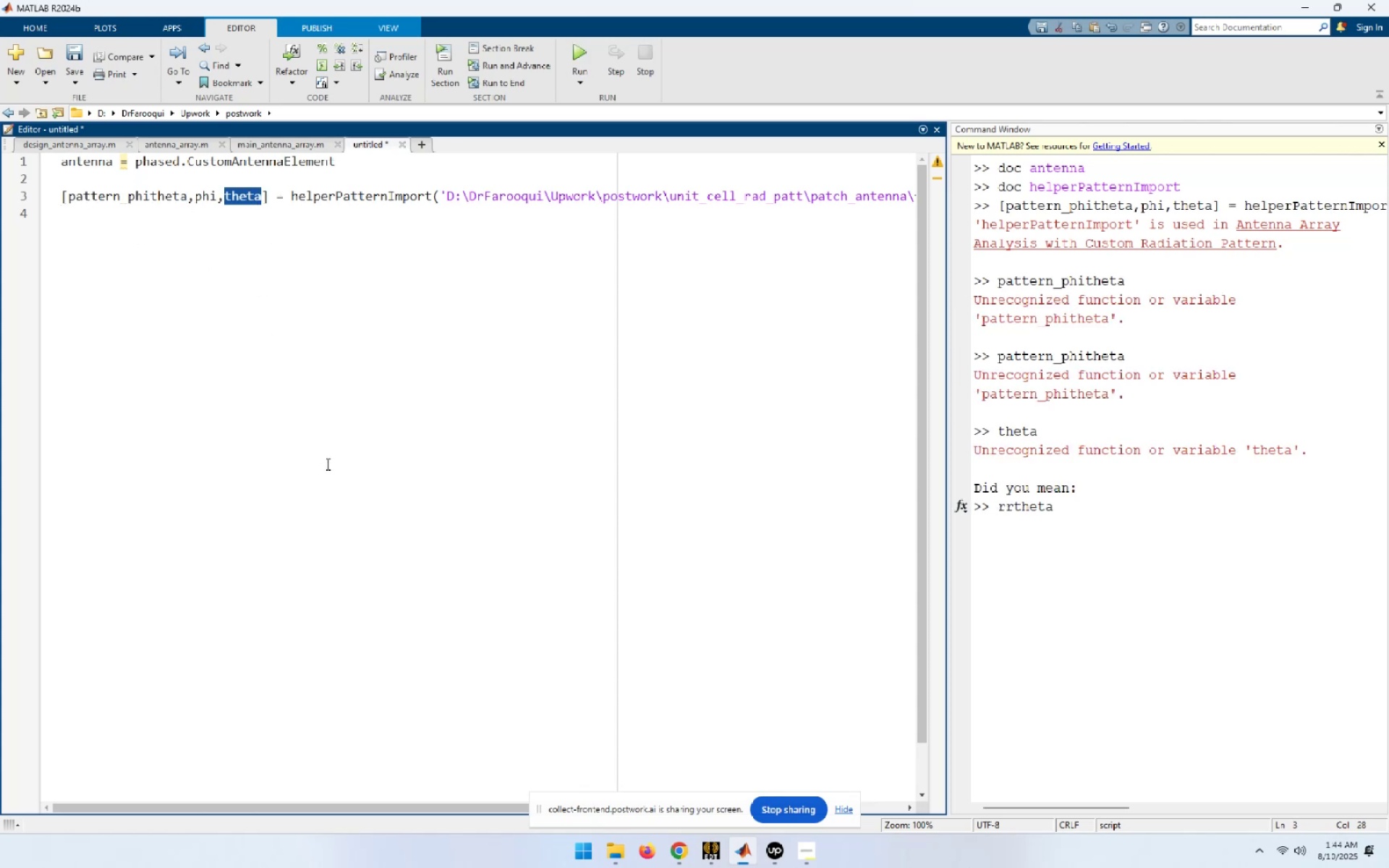 
left_click([326, 464])
 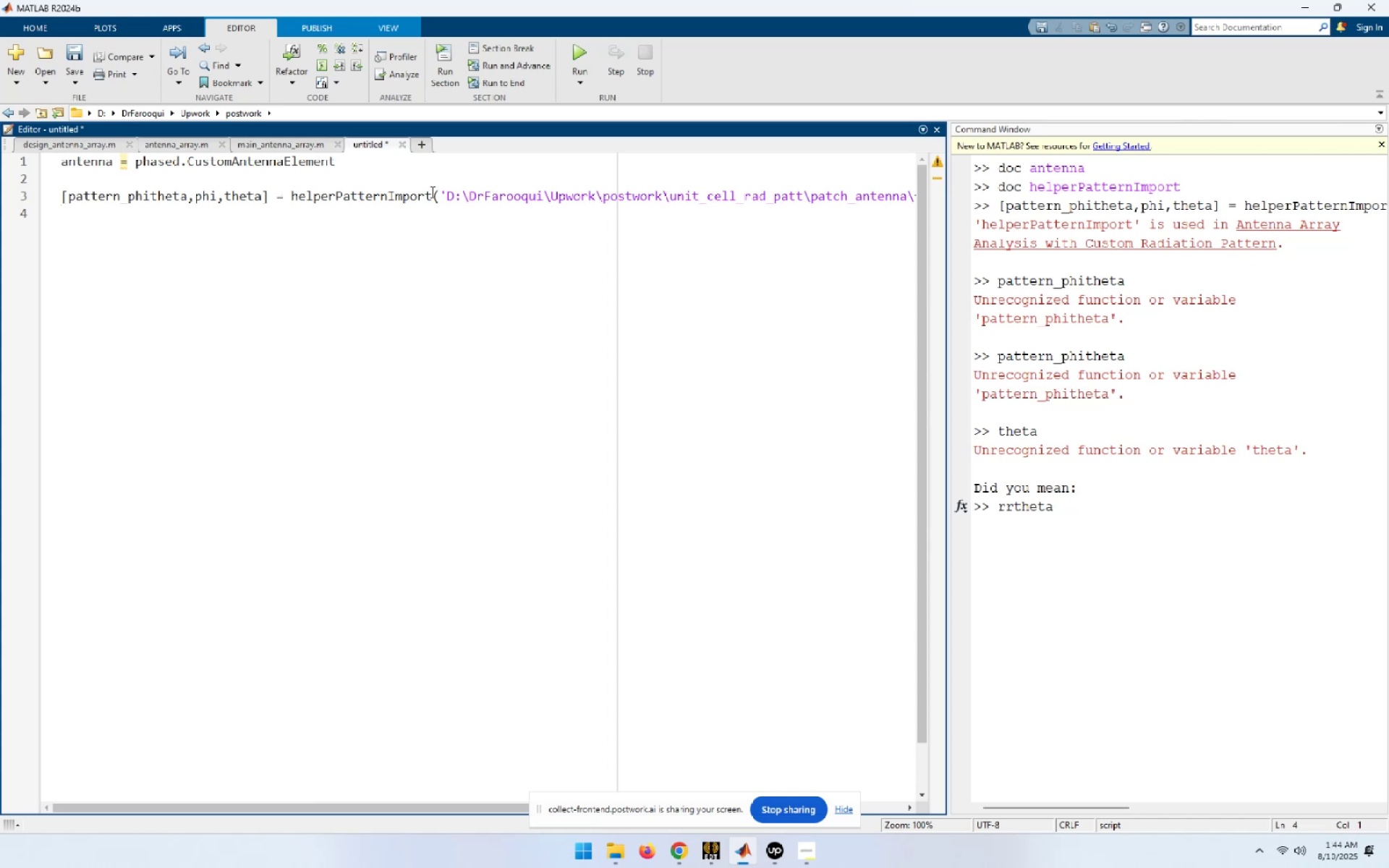 
left_click([431, 192])
 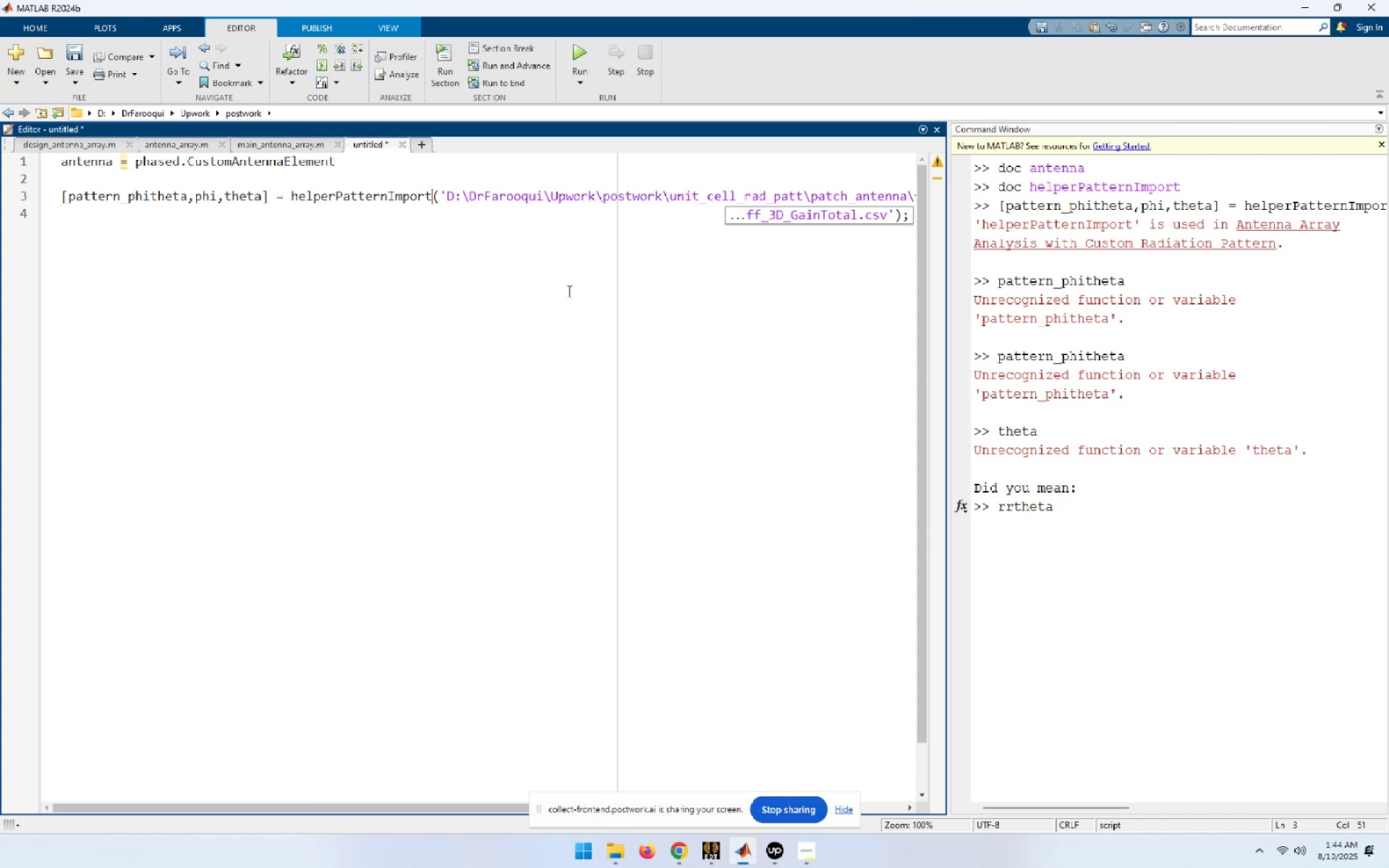 
key(Shift+End)
 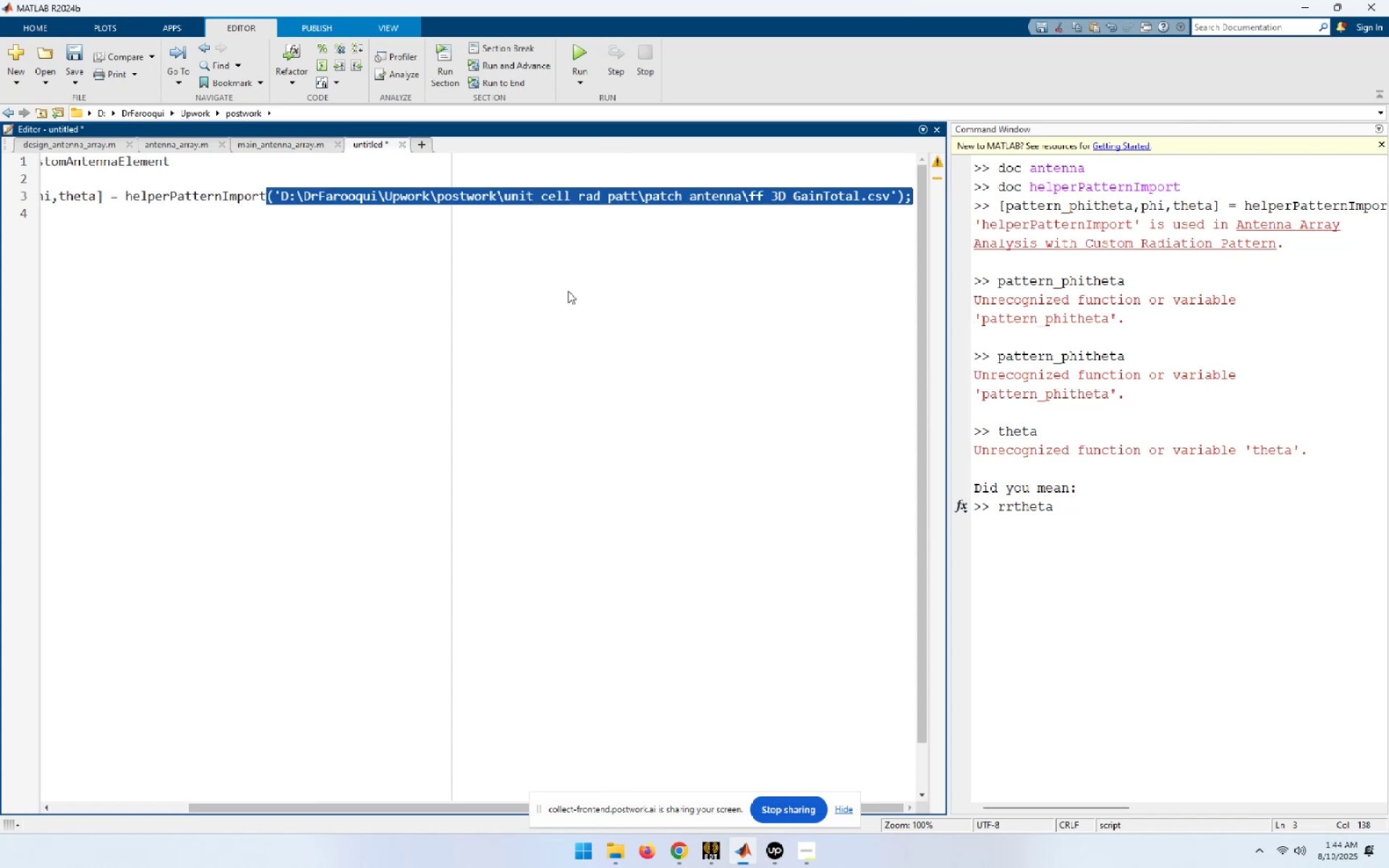 
key(Delete)
 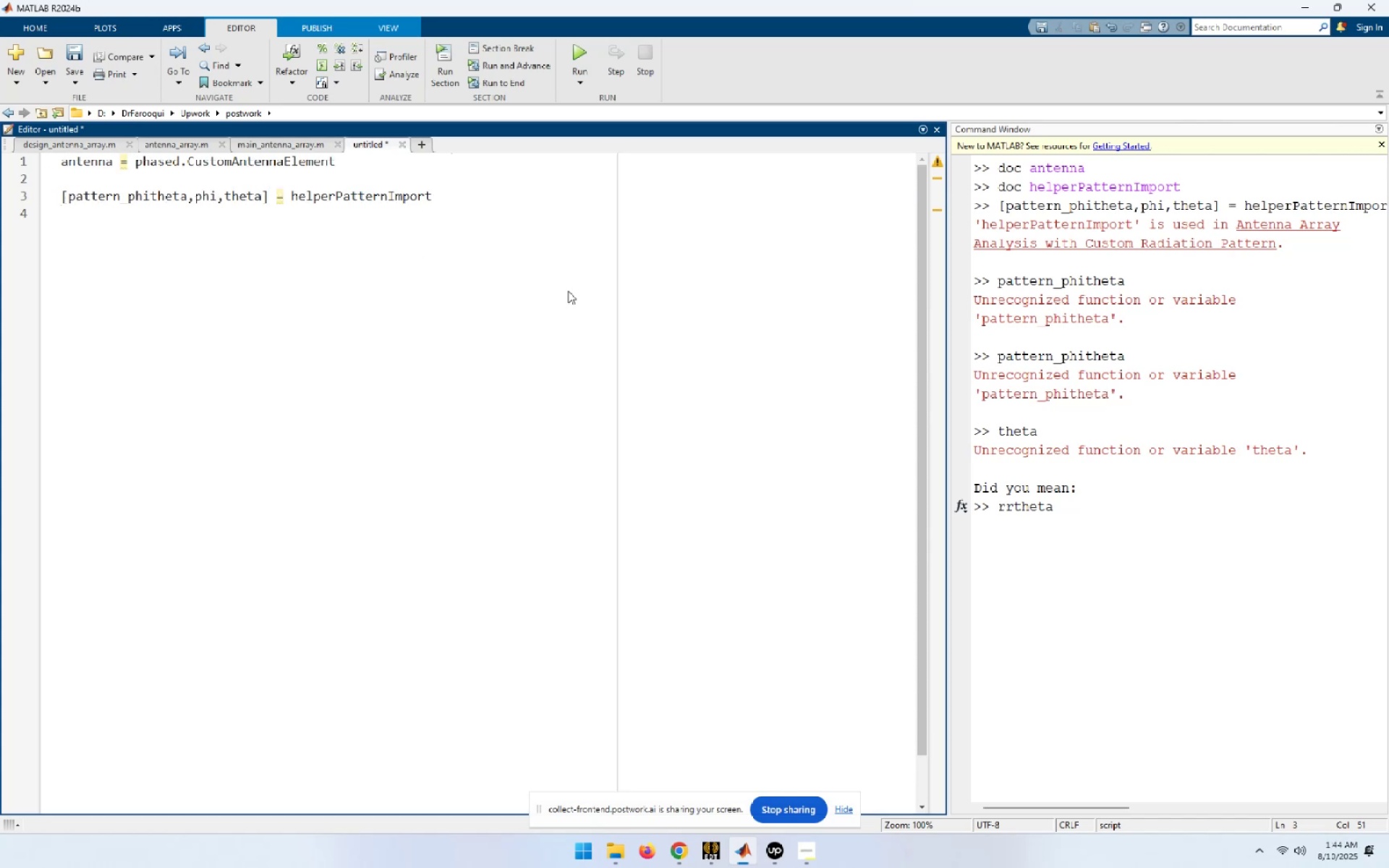 
key(Home)
 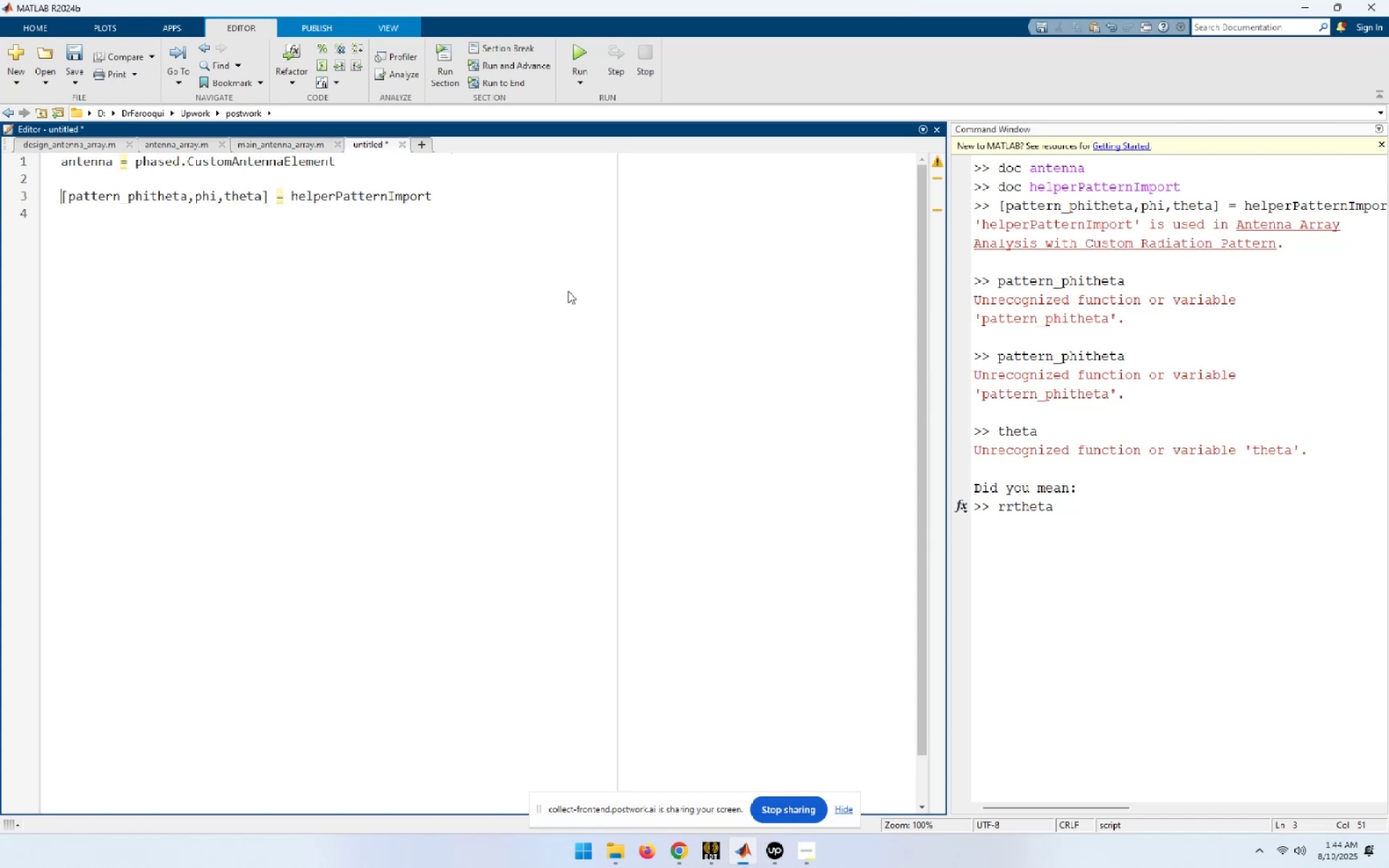 
key(Shift+ShiftLeft)
 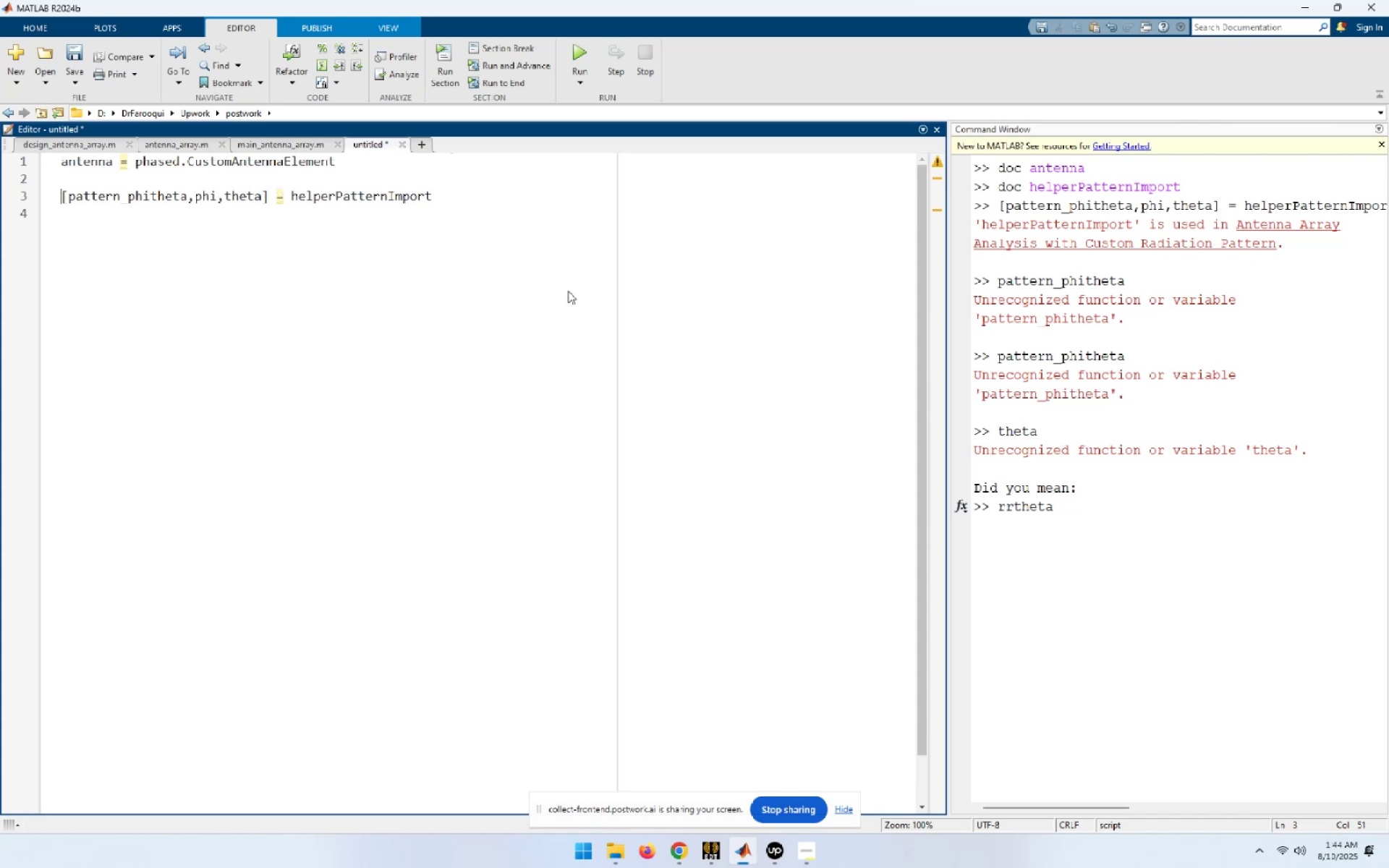 
key(Shift+End)
 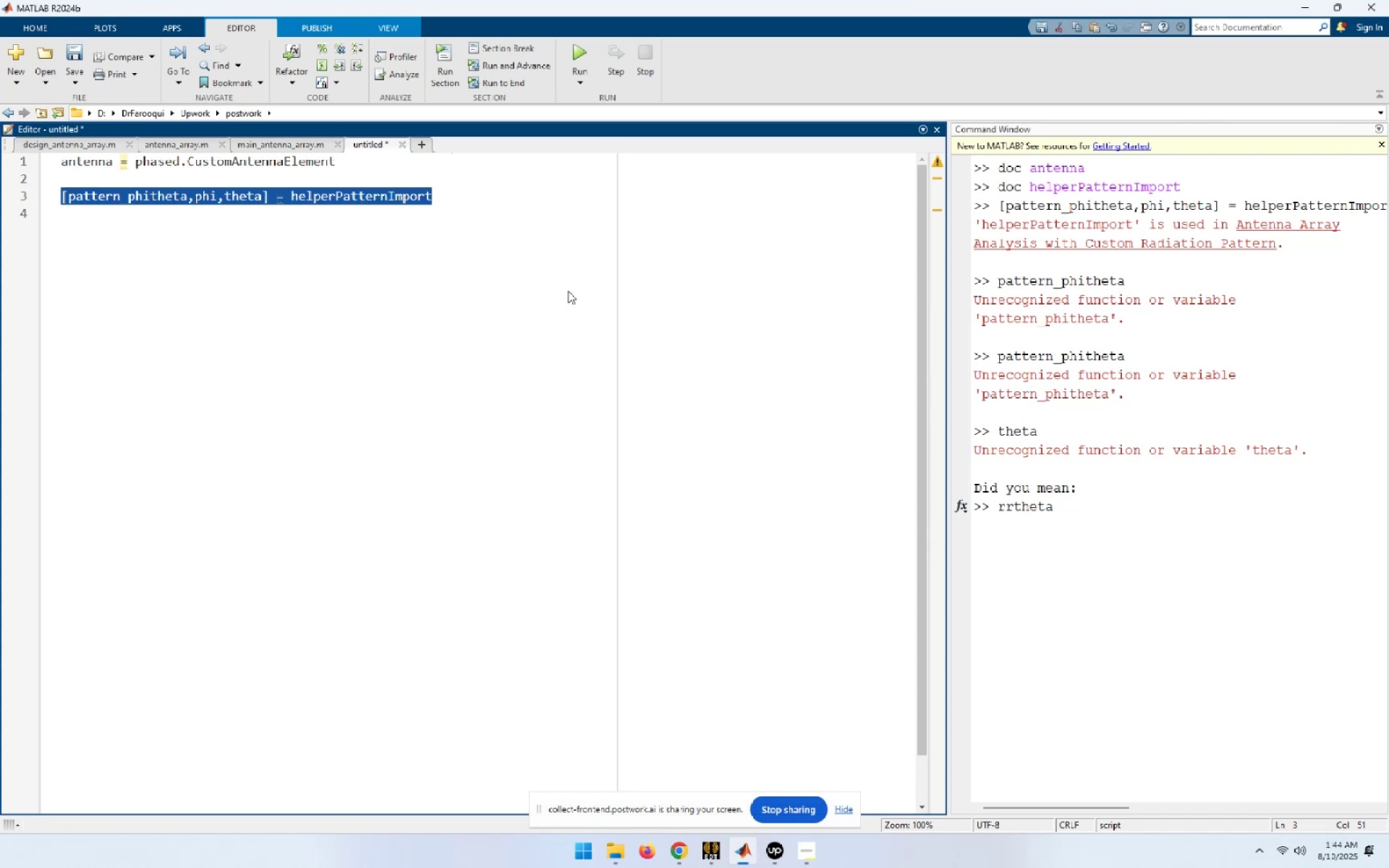 
key(F9)
 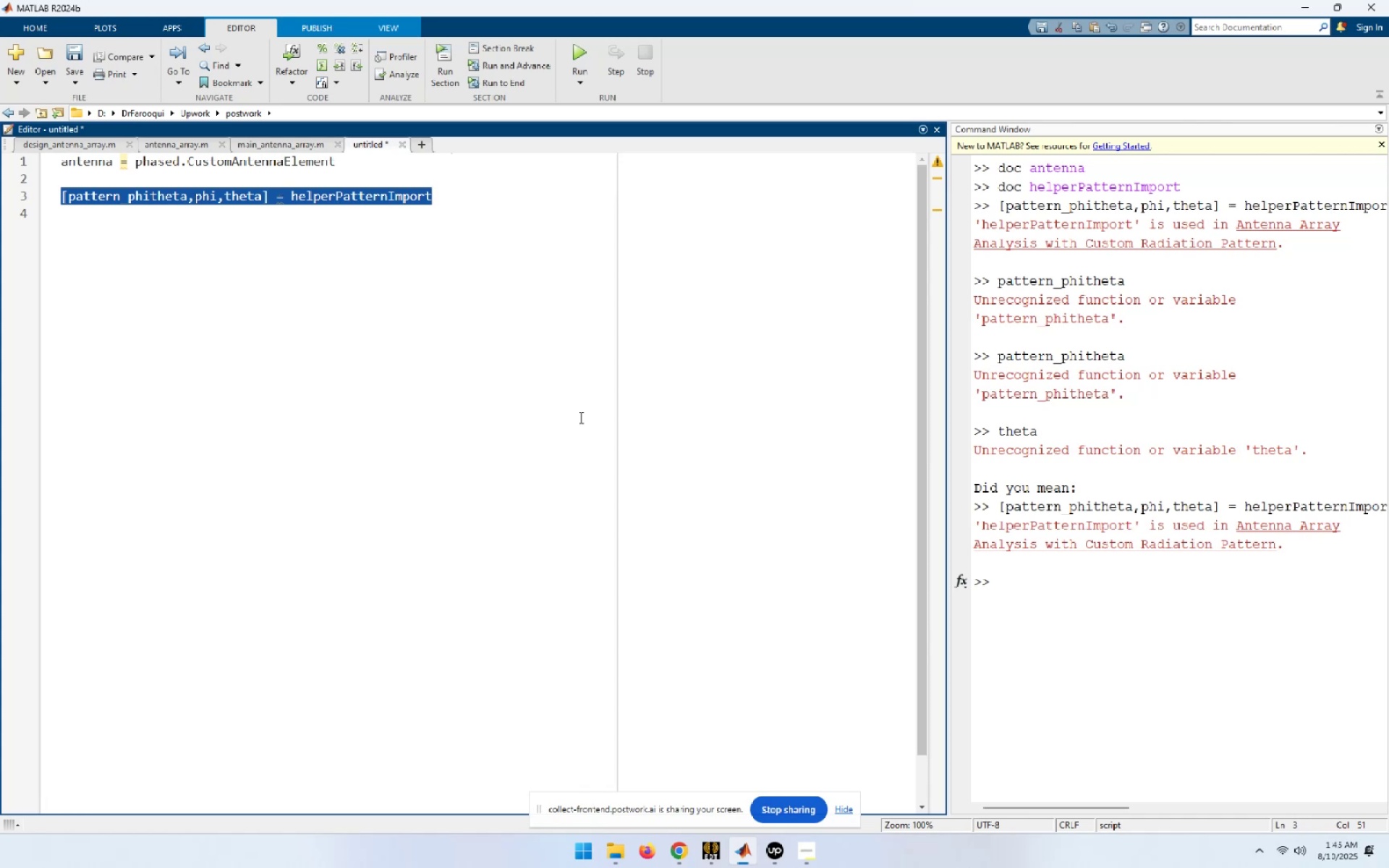 
wait(7.6)
 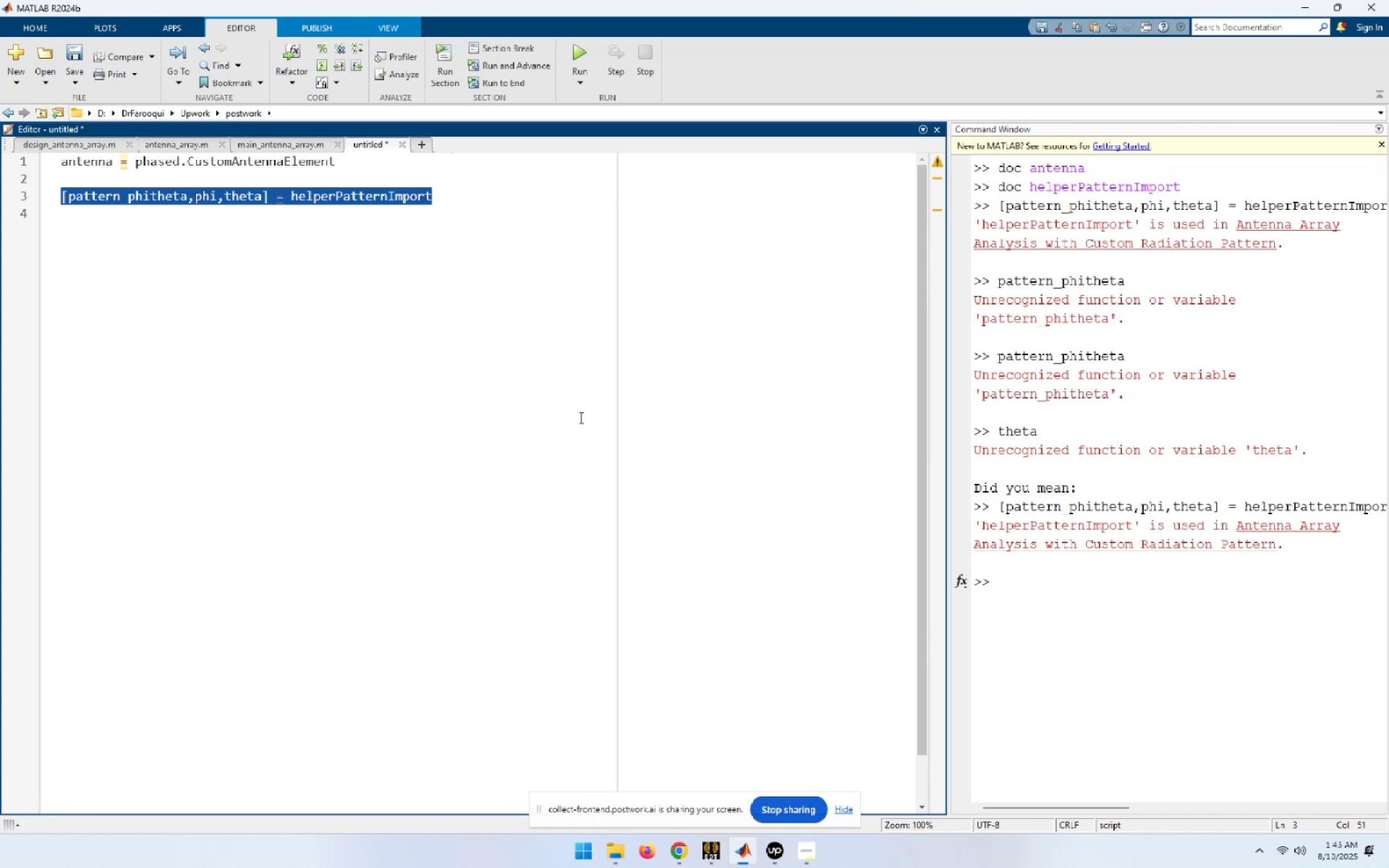 
key(Alt+AltLeft)
 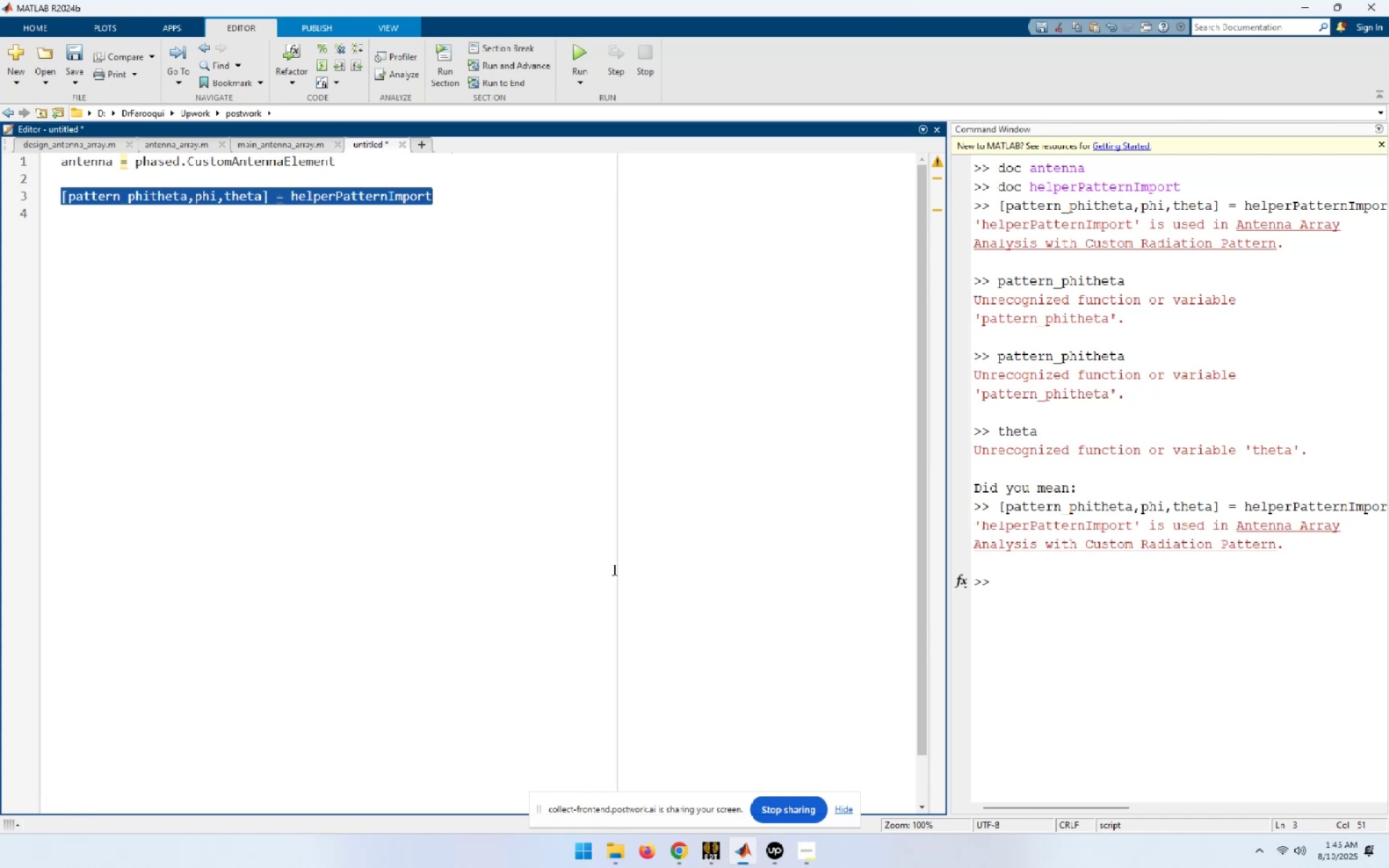 
key(Alt+Tab)
 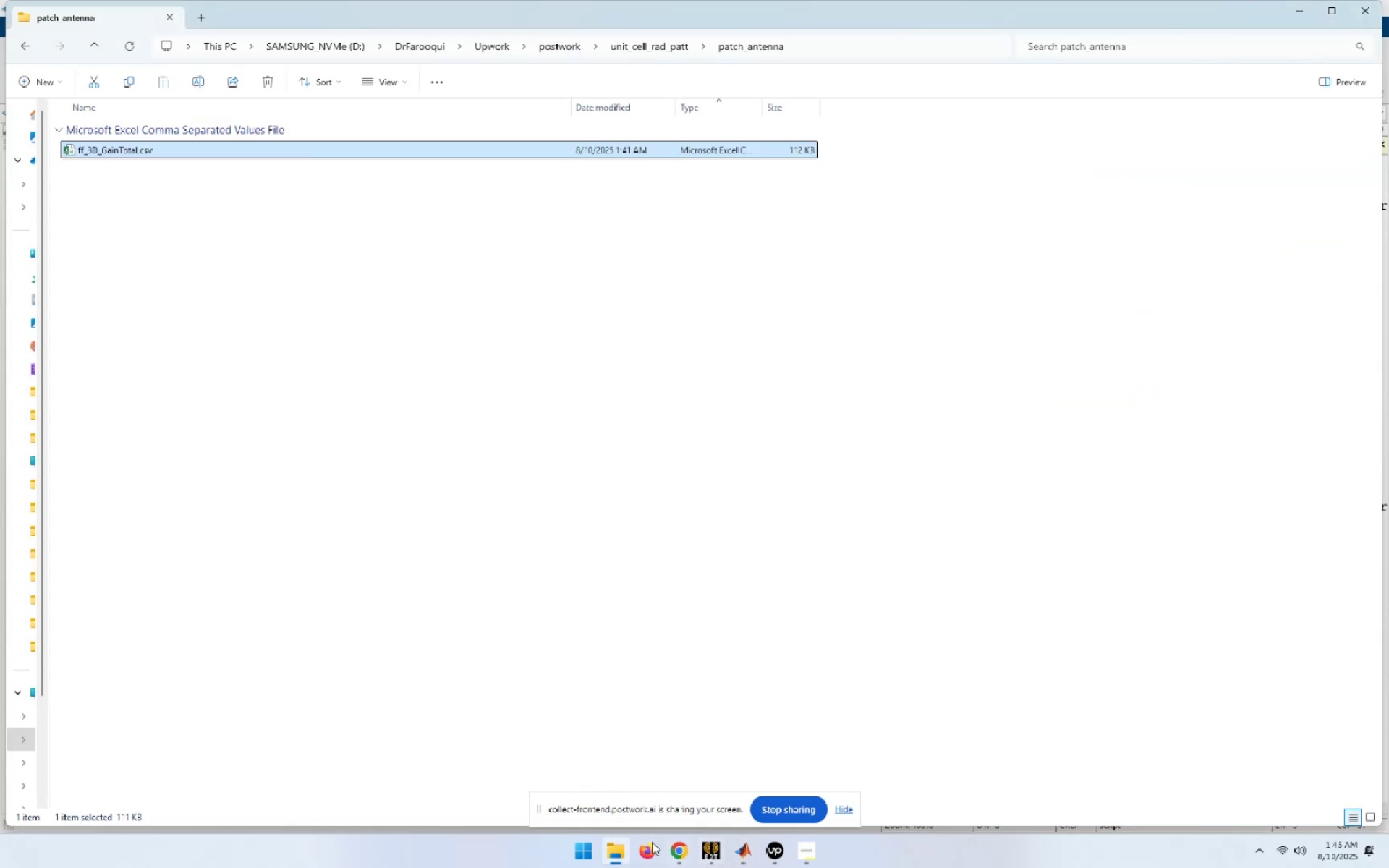 
left_click([686, 852])
 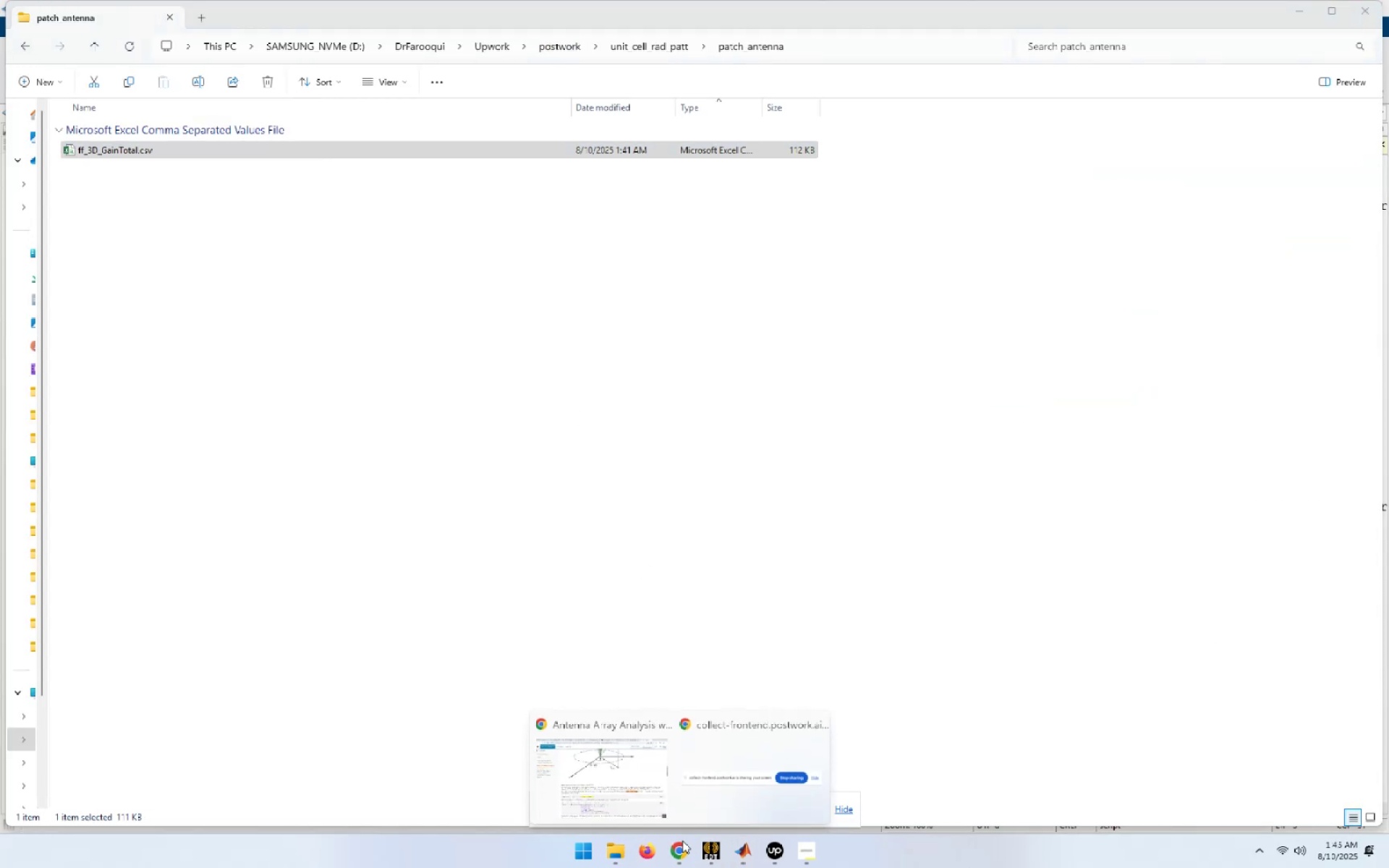 
left_click([601, 754])
 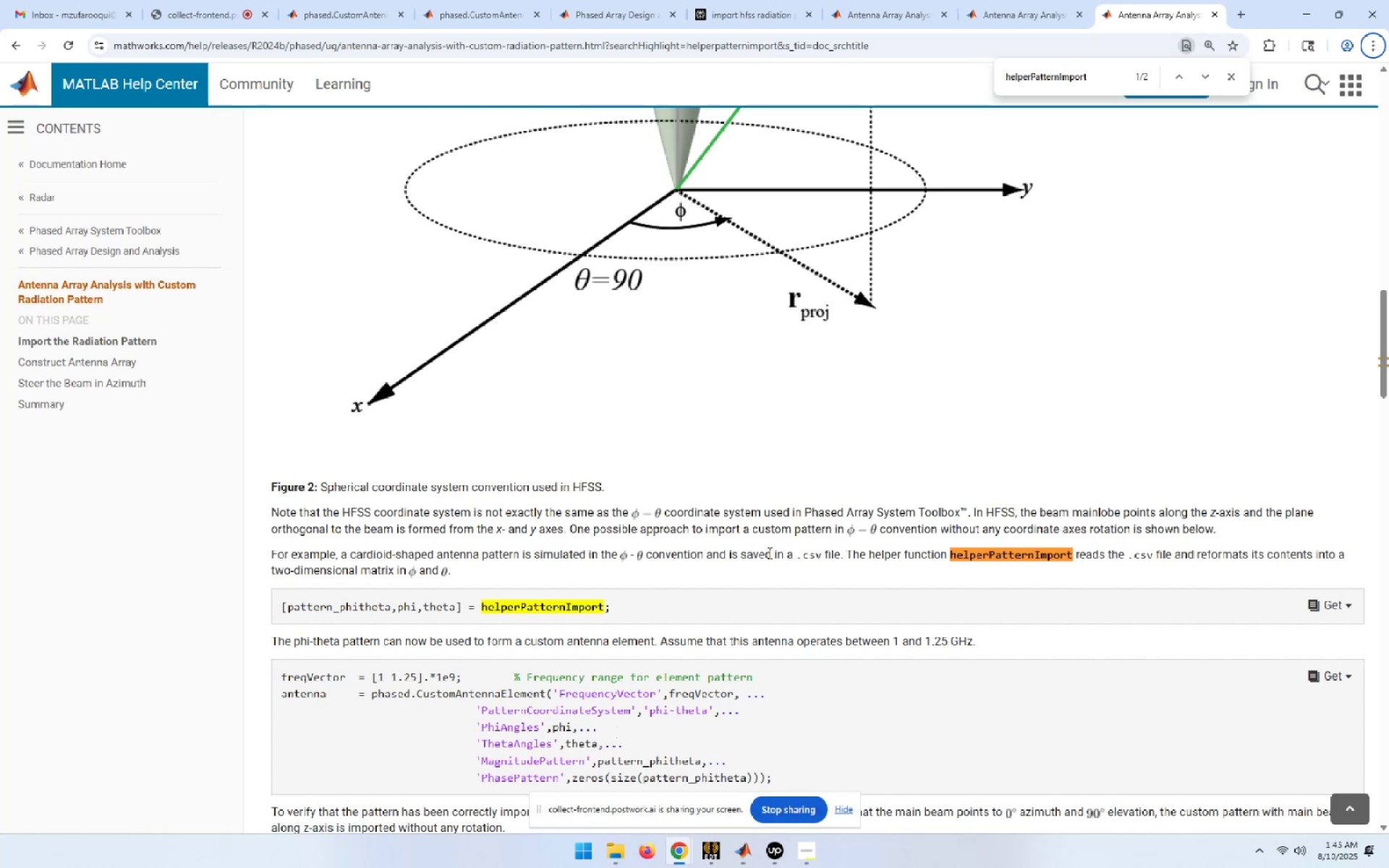 
wait(8.02)
 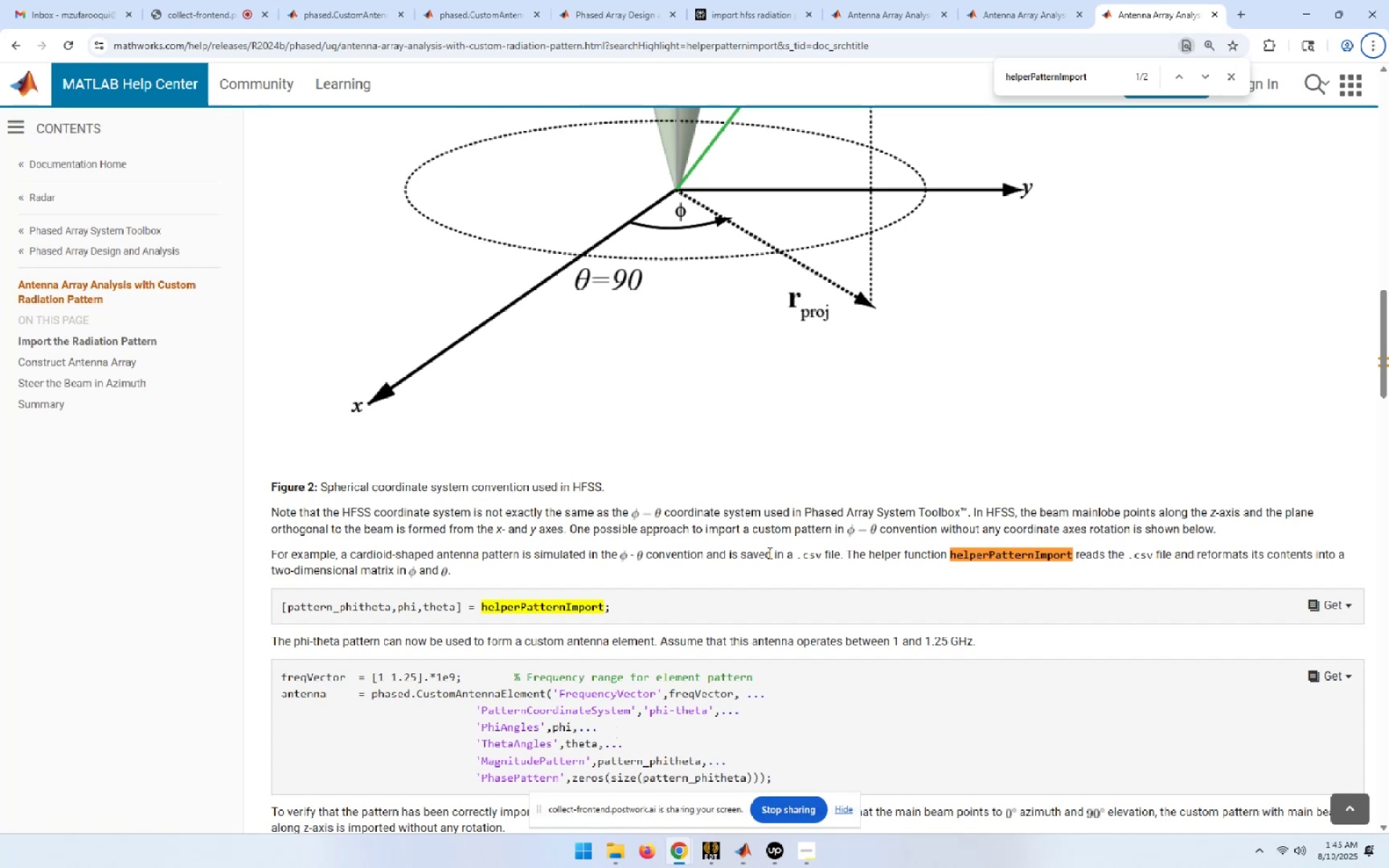 
scroll: coordinate [768, 553], scroll_direction: down, amount: 3.0
 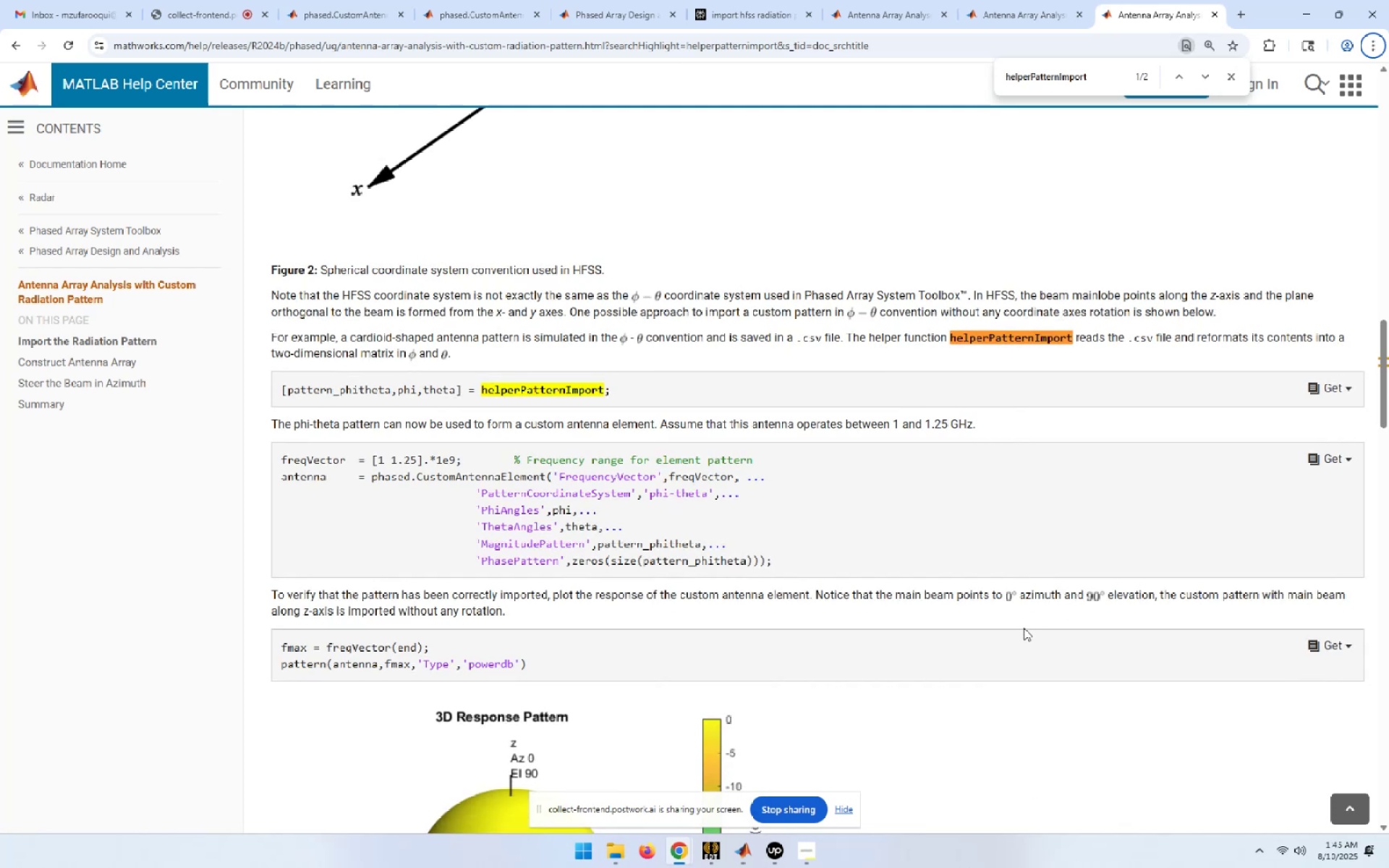 
wait(12.38)
 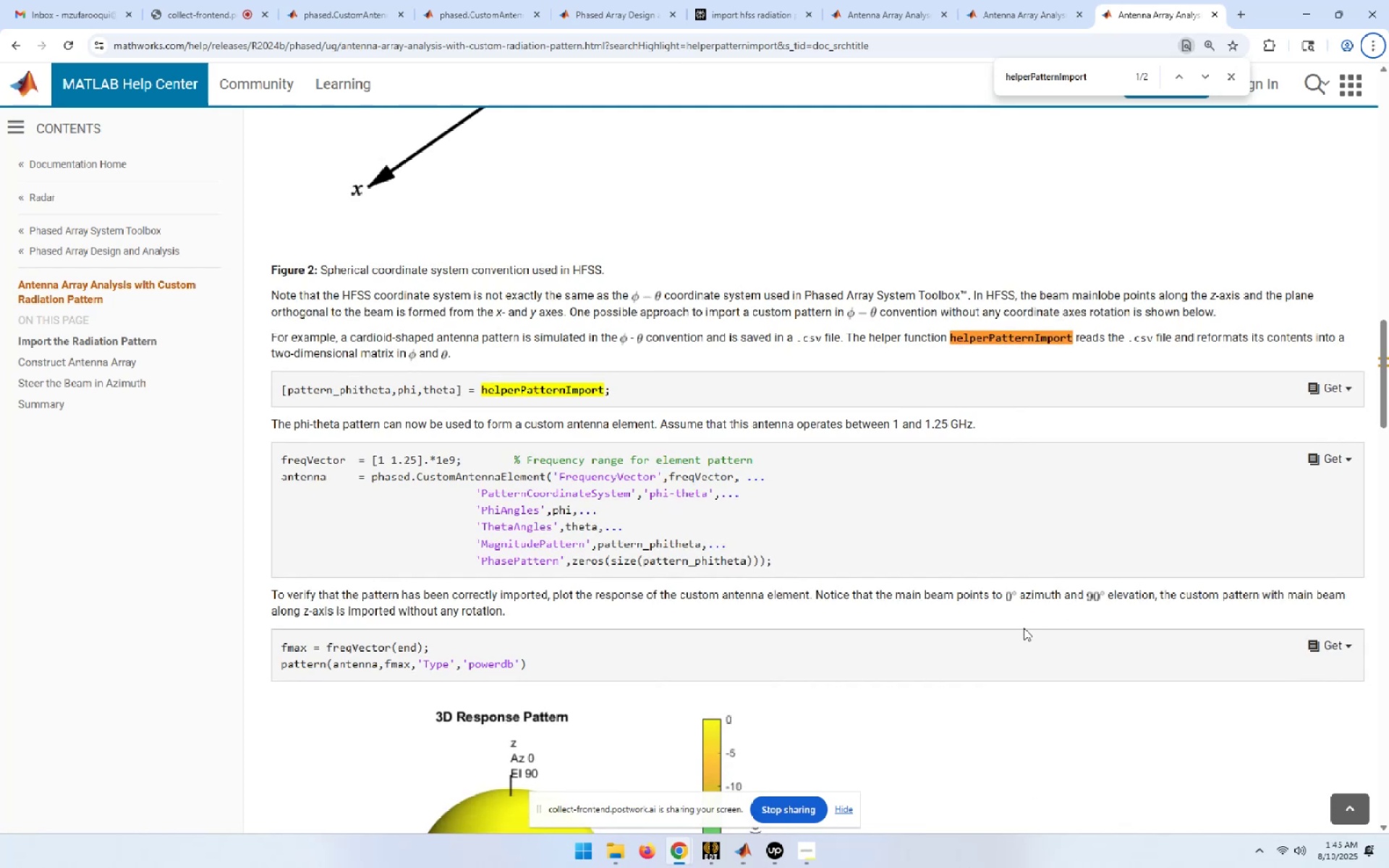 
scroll: coordinate [1126, 602], scroll_direction: down, amount: 7.0
 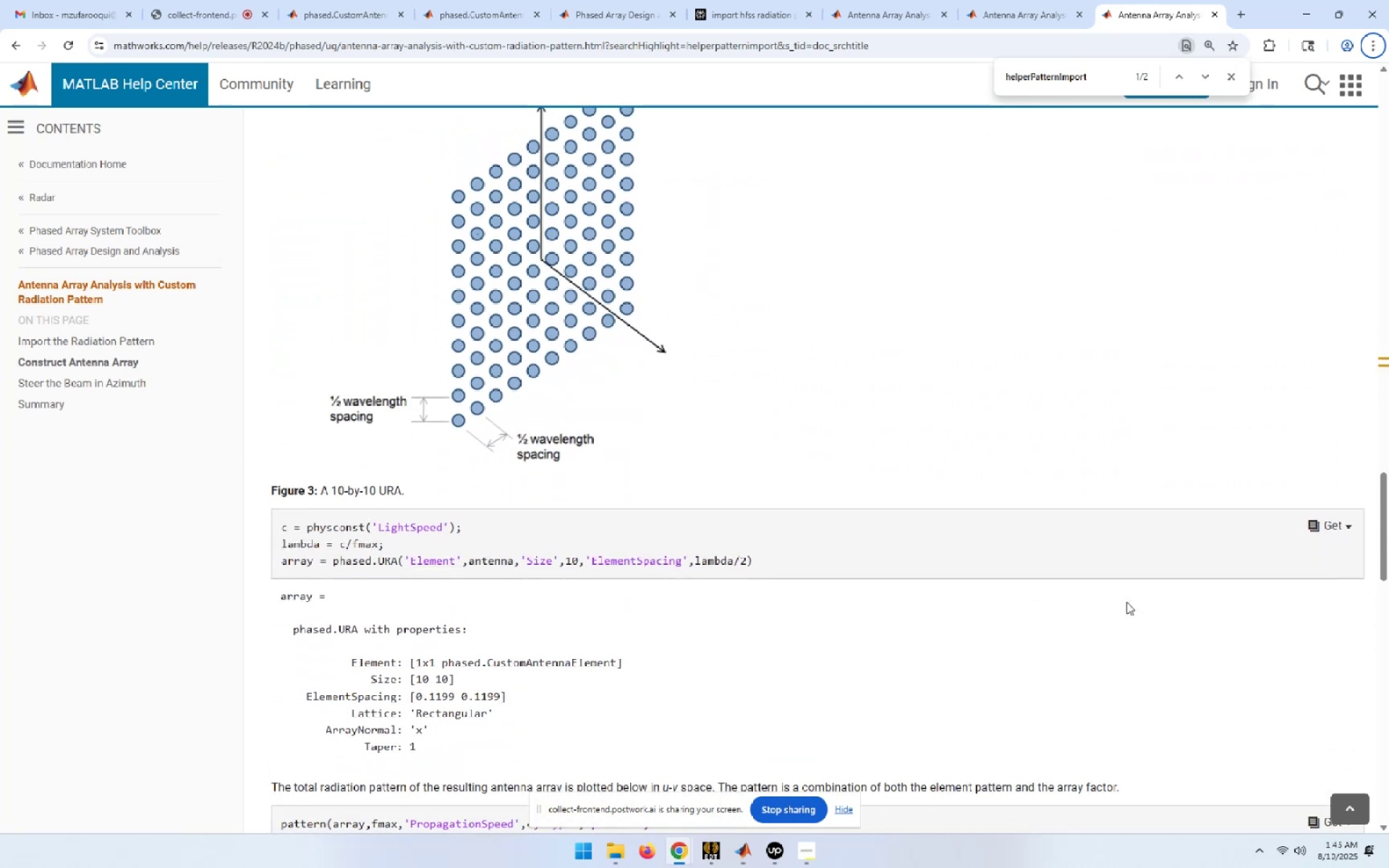 
scroll: coordinate [1126, 602], scroll_direction: up, amount: 11.0
 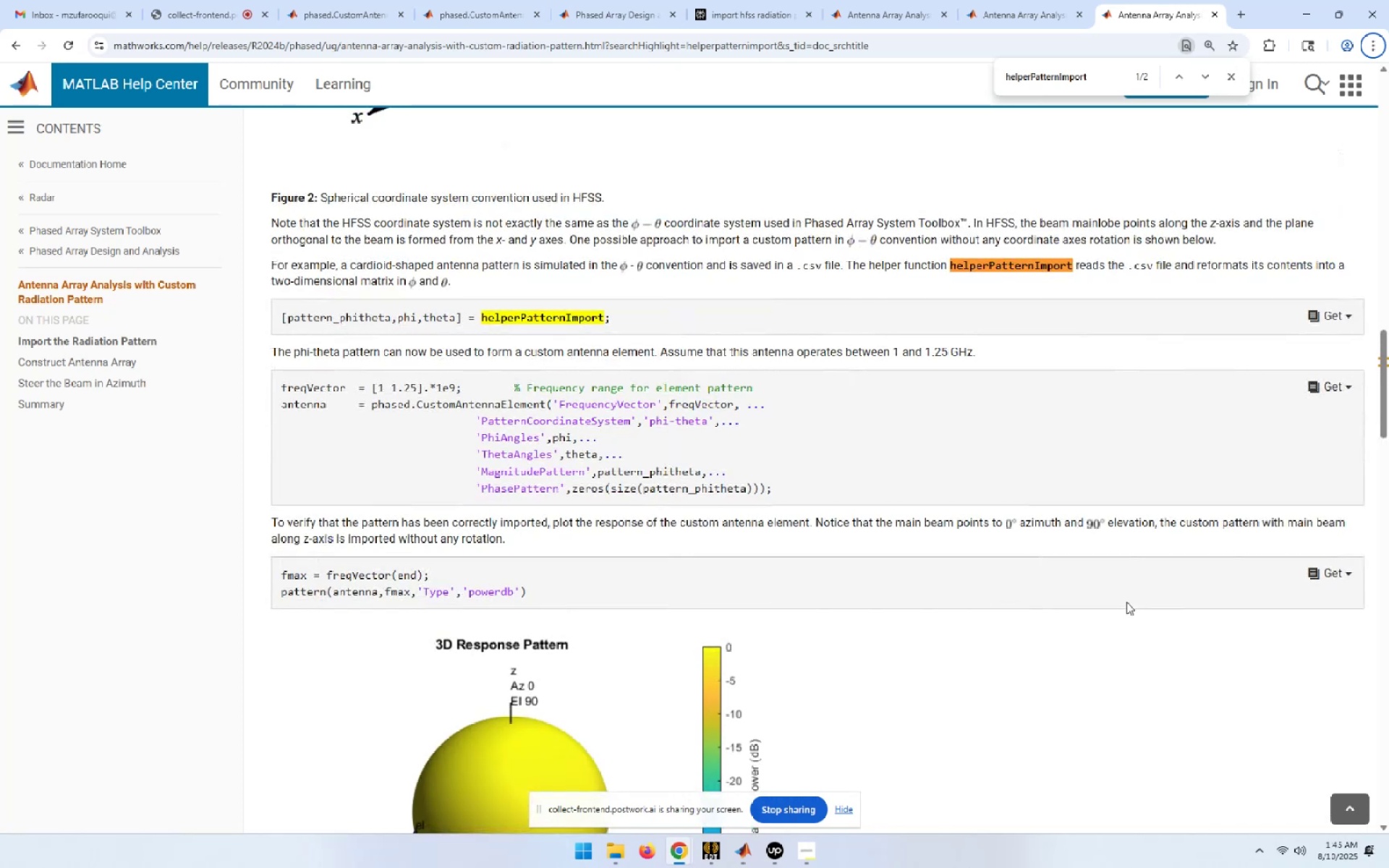 
wait(10.81)
 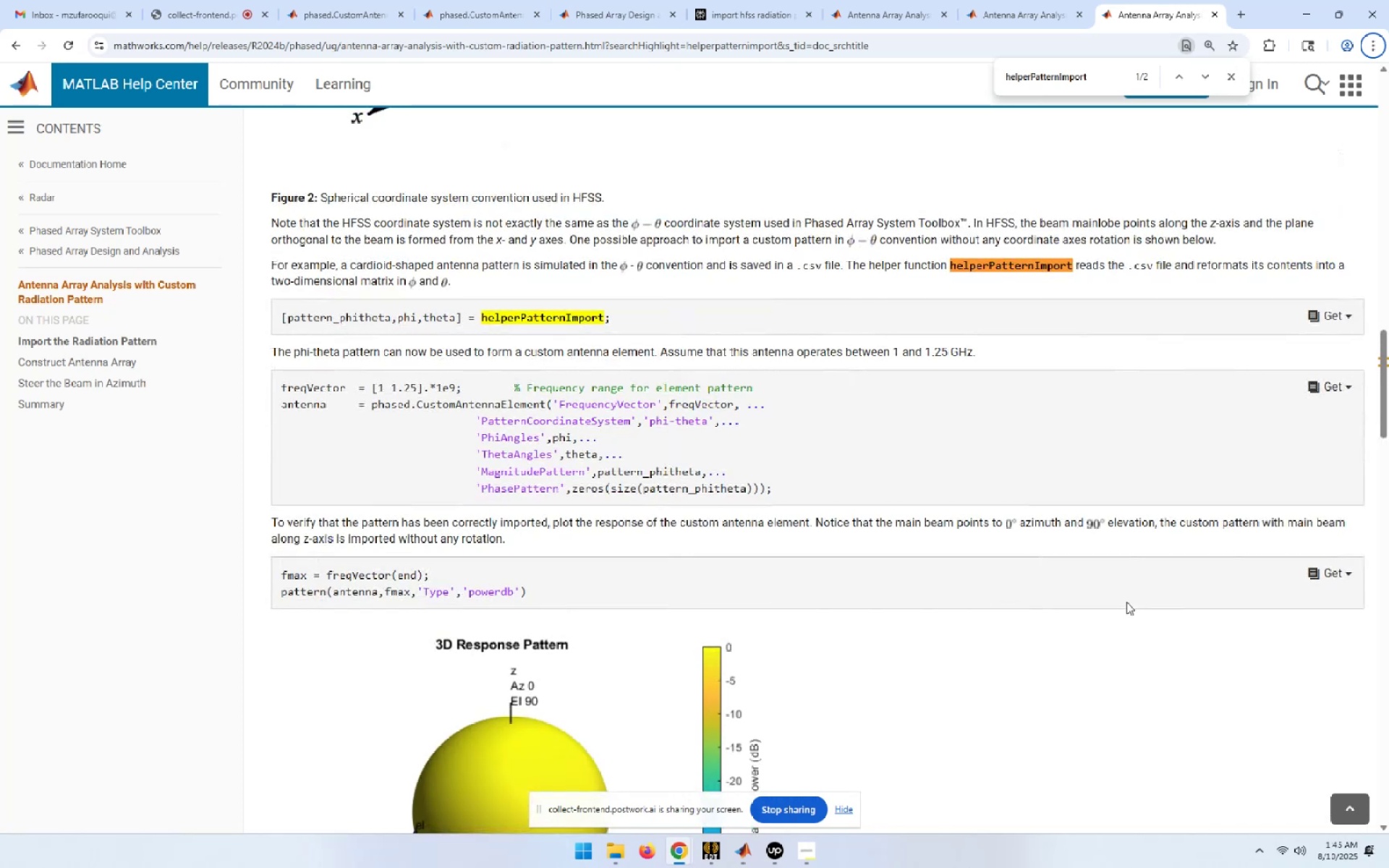 
left_click([601, 854])
 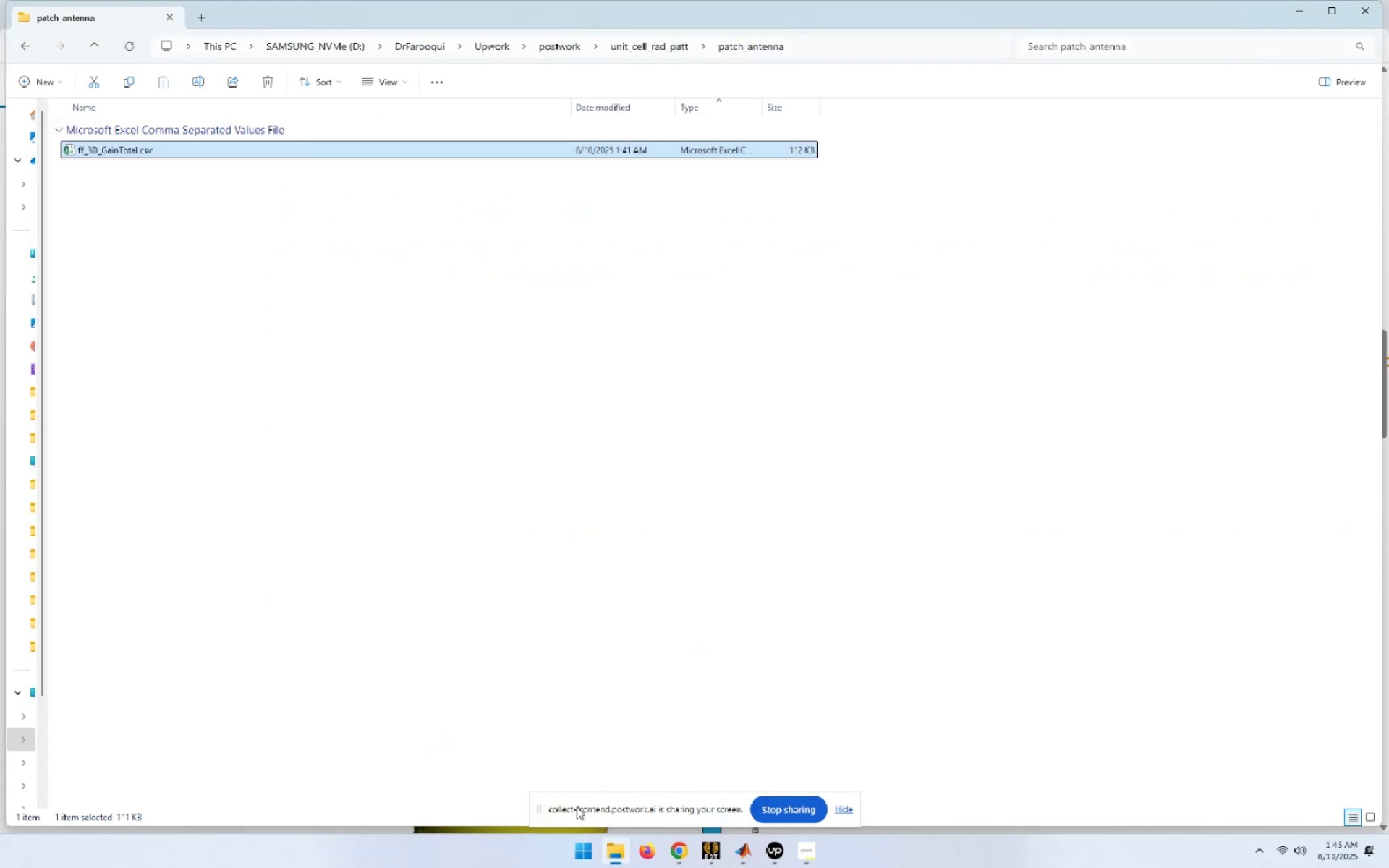 
left_click([230, 186])
 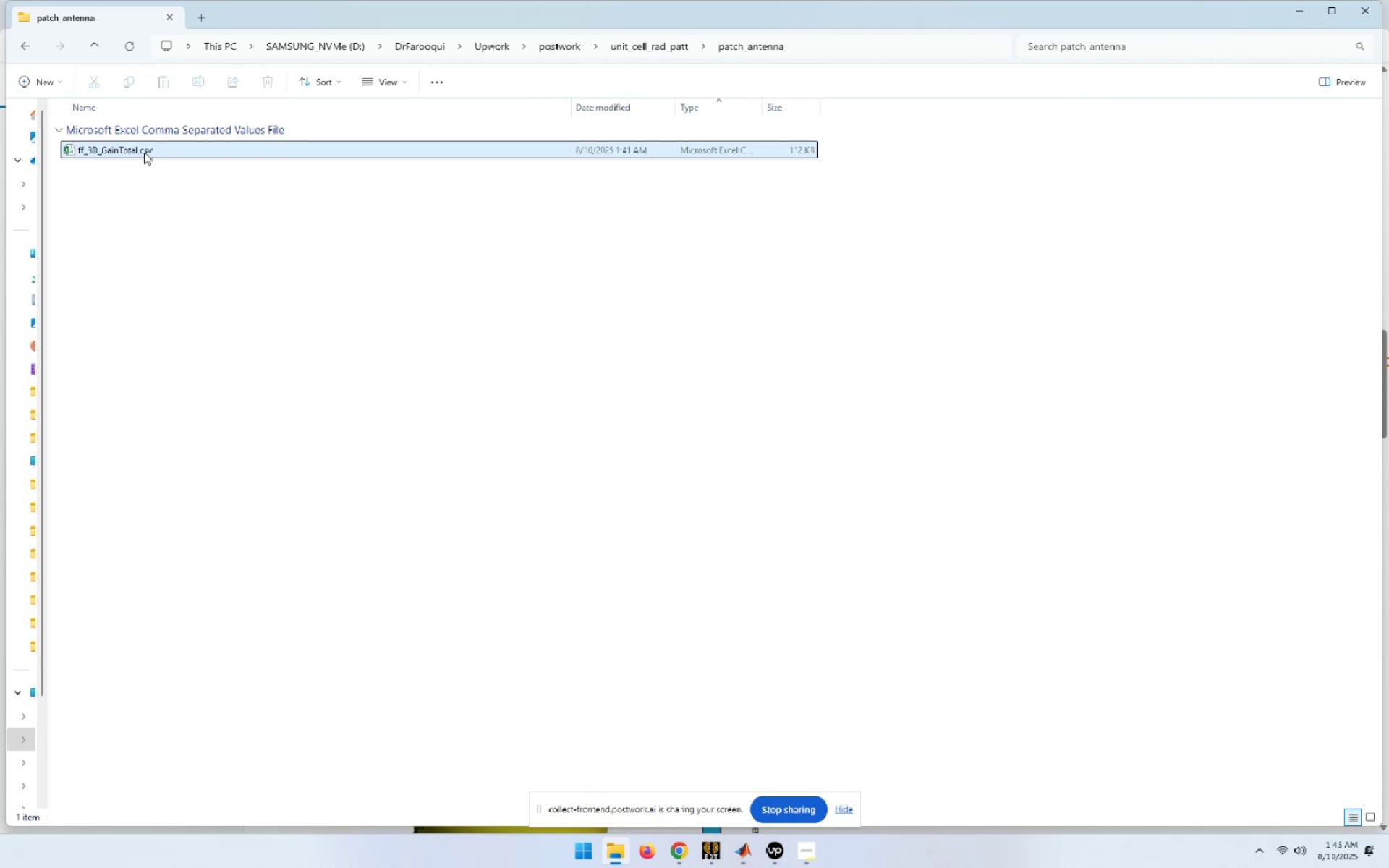 
double_click([144, 152])
 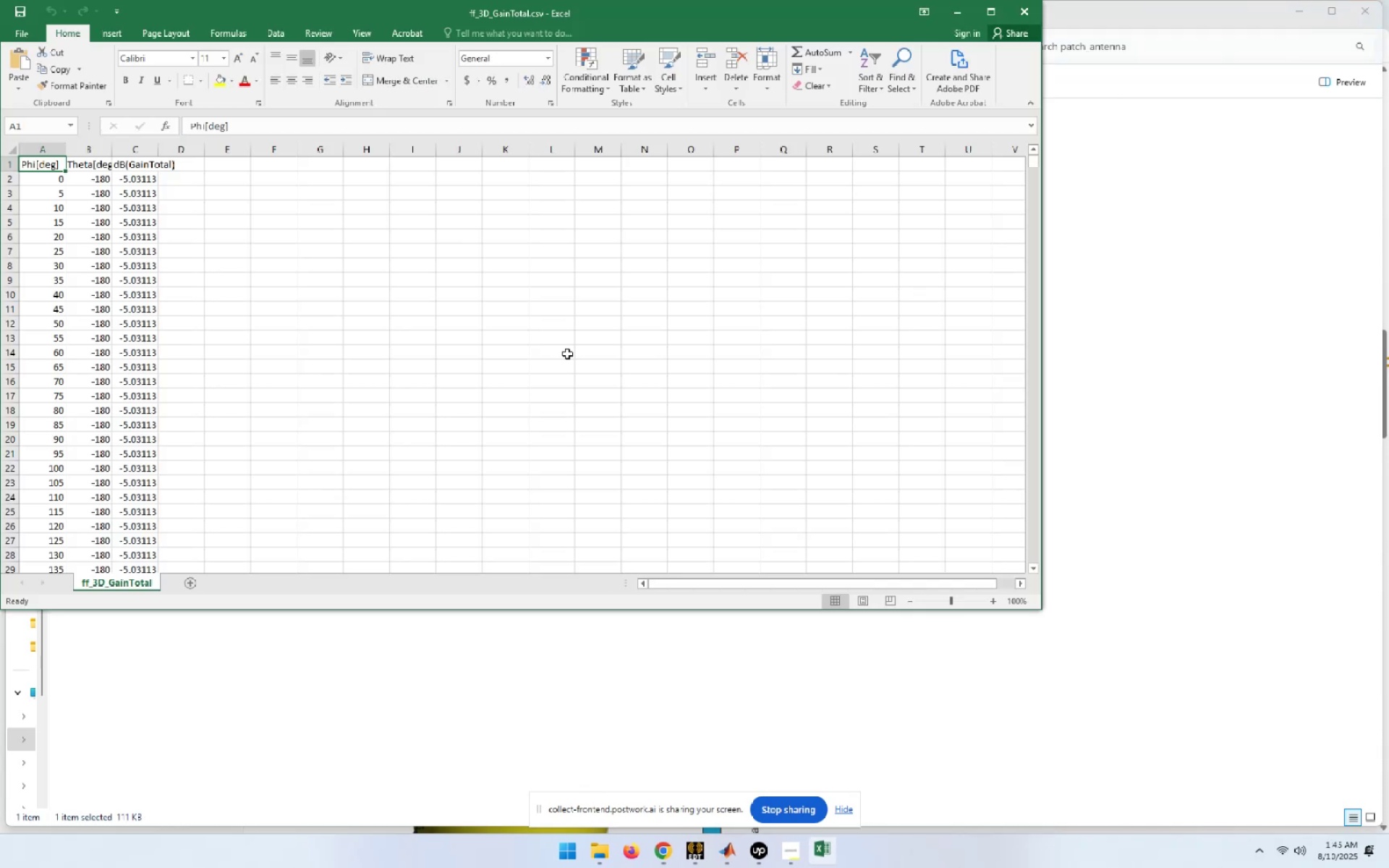 
wait(9.32)
 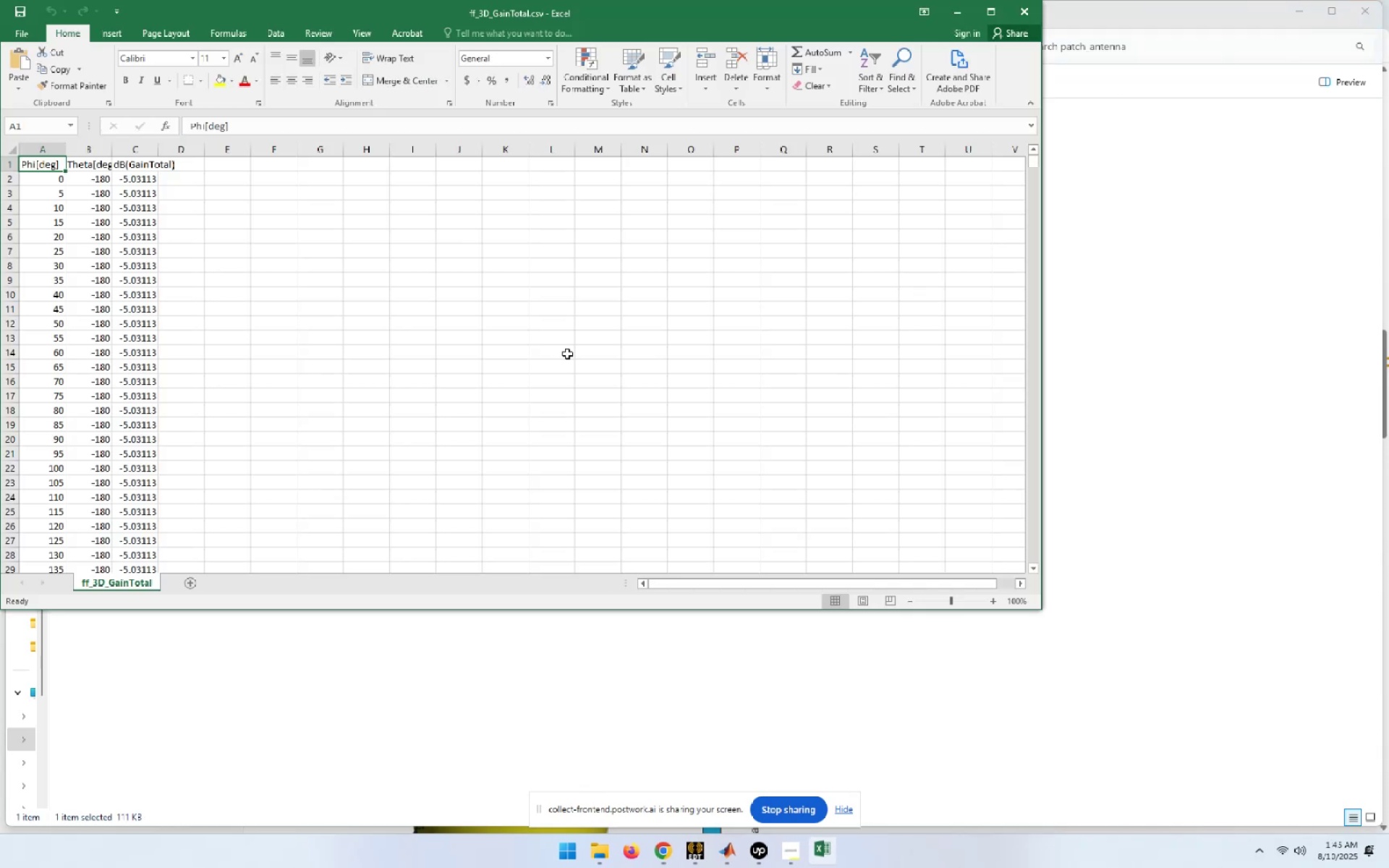 
left_click_drag(start_coordinate=[1033, 161], to_coordinate=[1031, 12])
 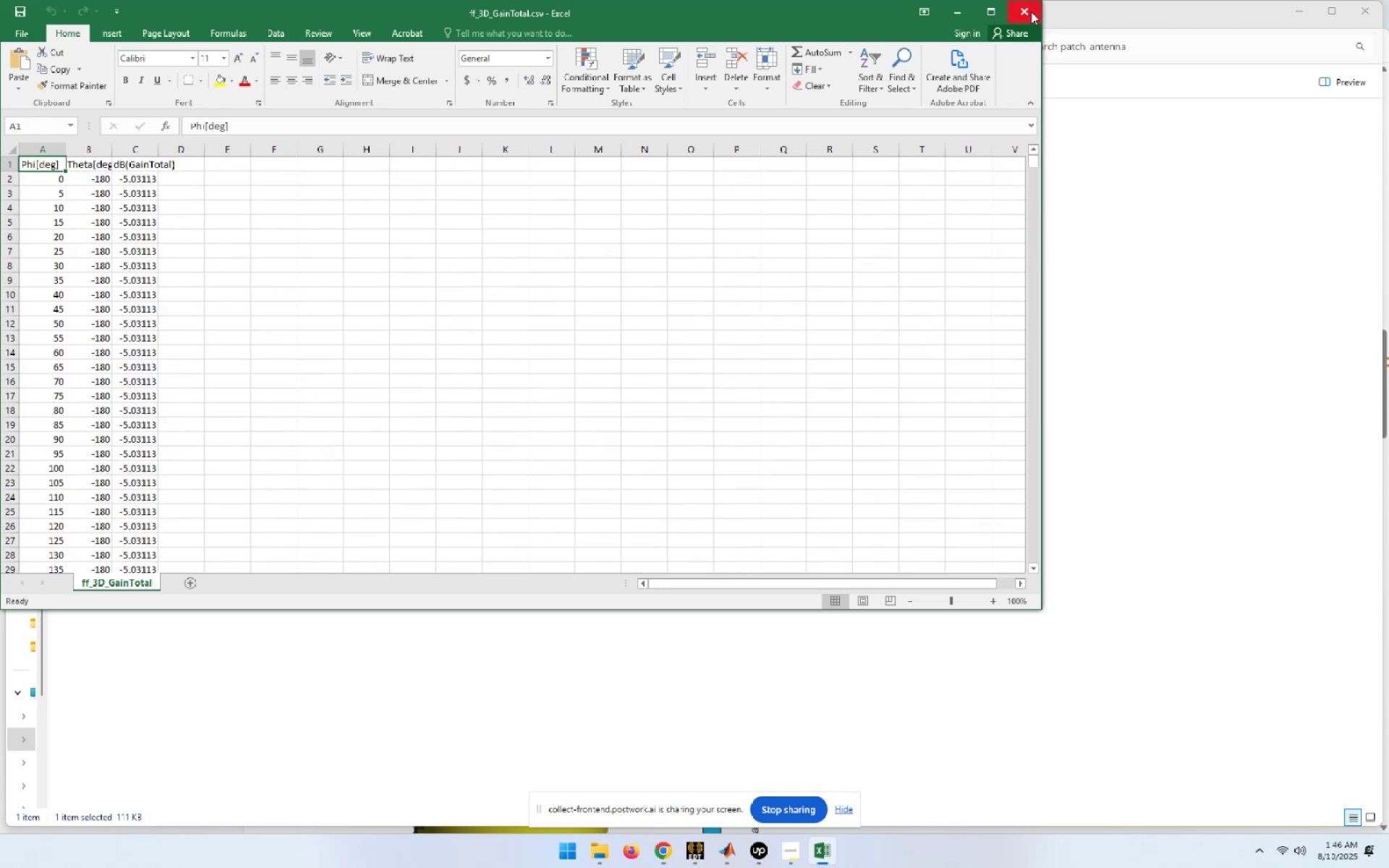 
left_click([1030, 11])
 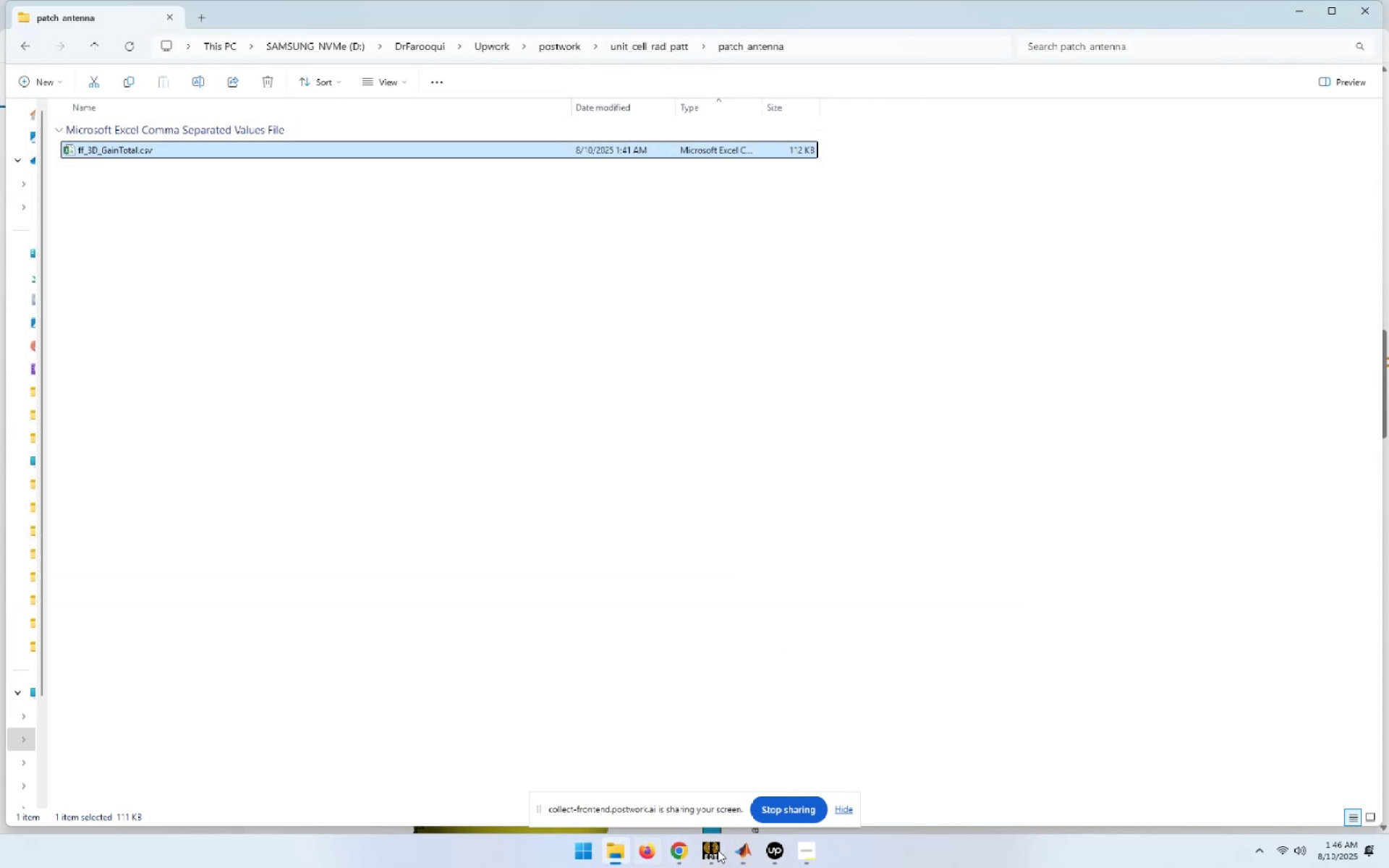 
left_click([717, 849])
 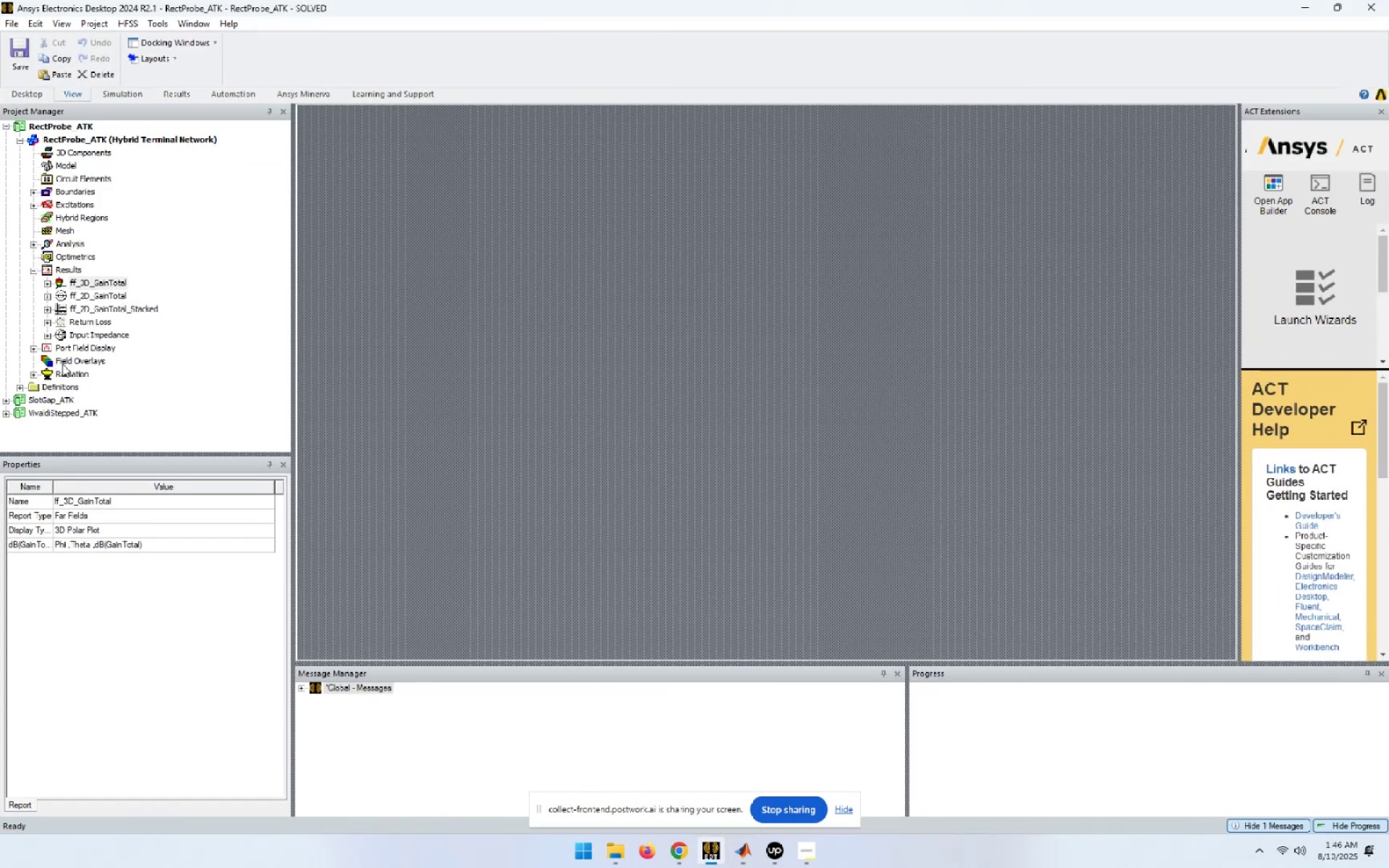 
left_click([36, 376])
 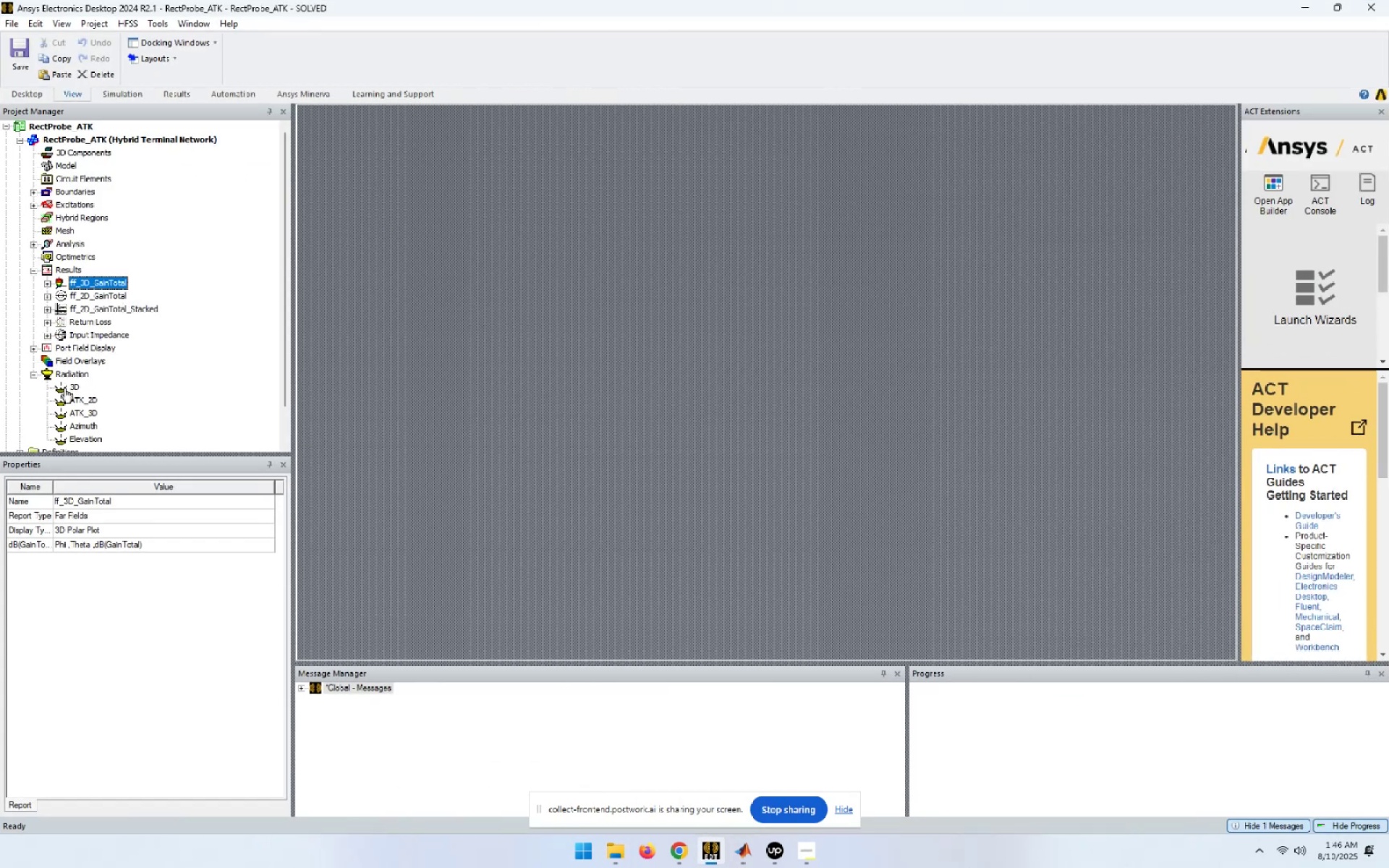 
double_click([72, 385])
 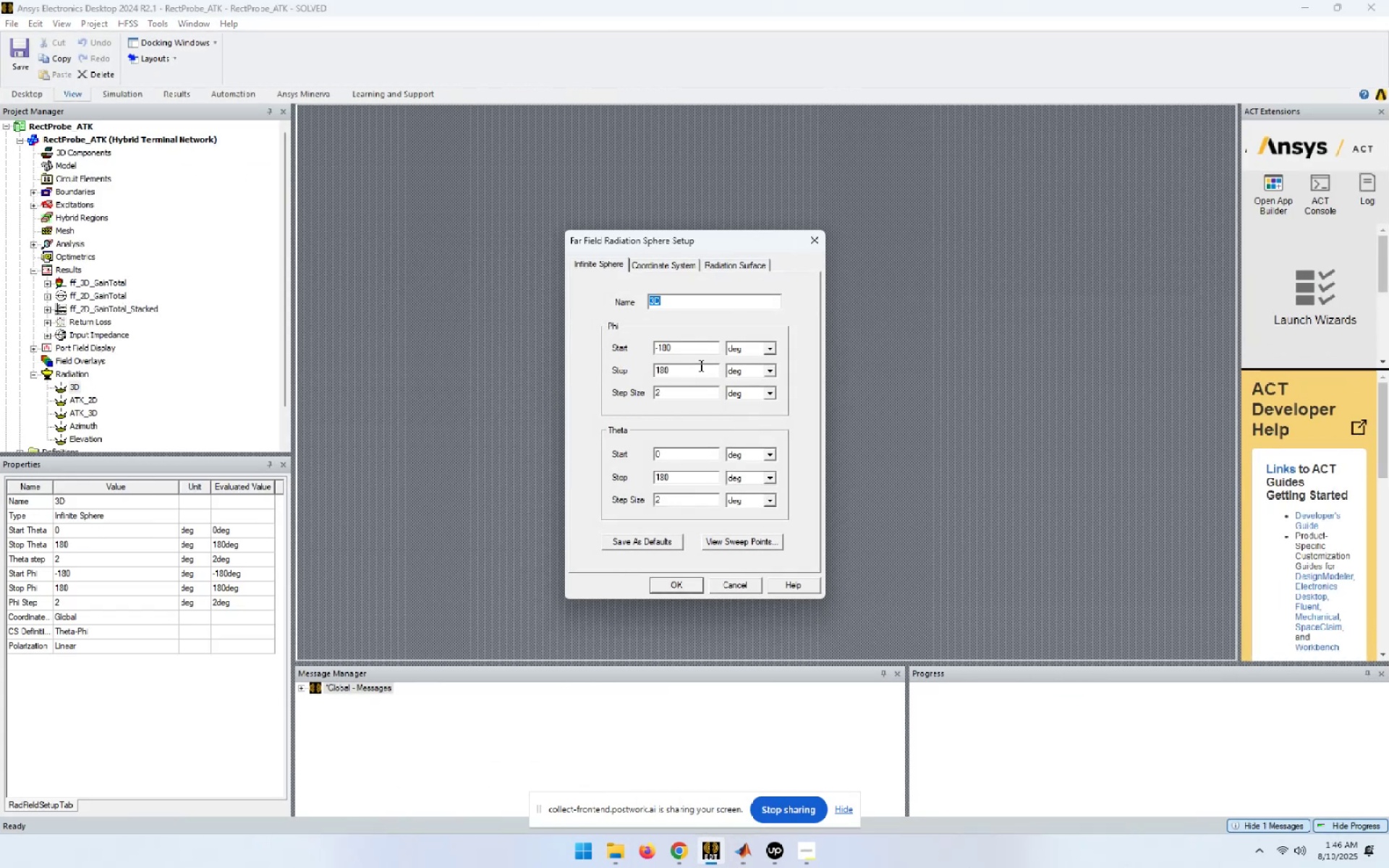 
left_click_drag(start_coordinate=[683, 346], to_coordinate=[606, 346])
 